 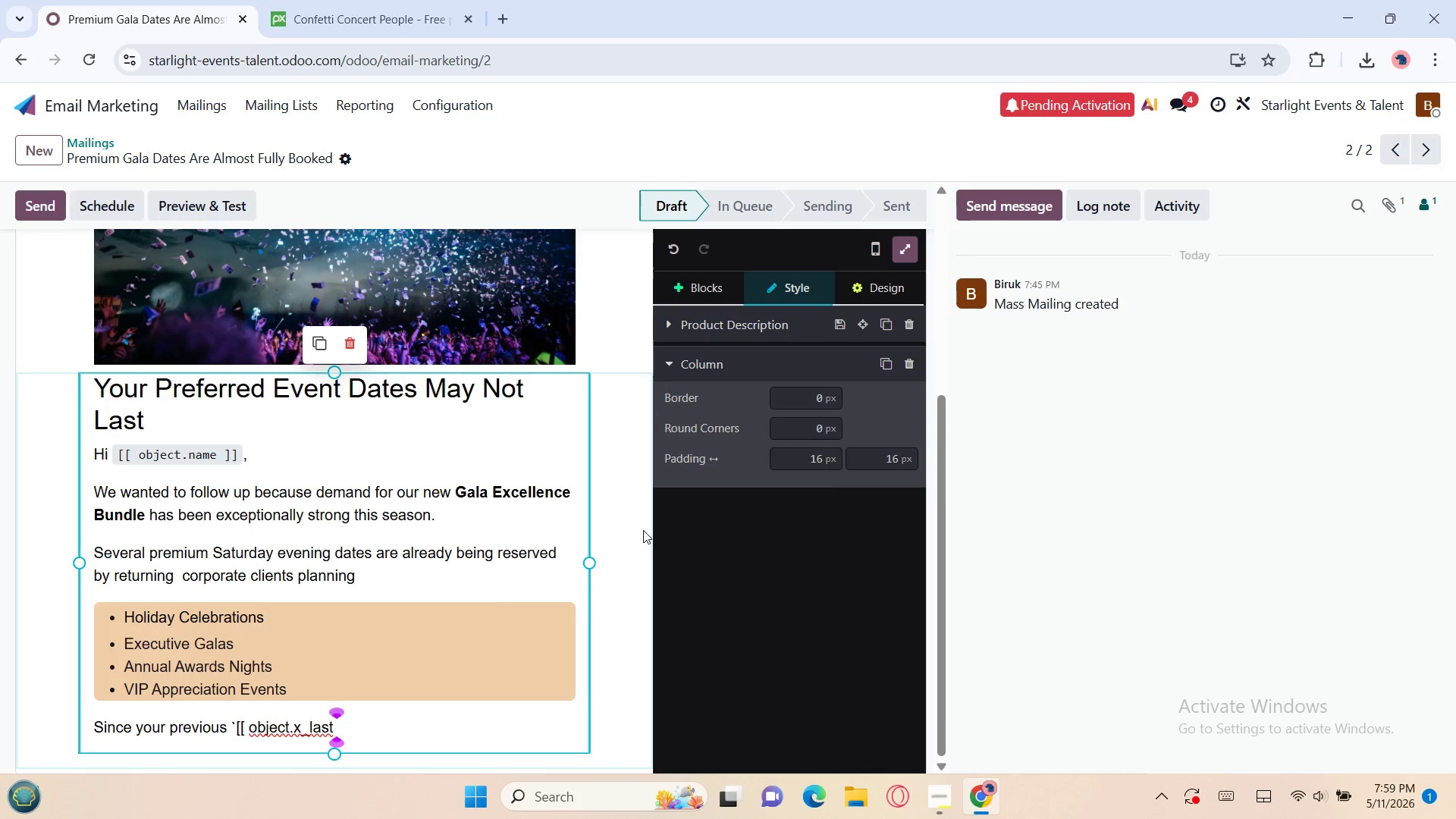 
type(_event)
 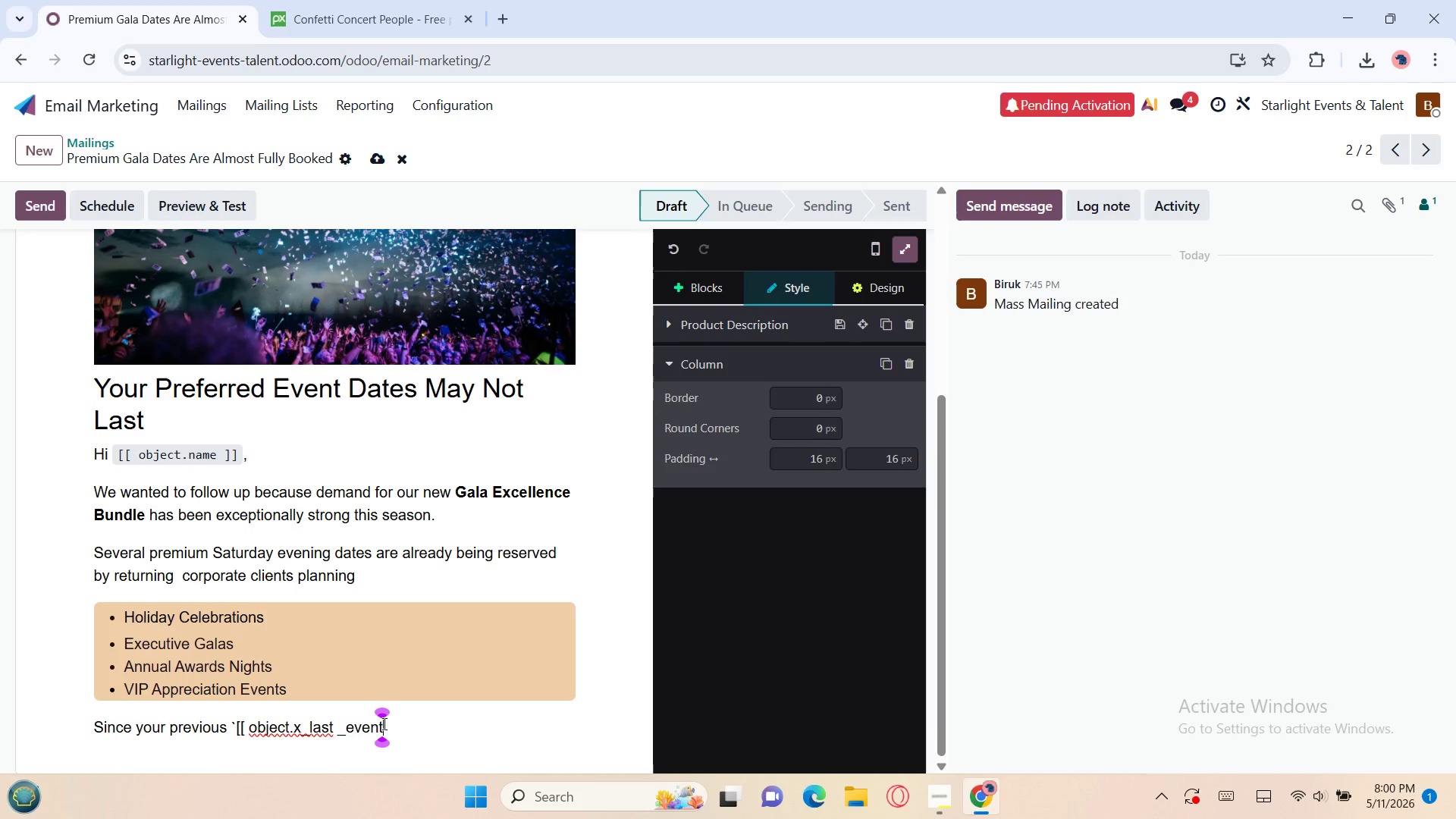 
wait(5.12)
 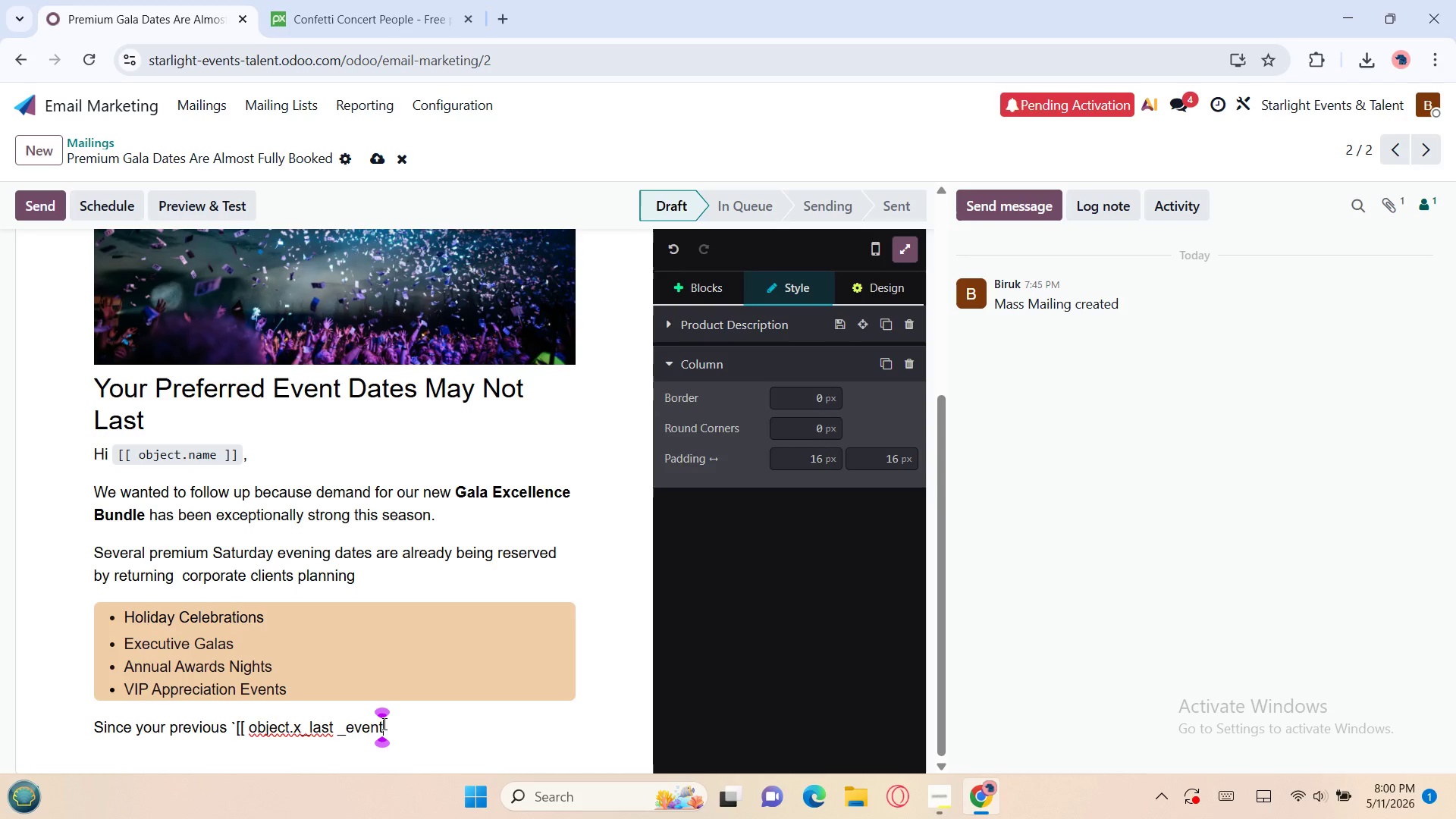 
type(_type)
 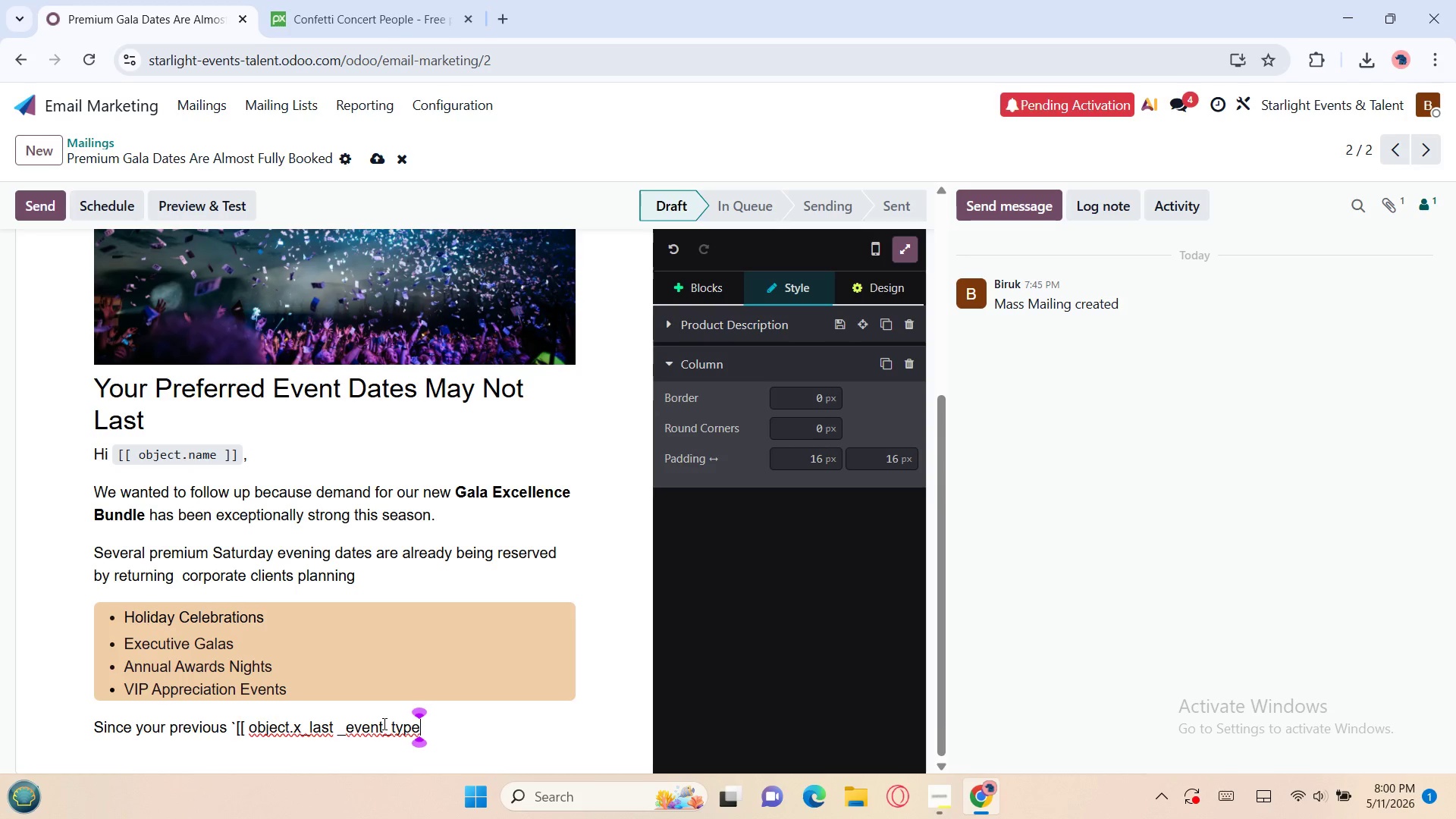 
key(Space)
 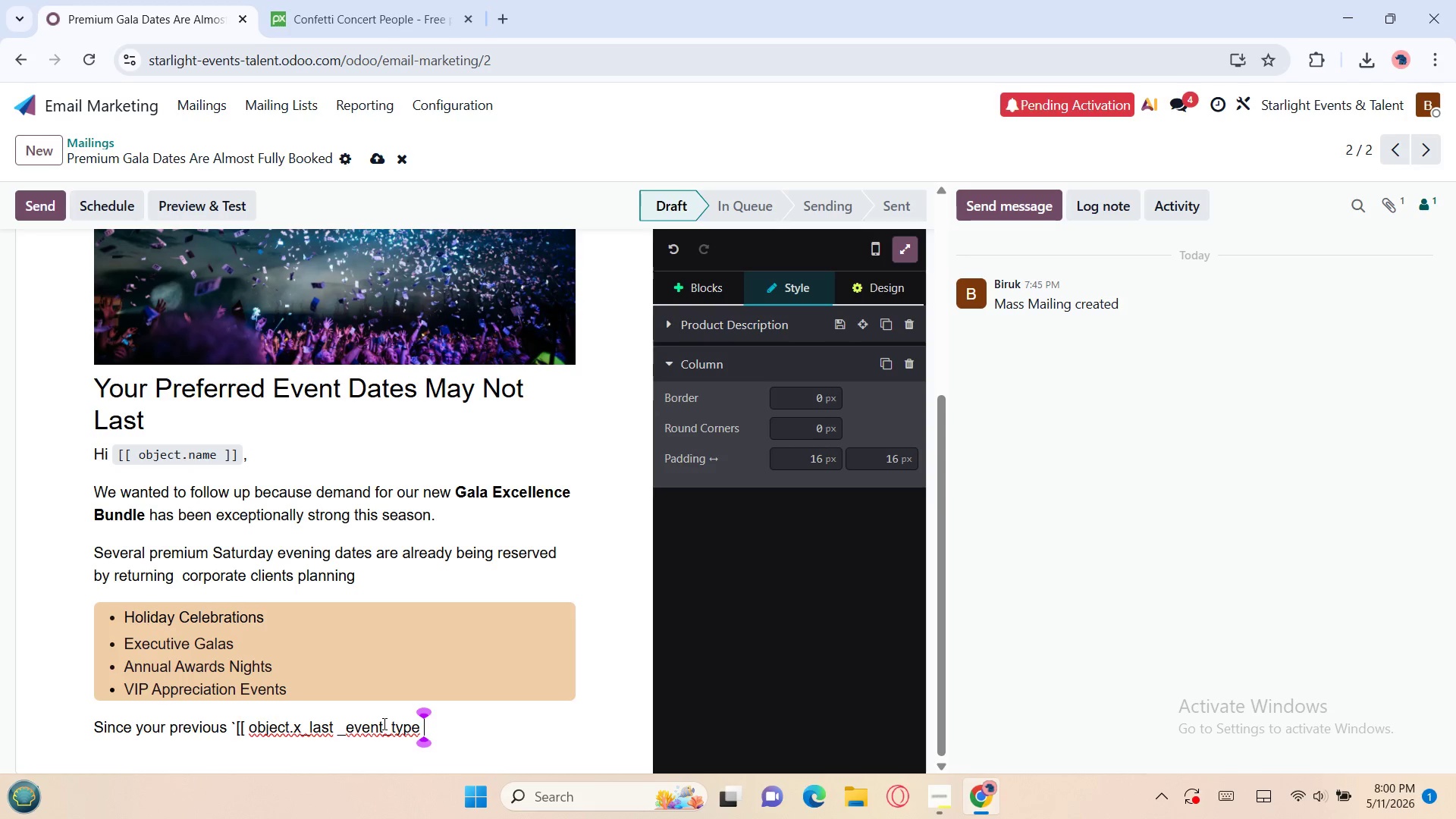 
key(Shift+BracketRight)
 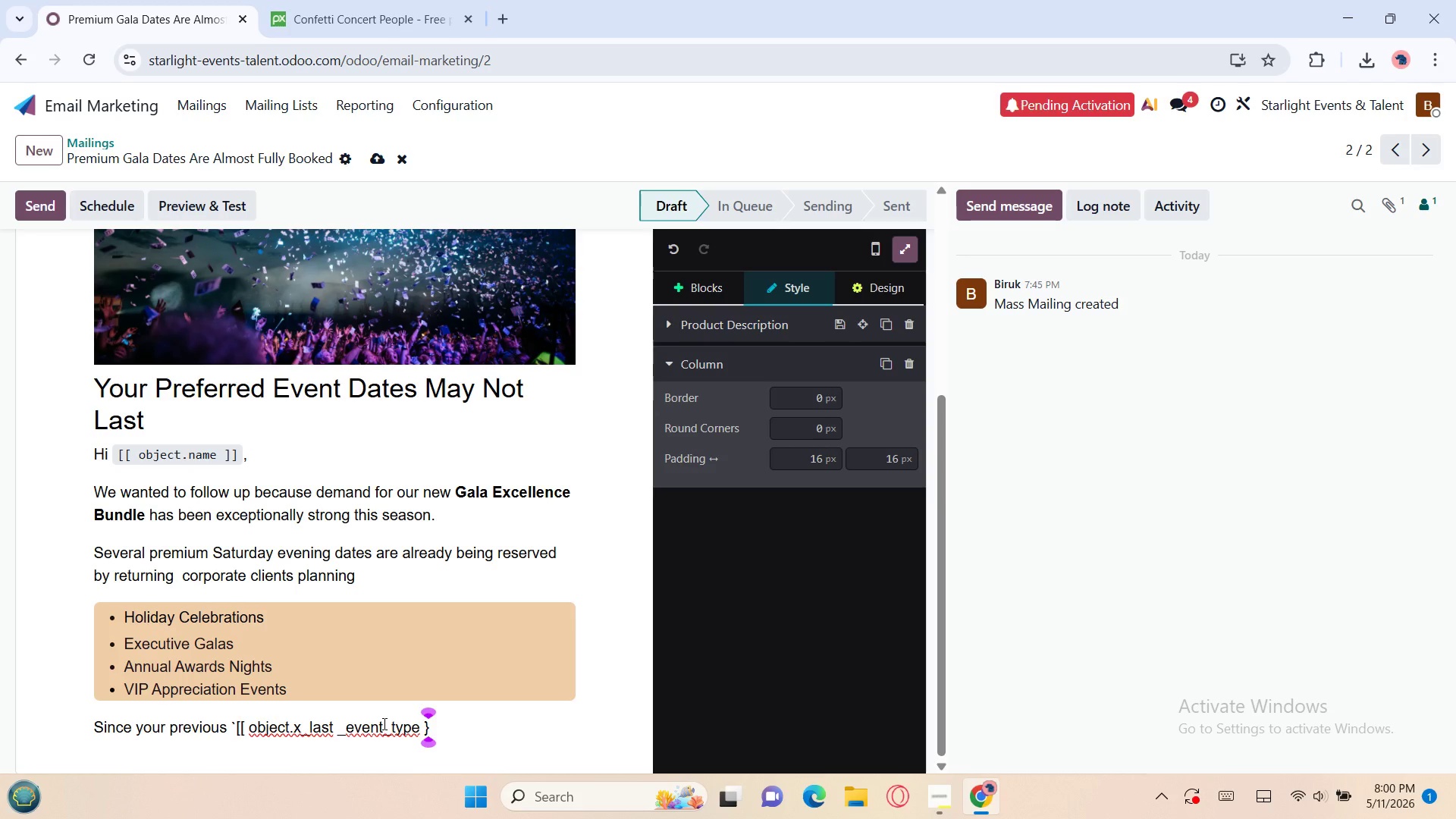 
key(Backspace)
 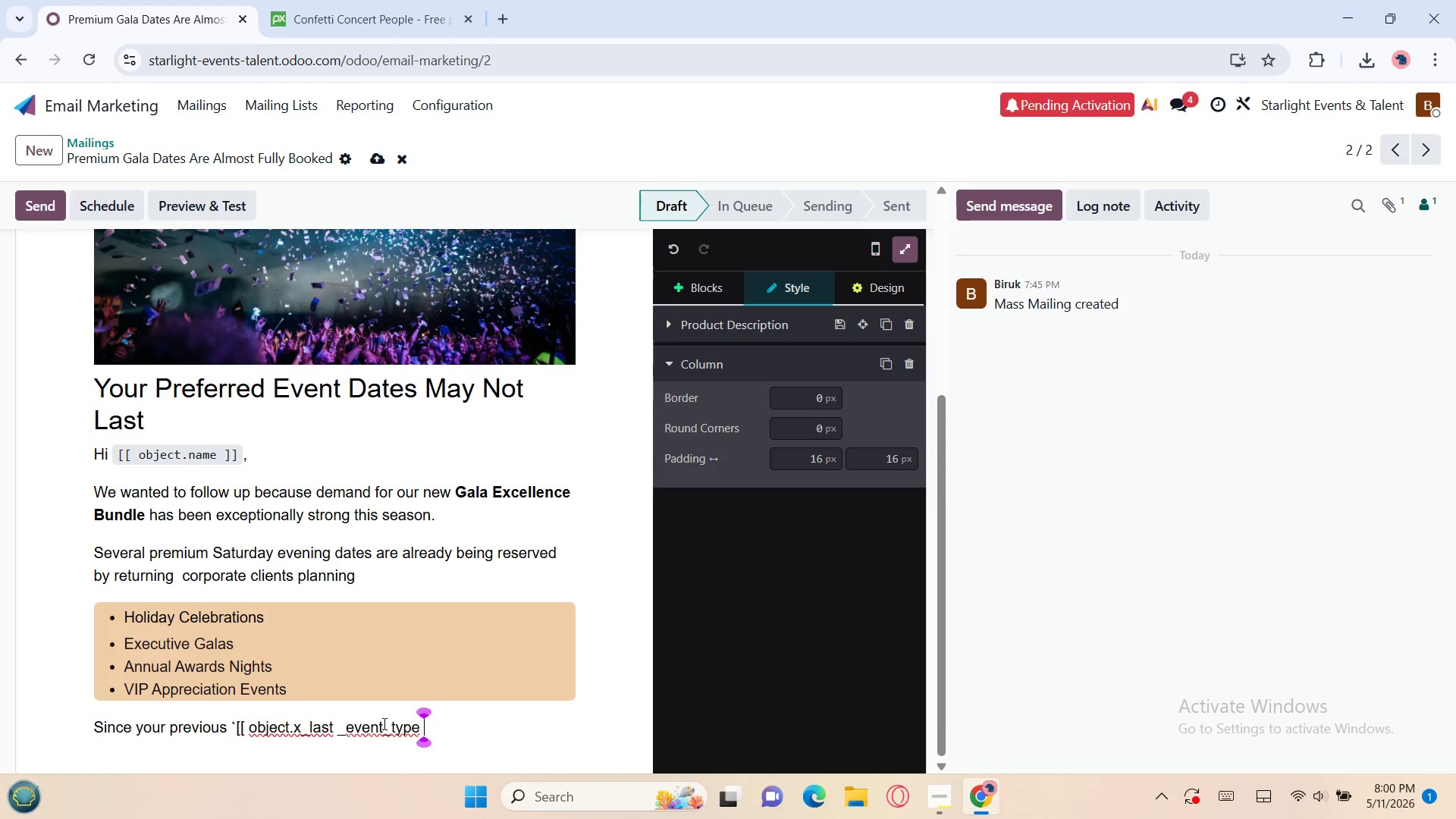 
key(BracketRight)
 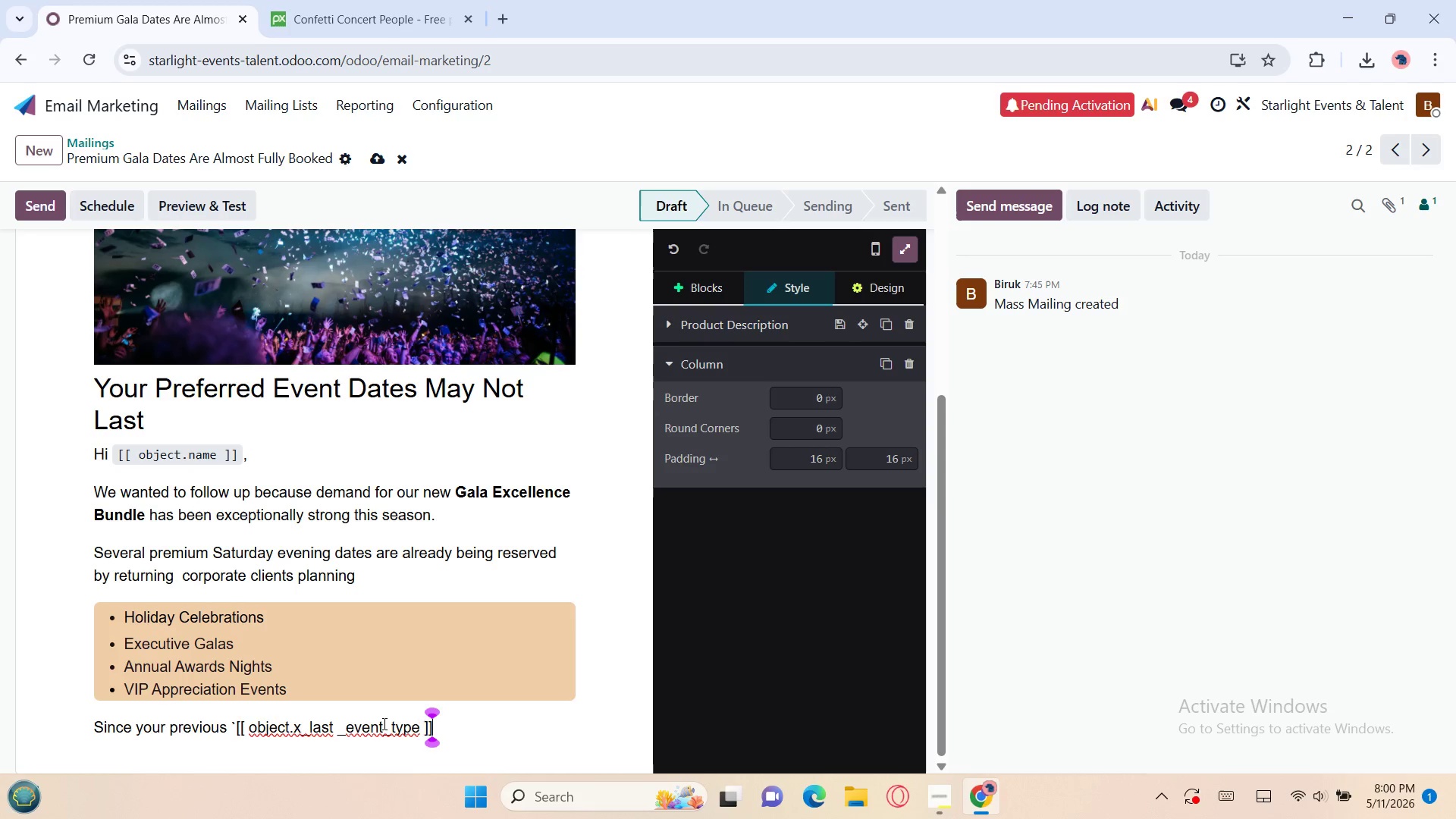 
key(BracketRight)
 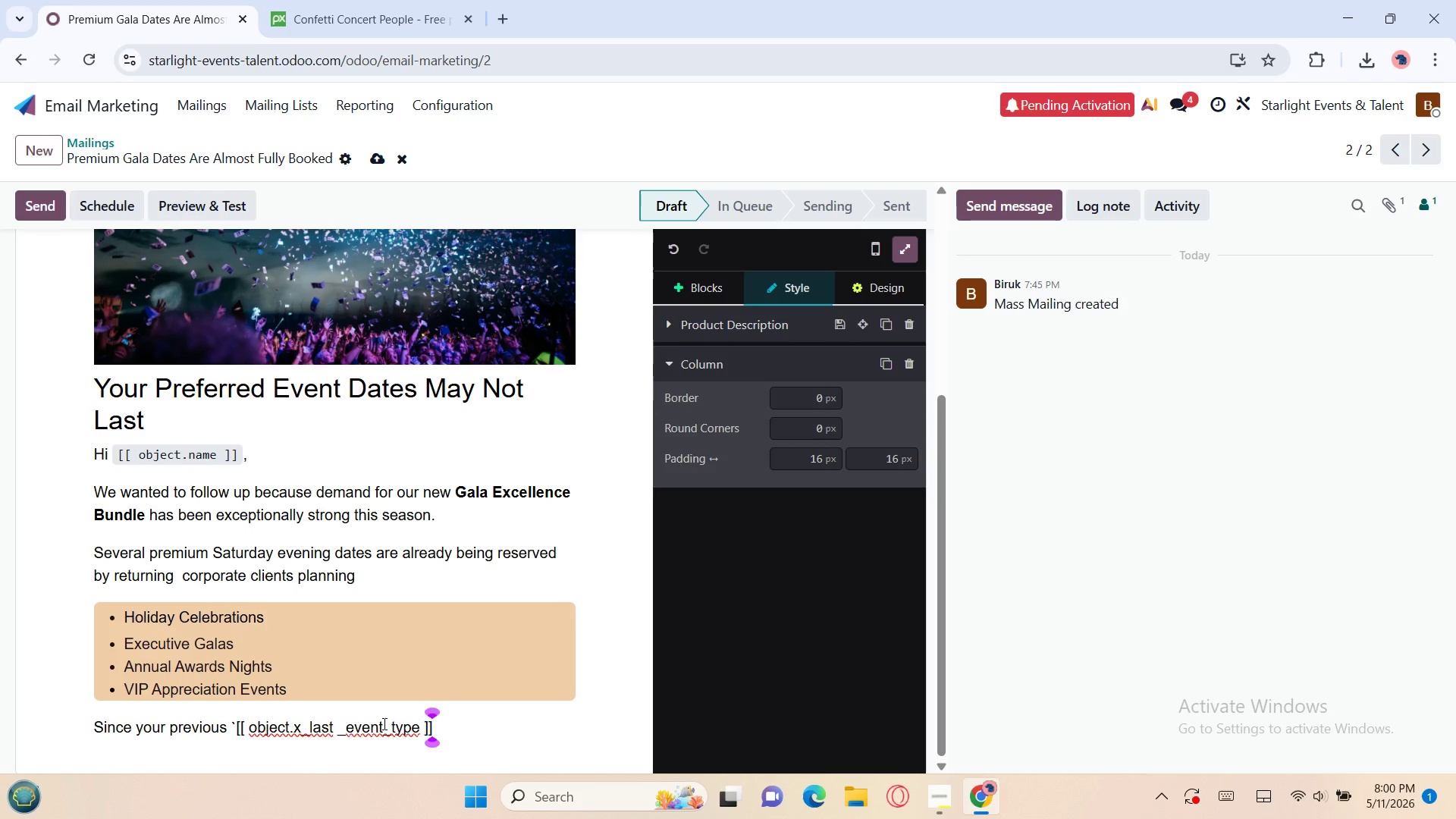 
key(Backquote)
 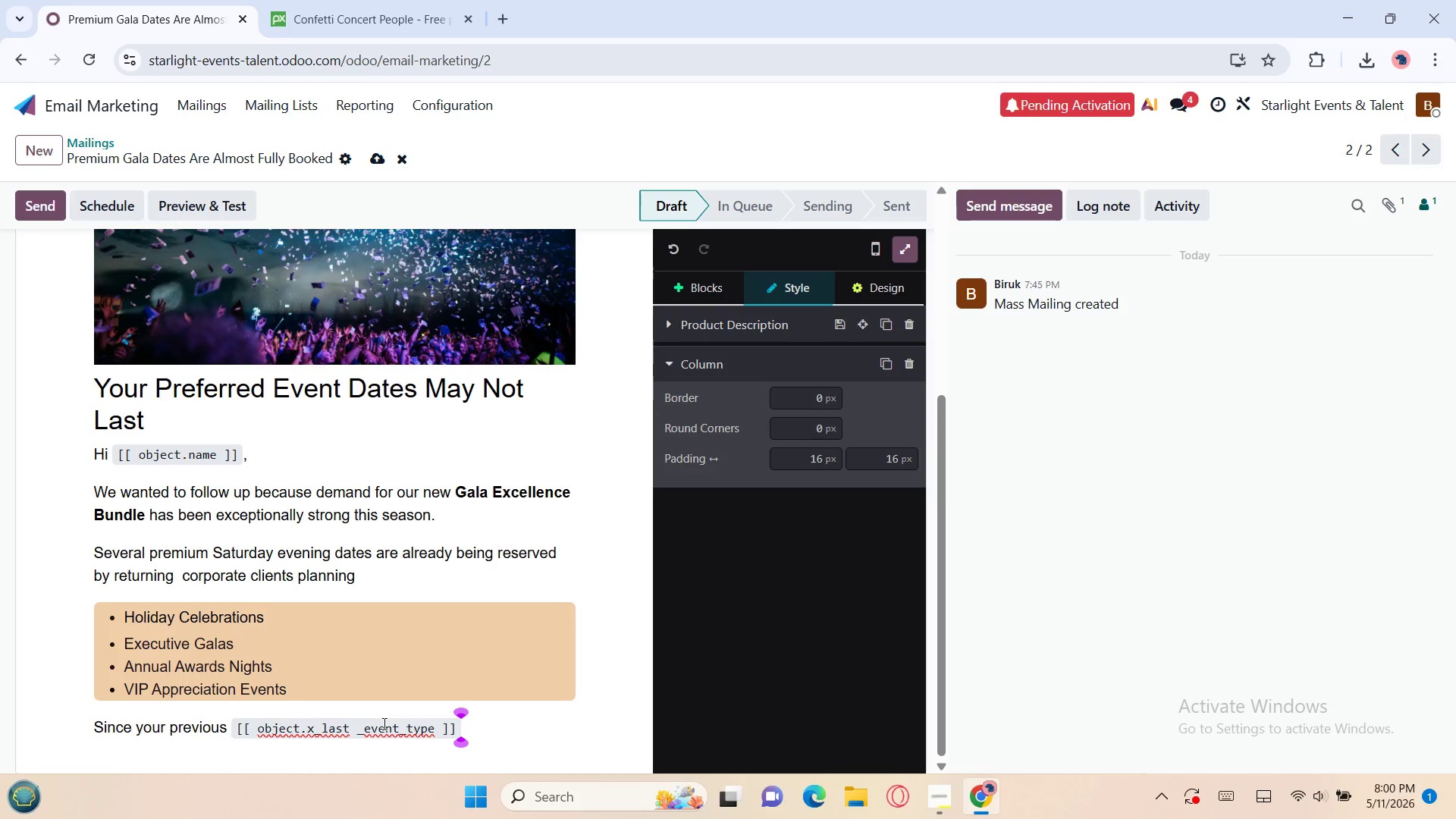 
type( with)
 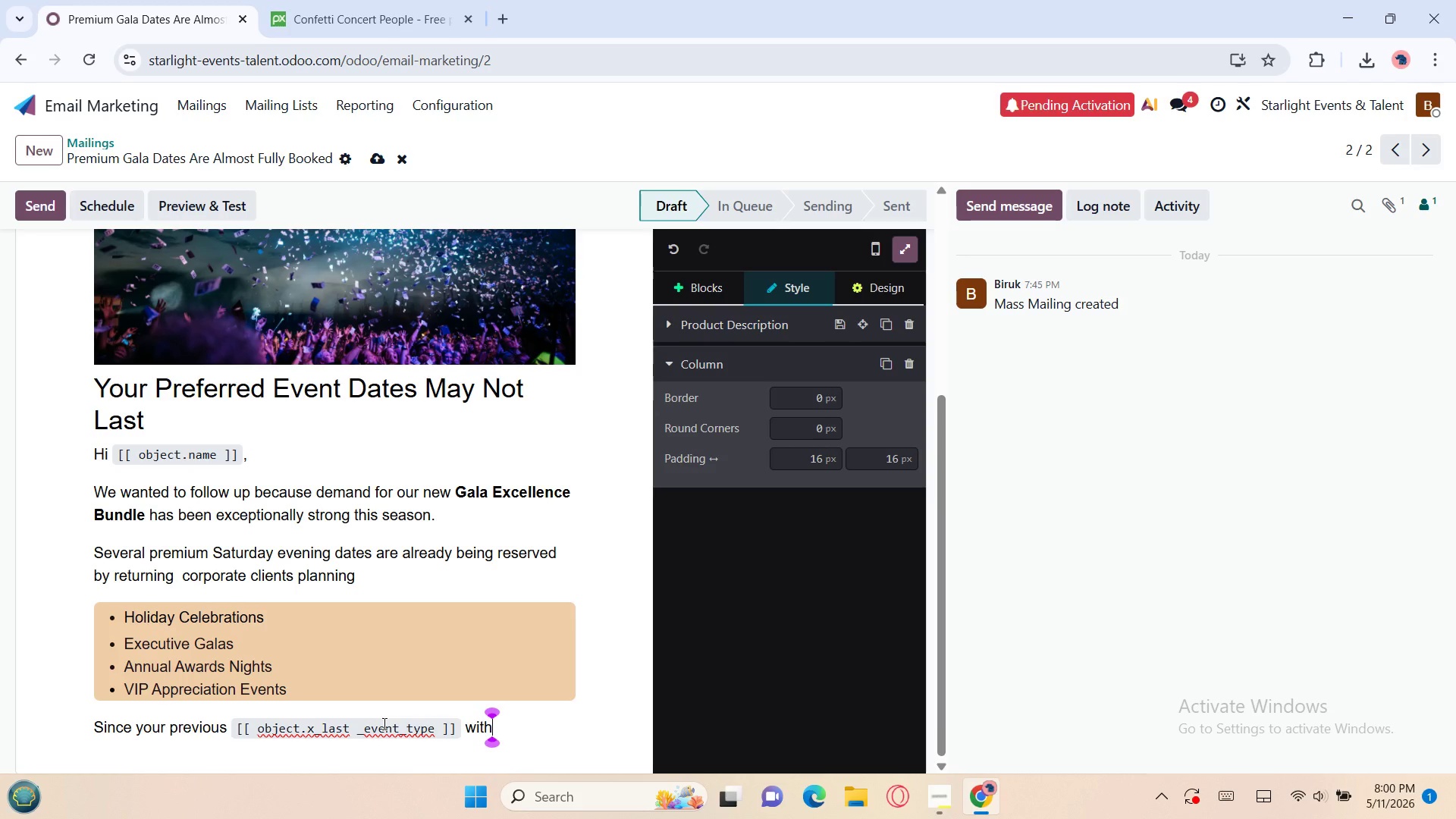 
type( `[[ object)
 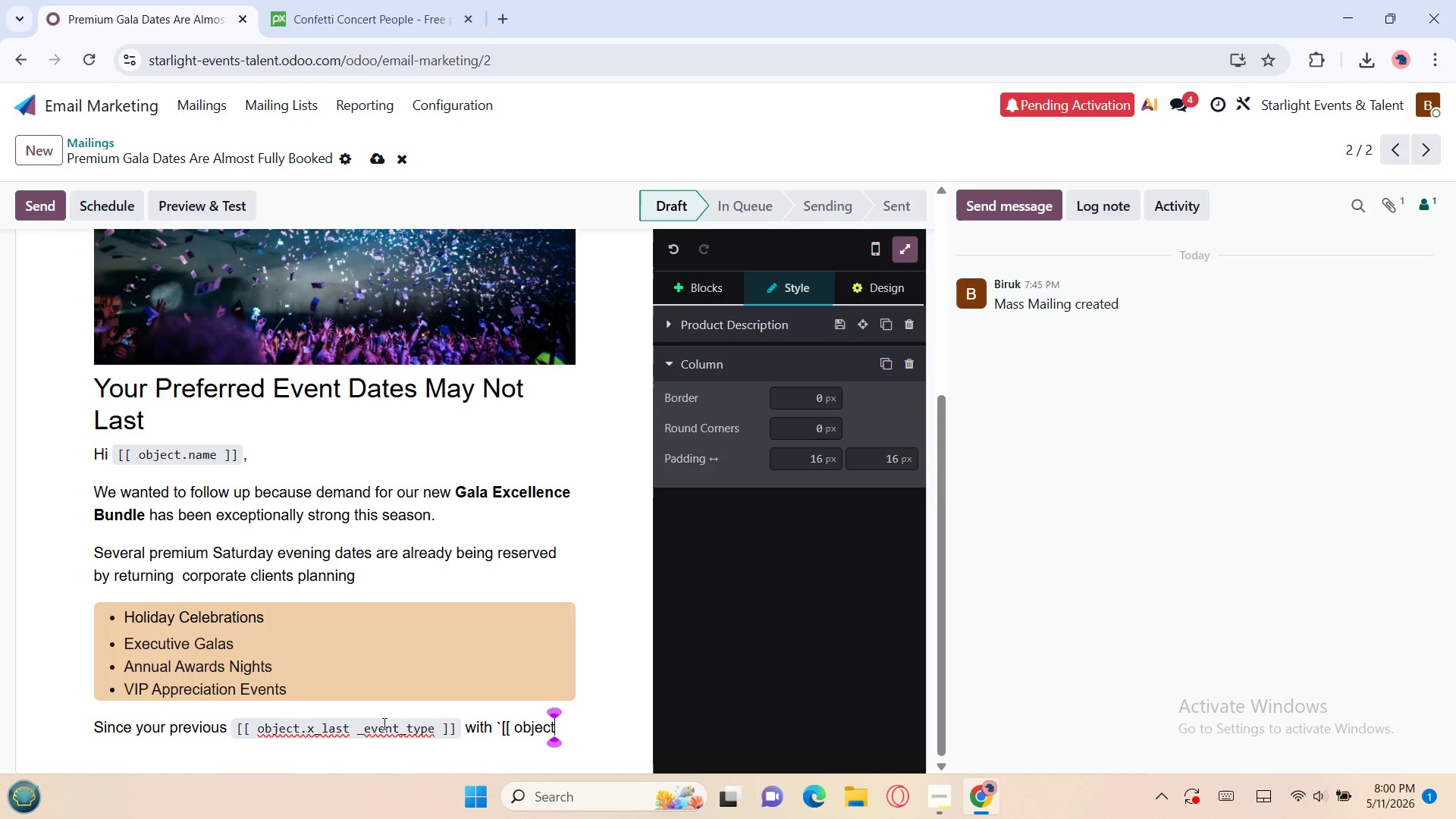 
key(Period)
 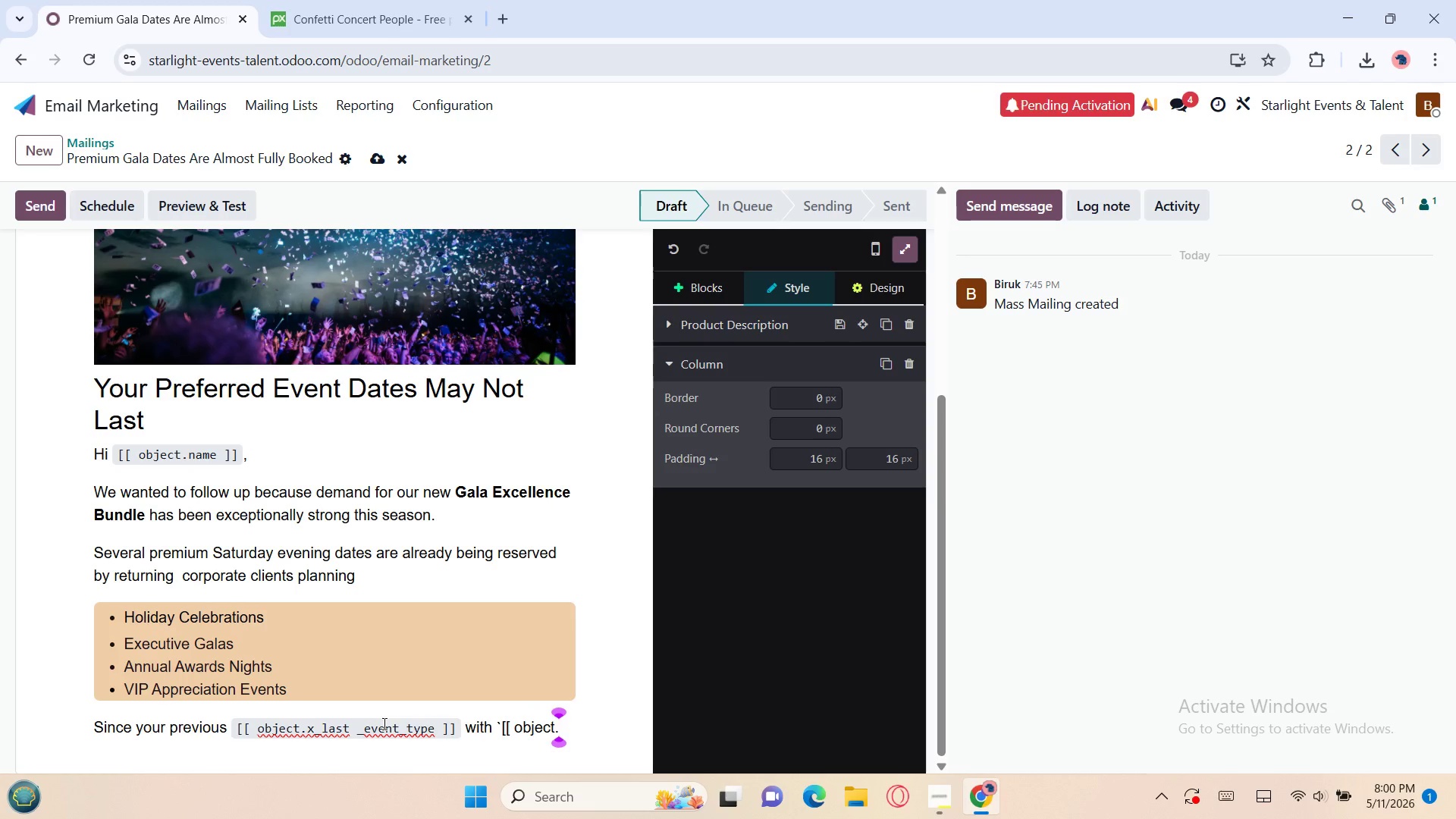 
type(company)
 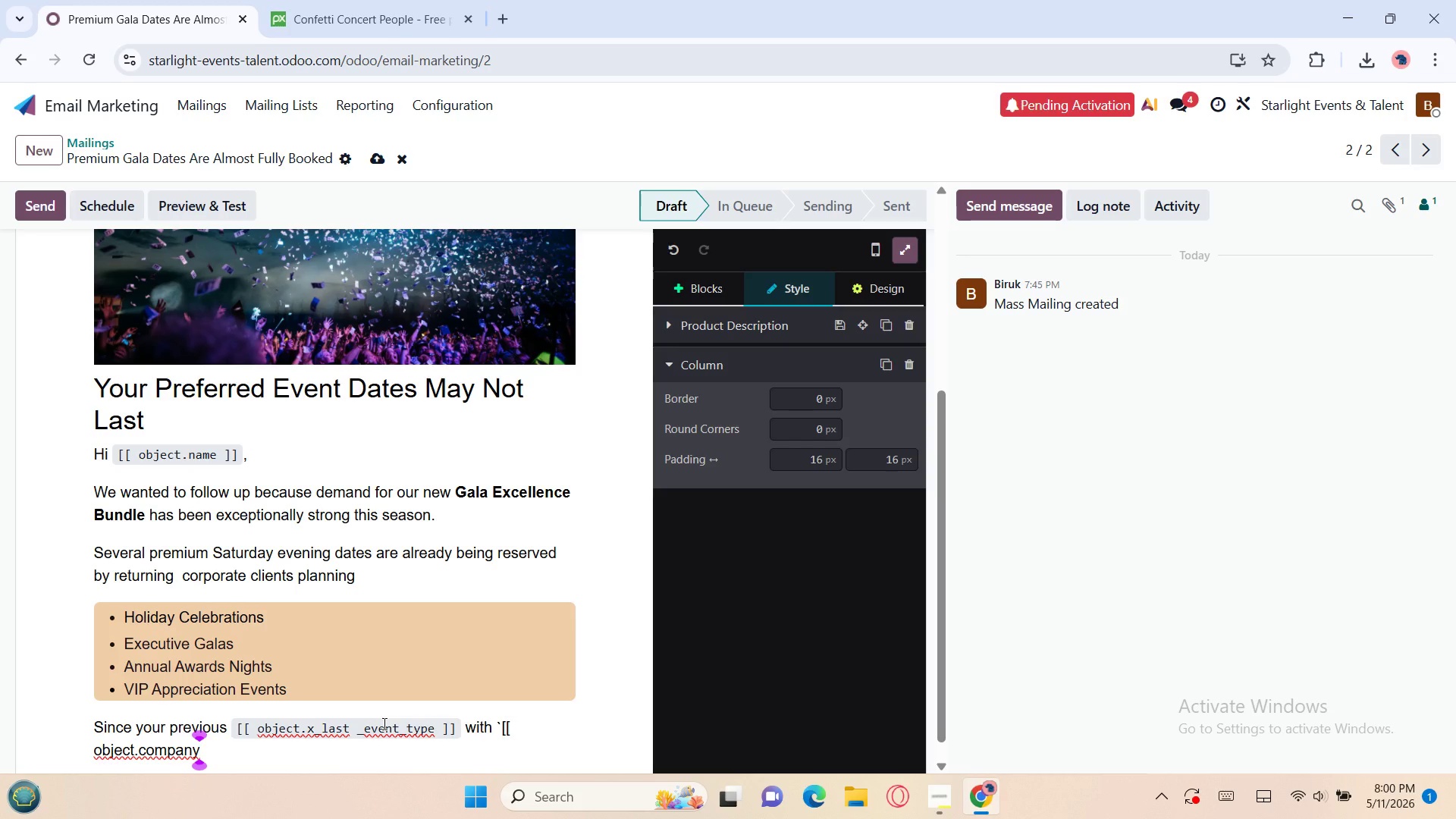 
type(_name]]`, we wanted)
 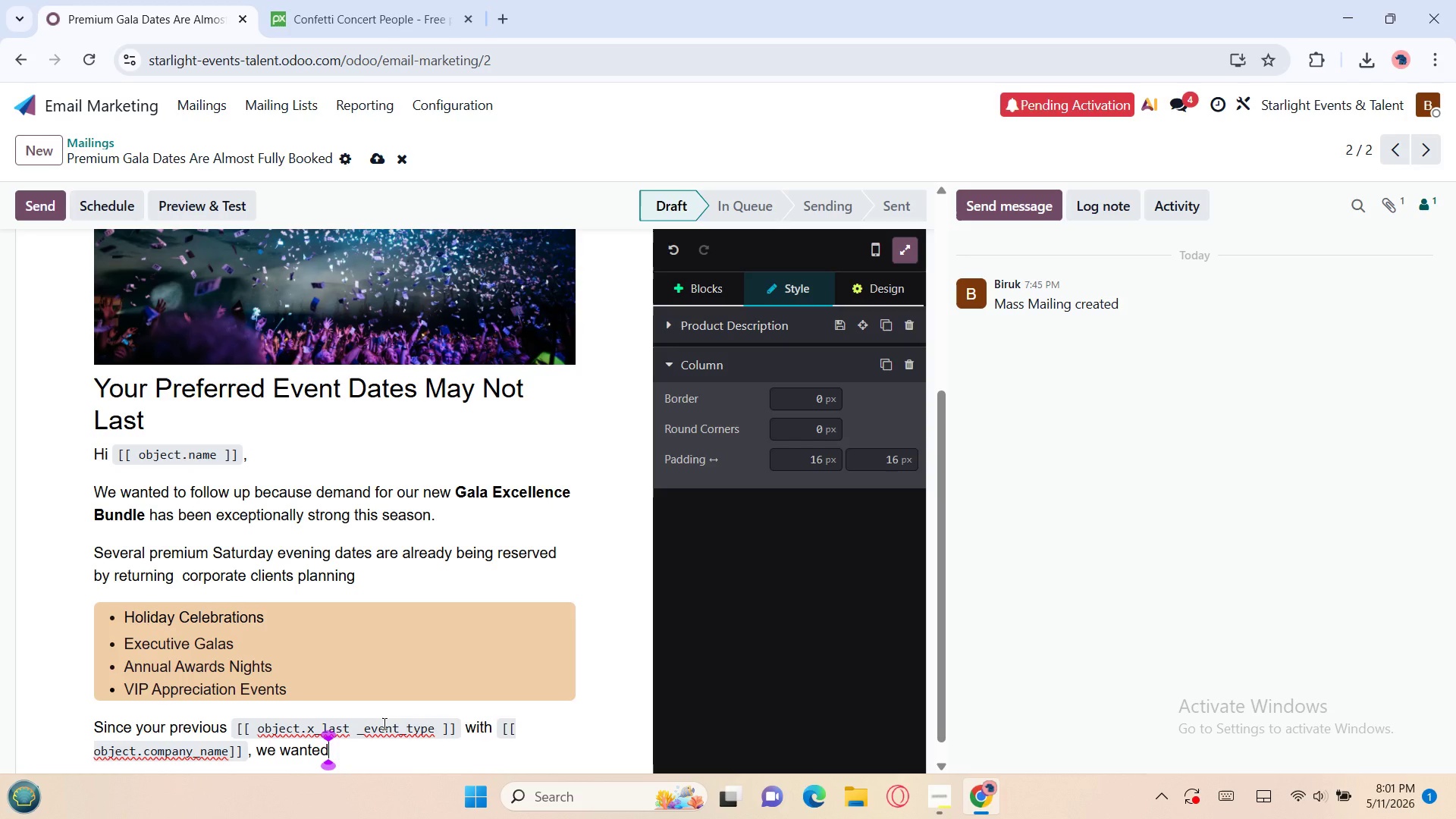 
wait(11.42)
 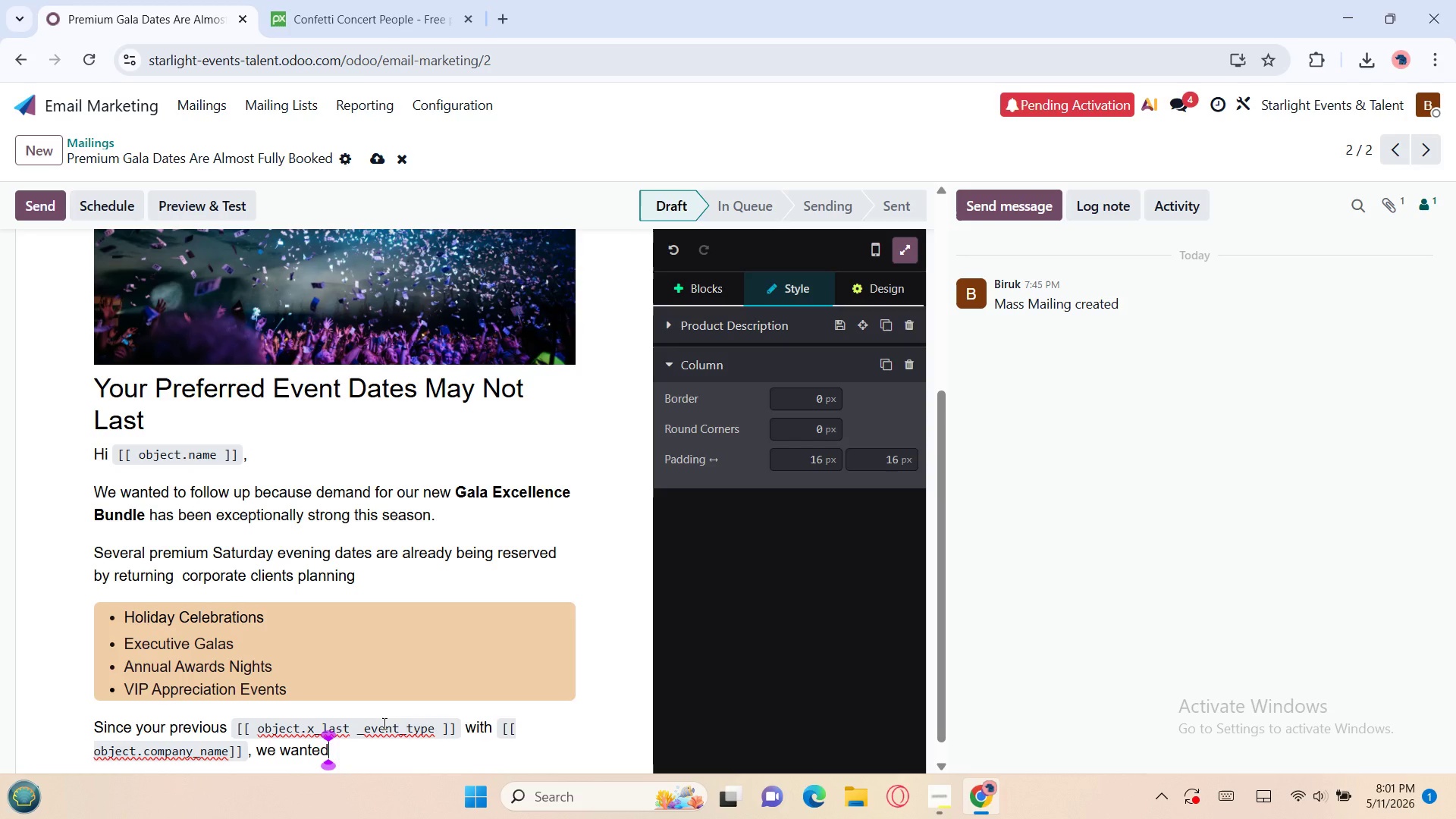 
type( to make sur)
 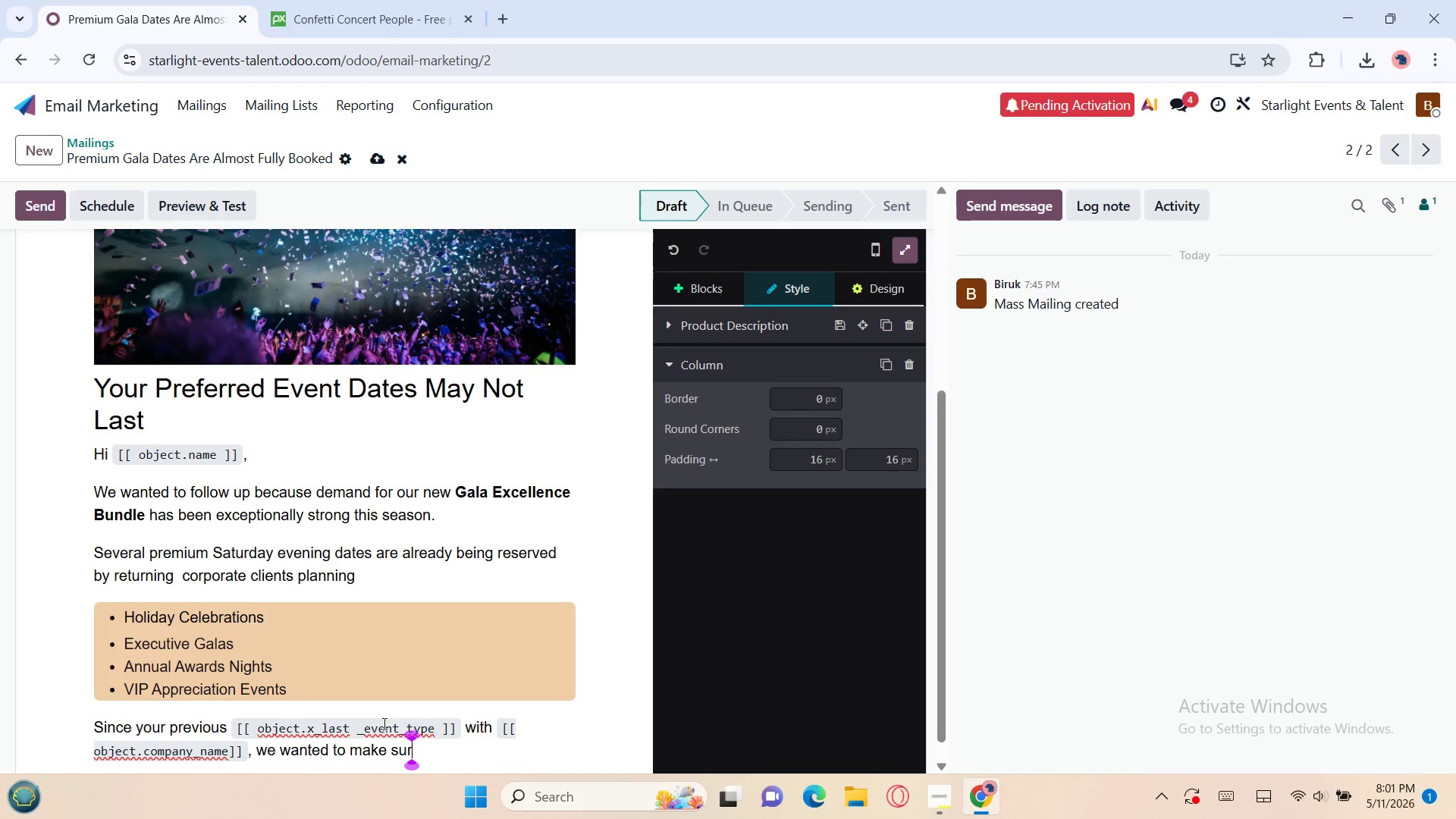 
wait(13.42)
 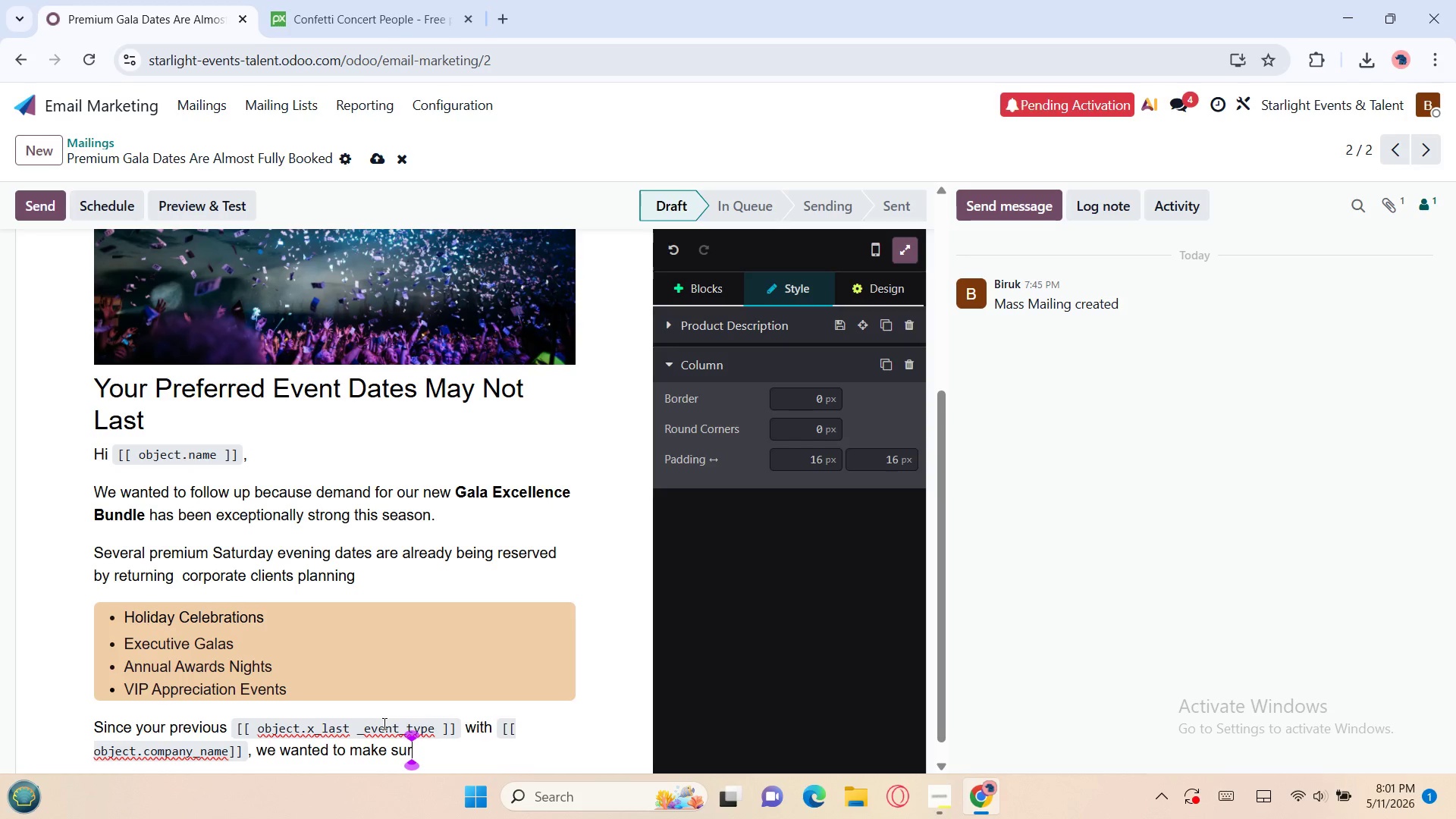 
type(e you had early )
 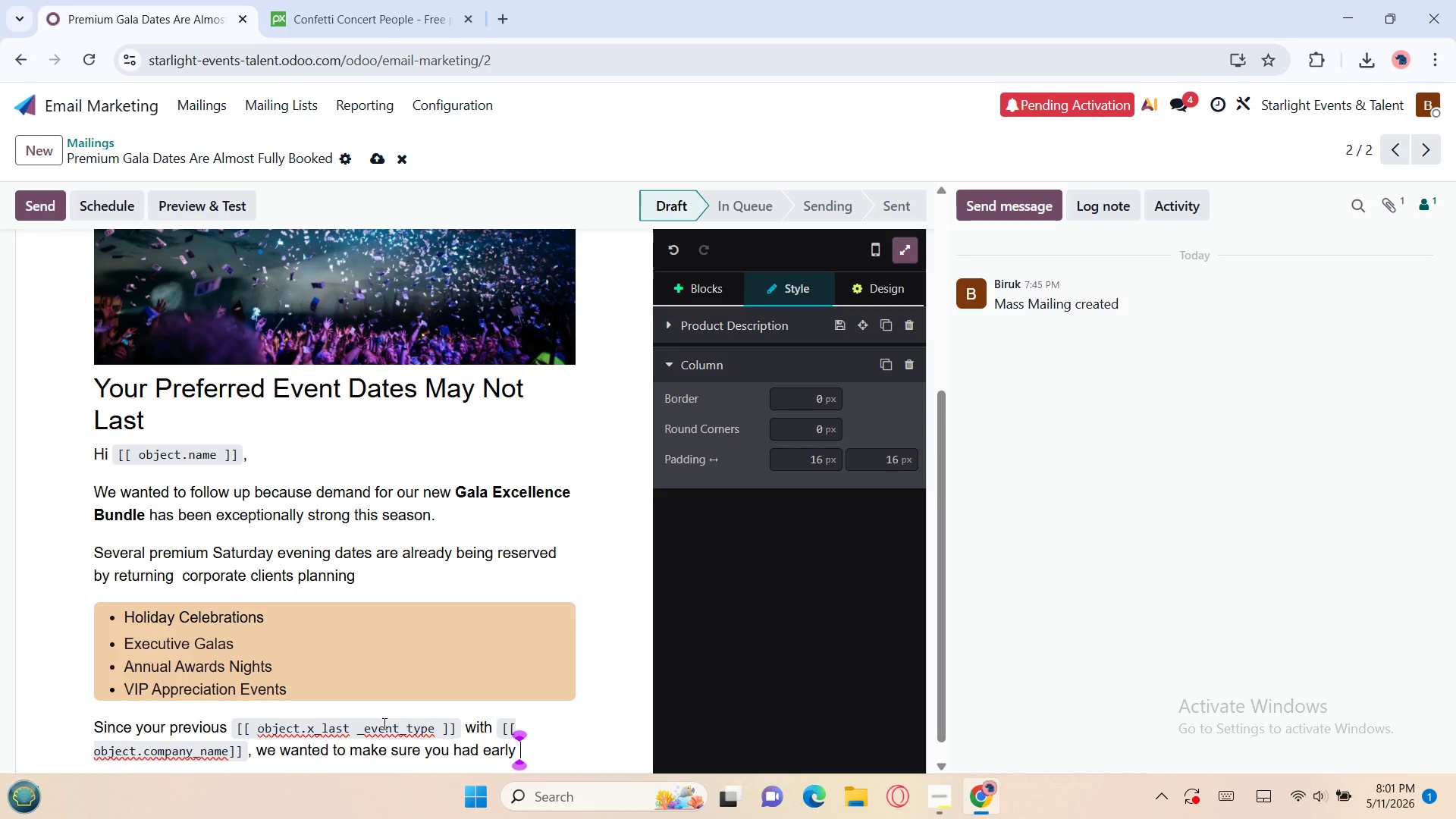 
type(as)
key(Backspace)
type(ccess before)
 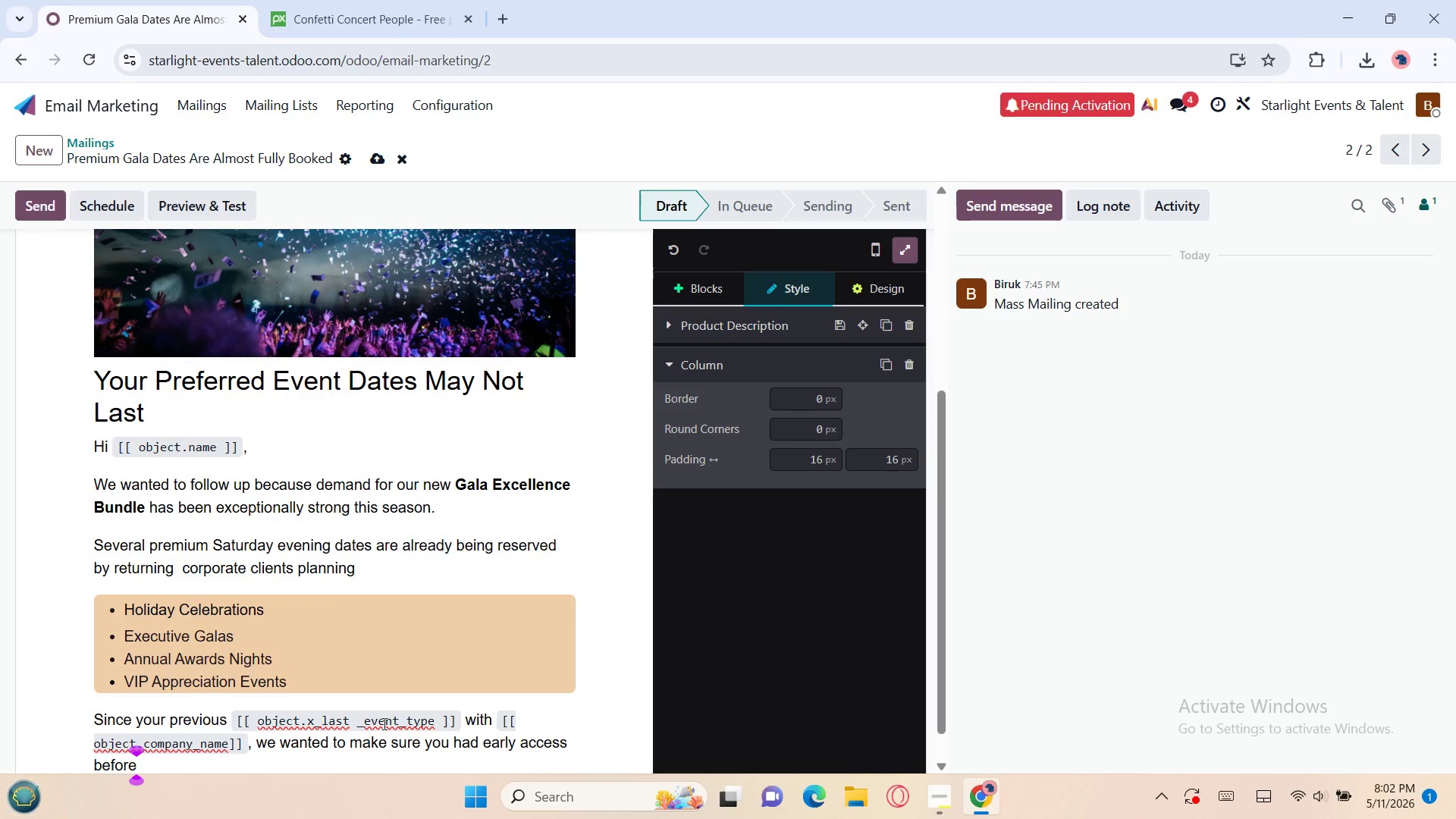 
type( availa)
 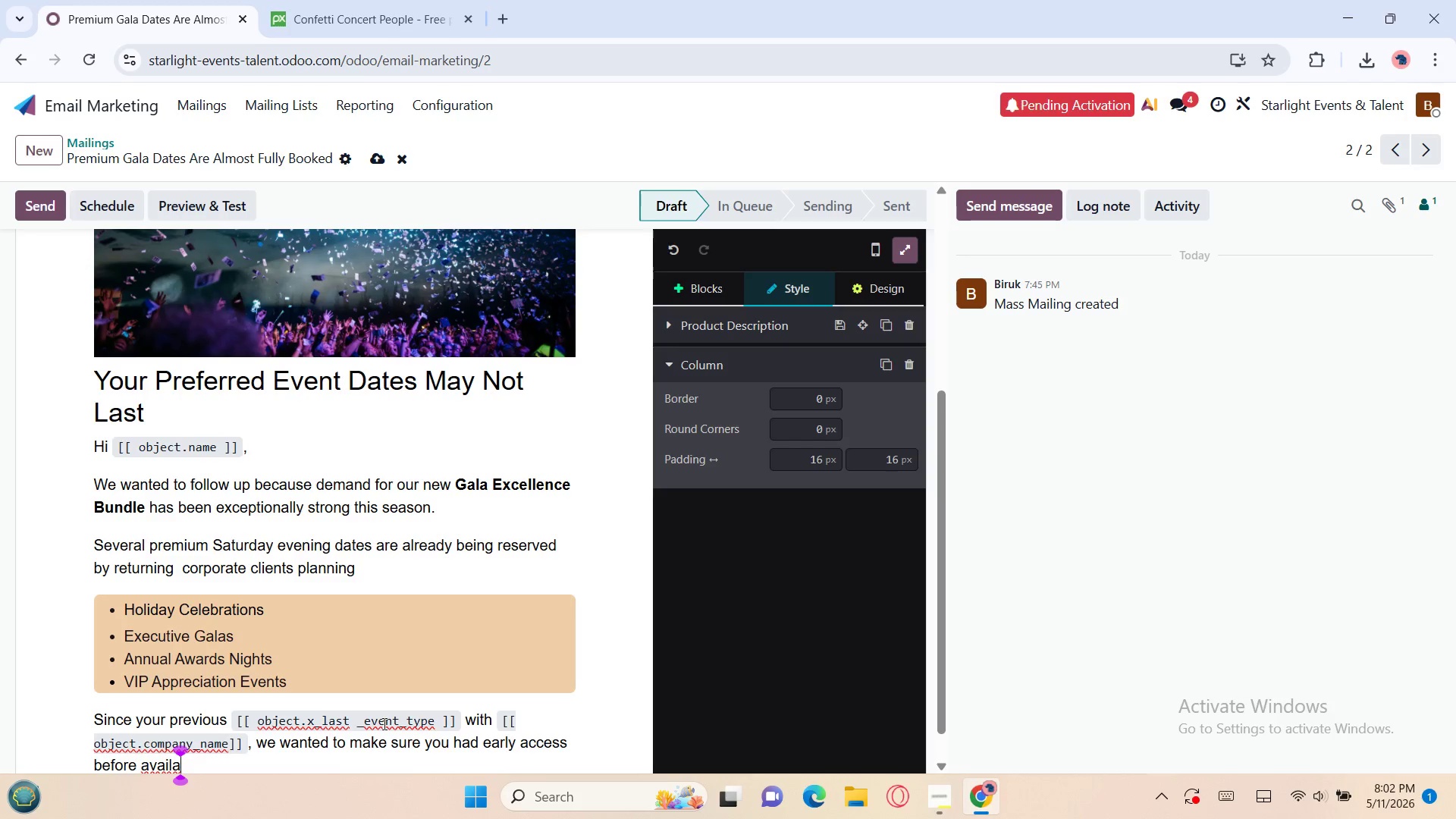 
wait(54.73)
 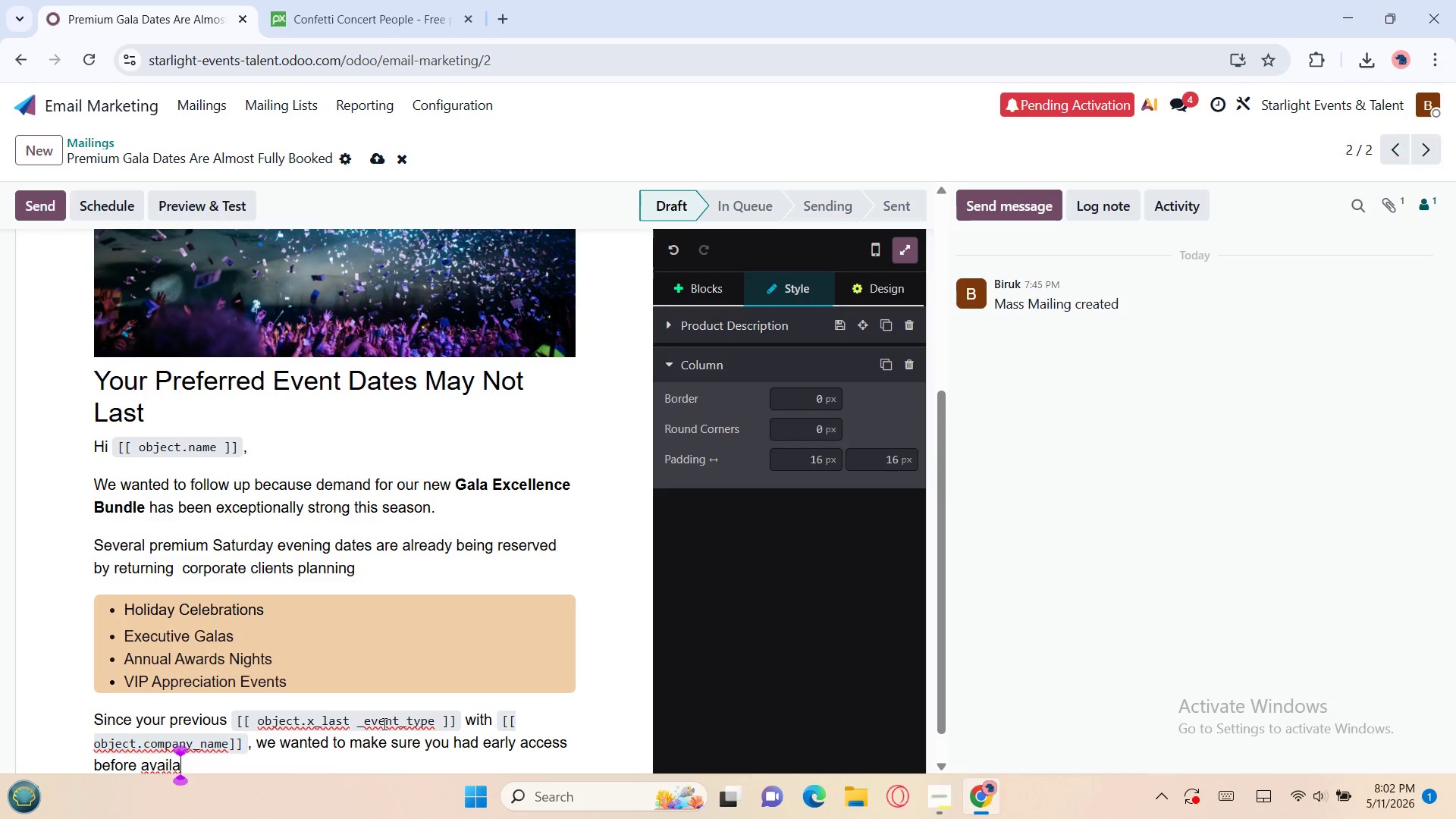 
key(Backspace)
 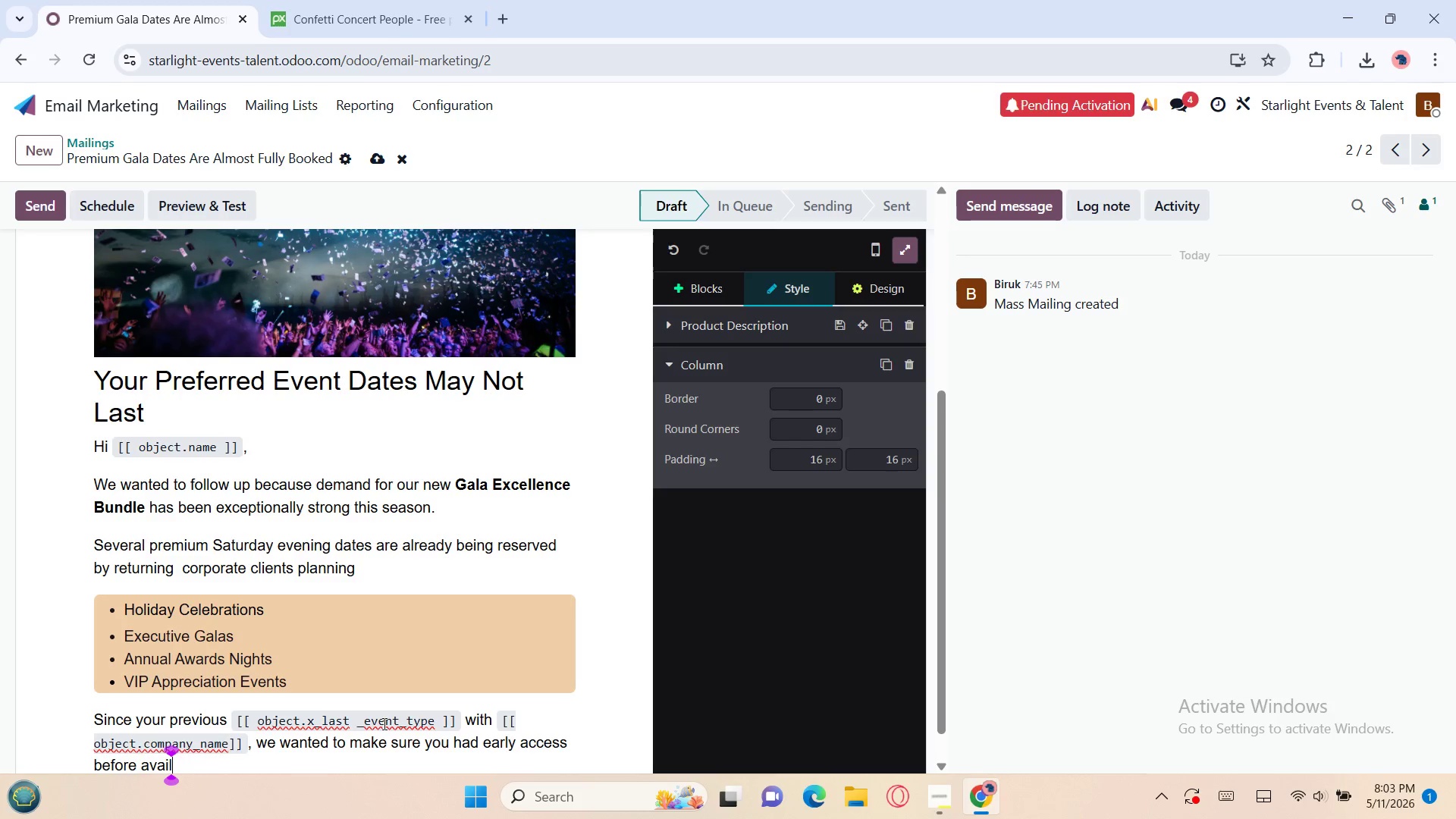 
wait(5.77)
 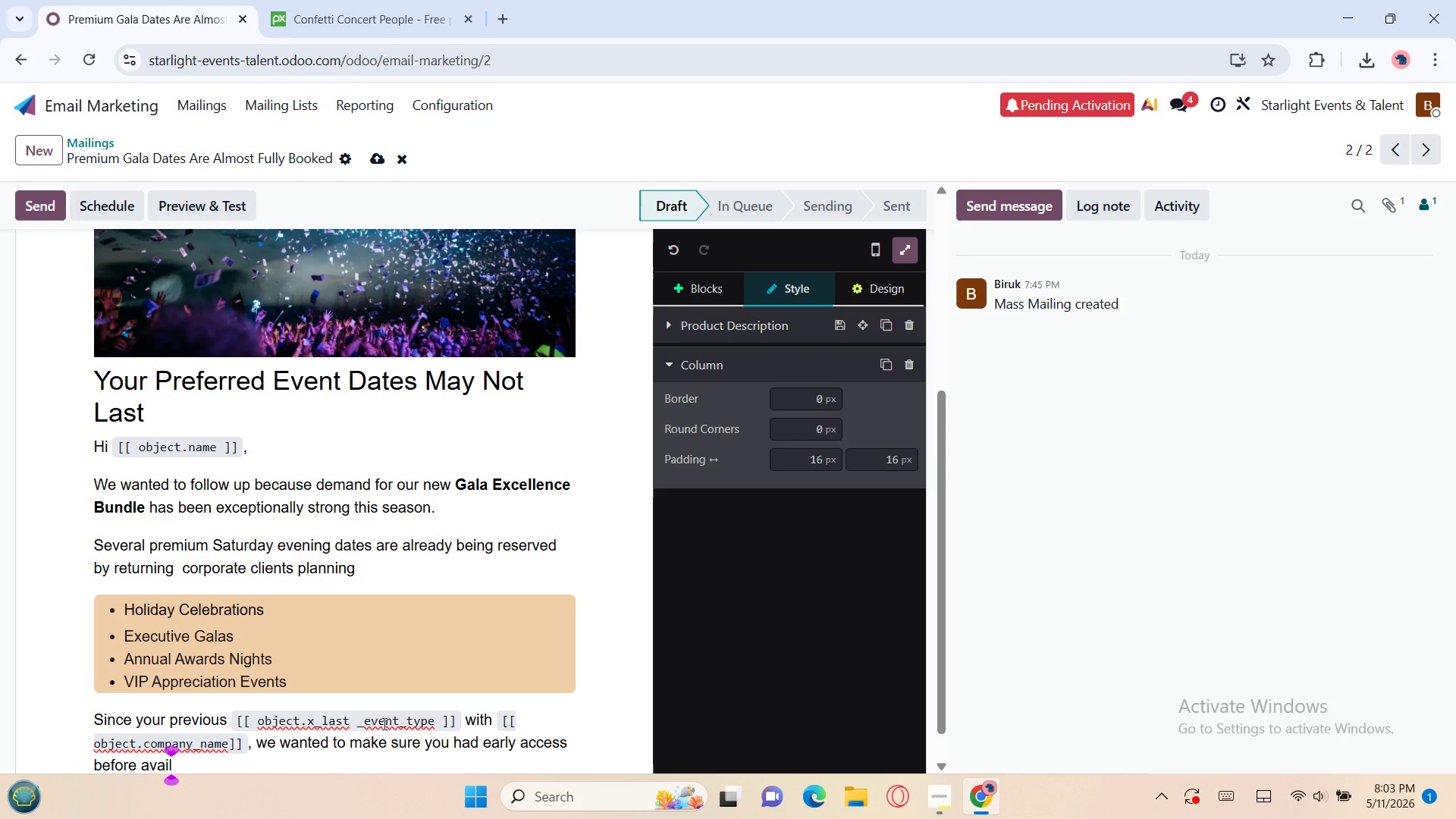 
key(Backspace)
type(labil)
 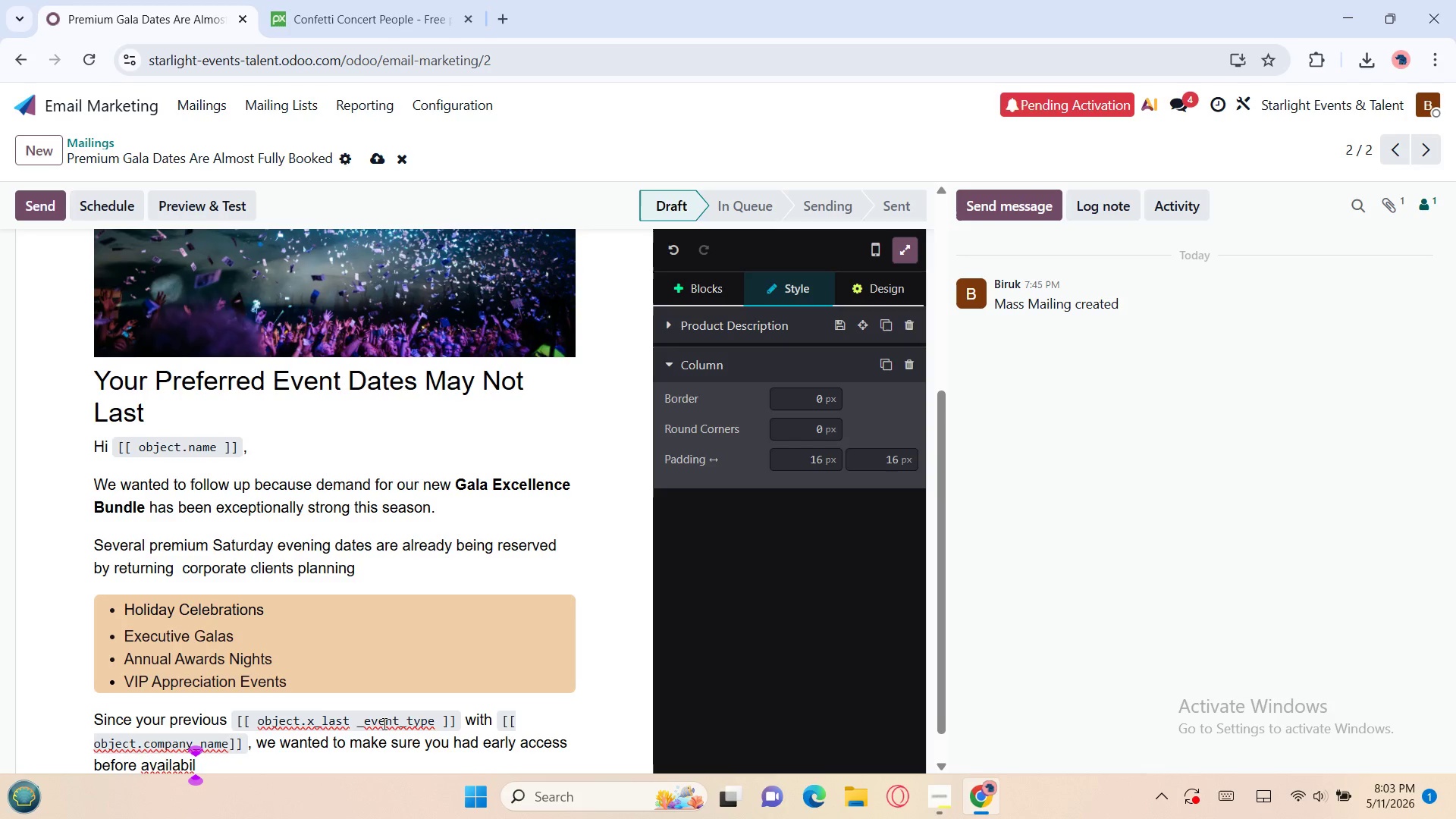 
type(ity be)
 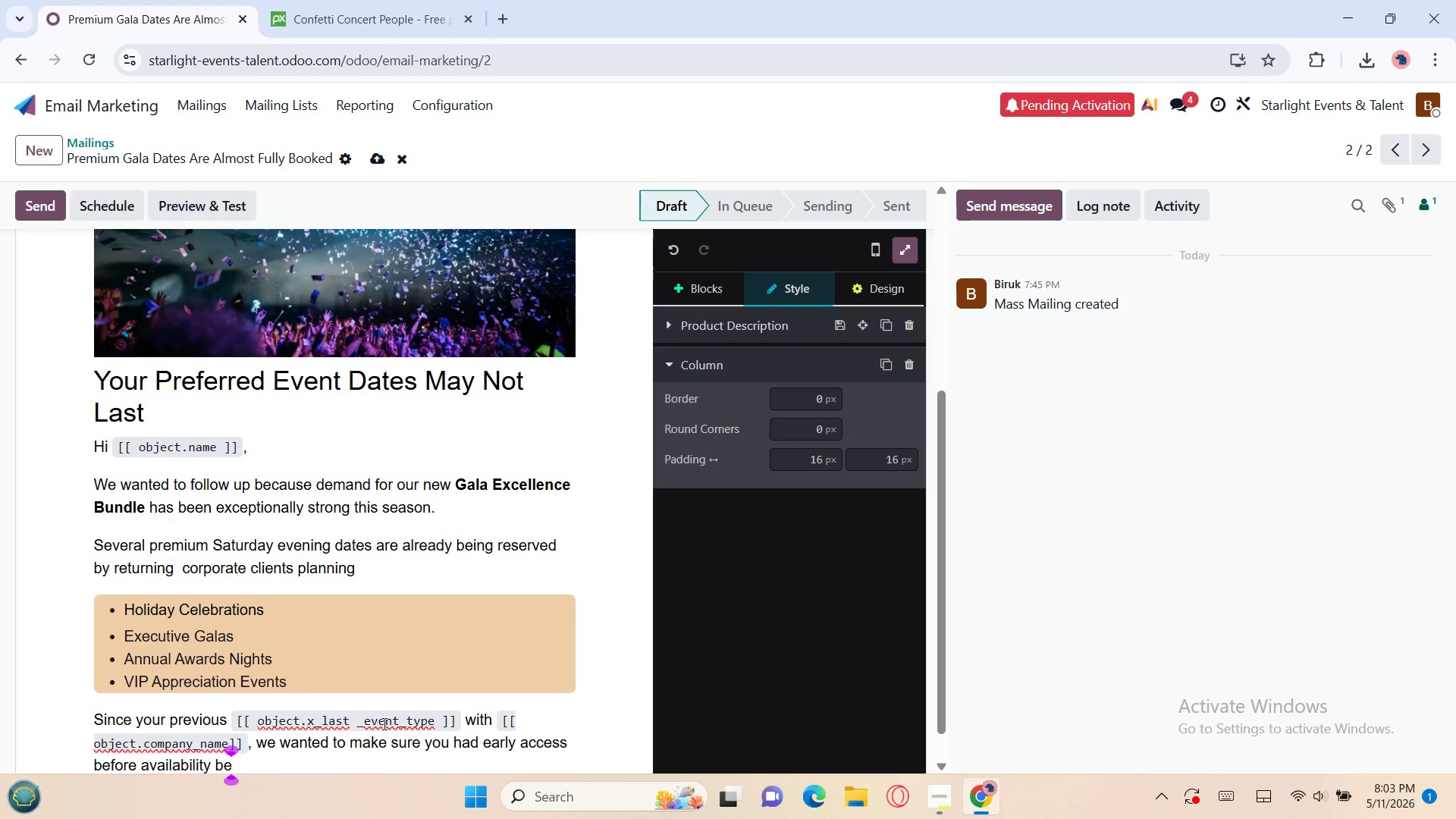 
type(come)
 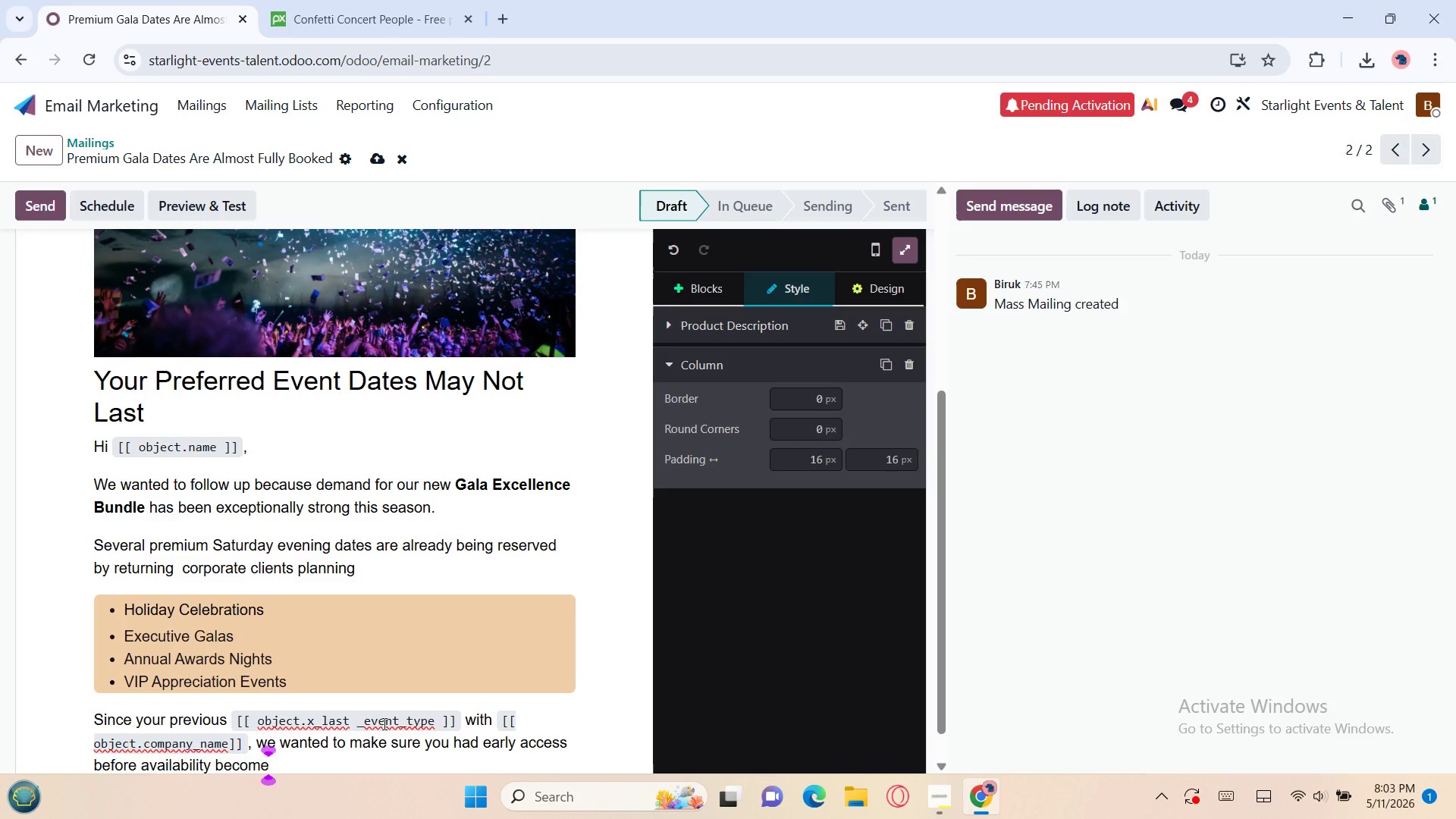 
type(s limit)
 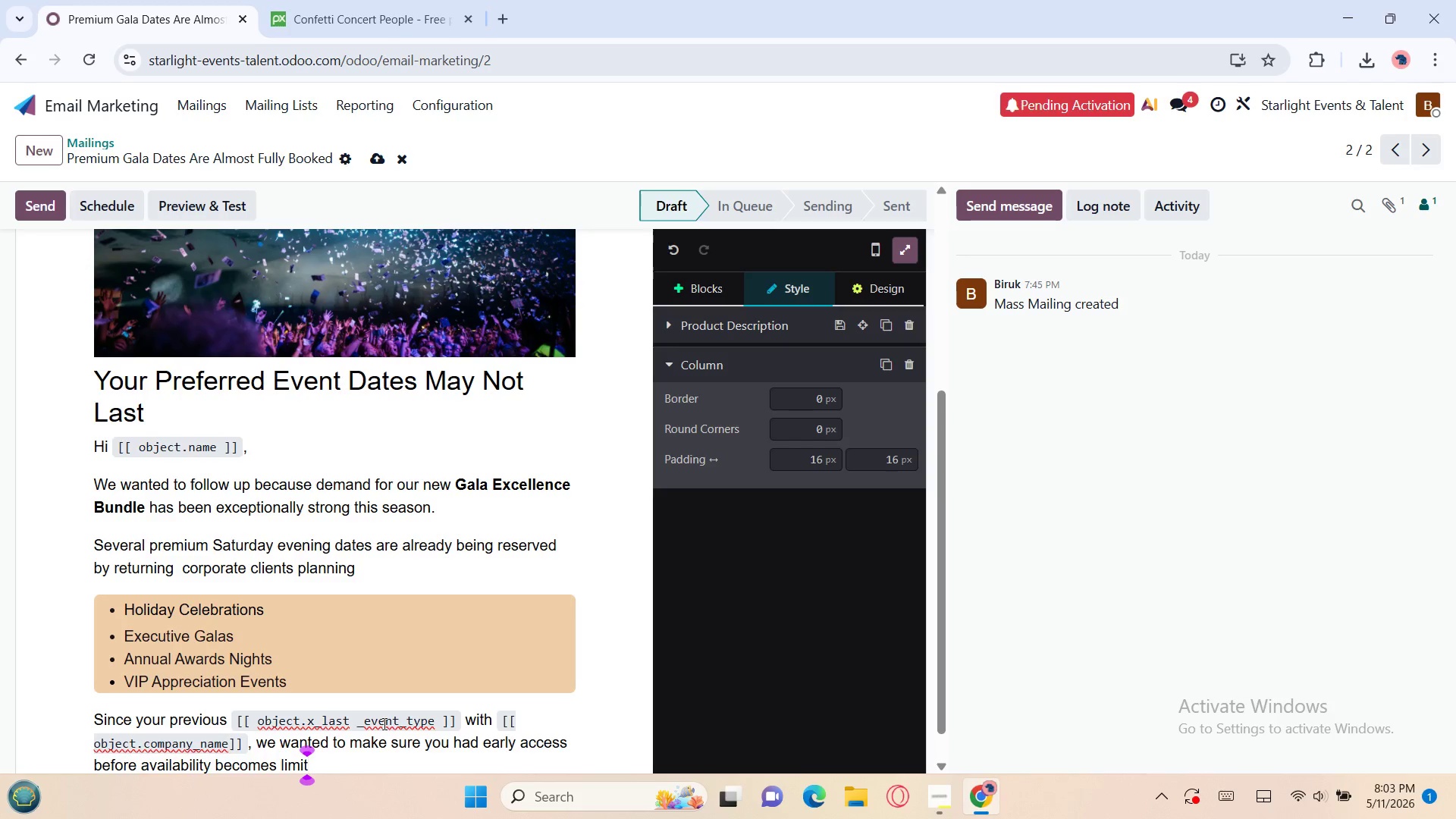 
type(ed)
 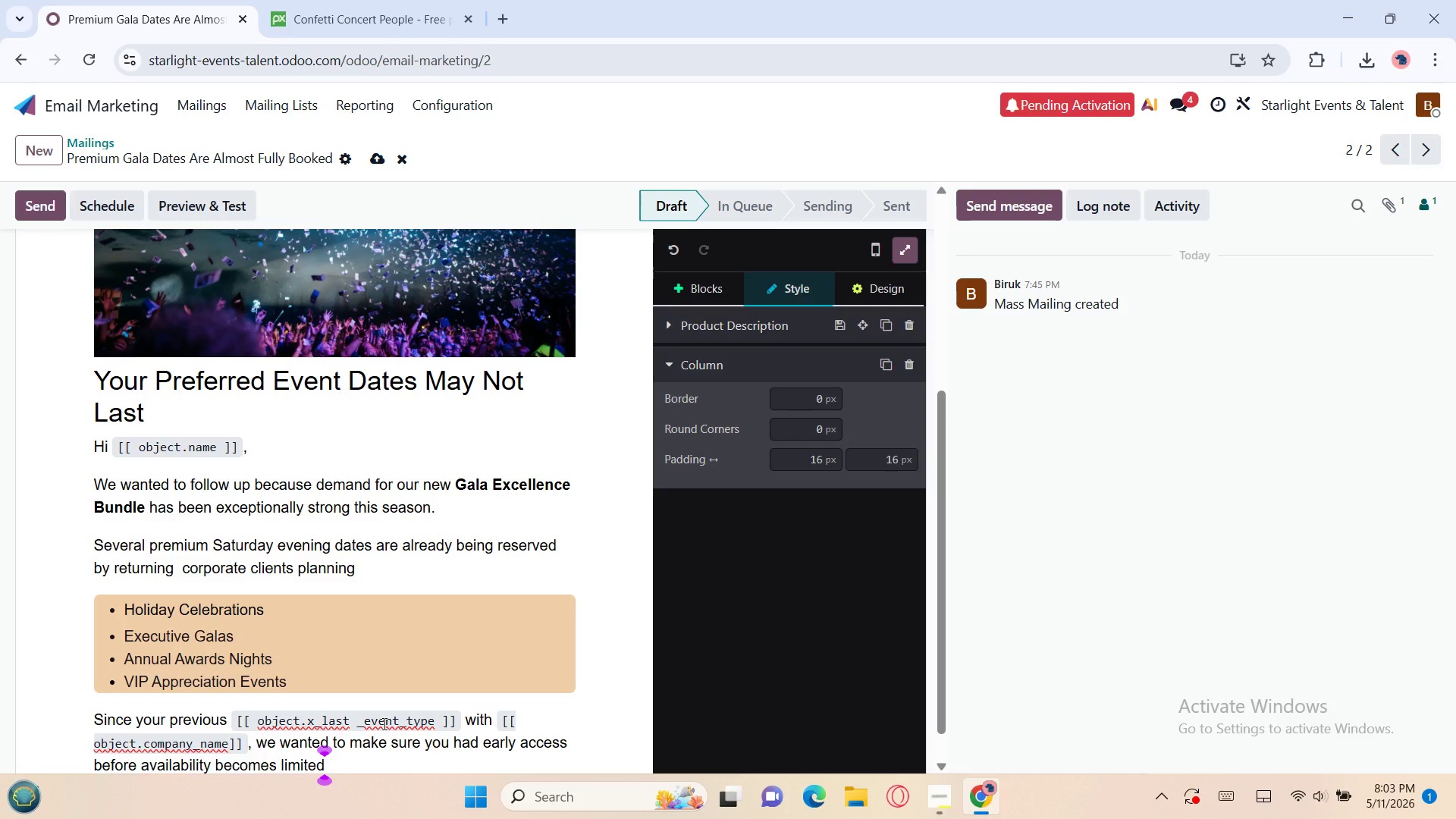 
wait(8.76)
 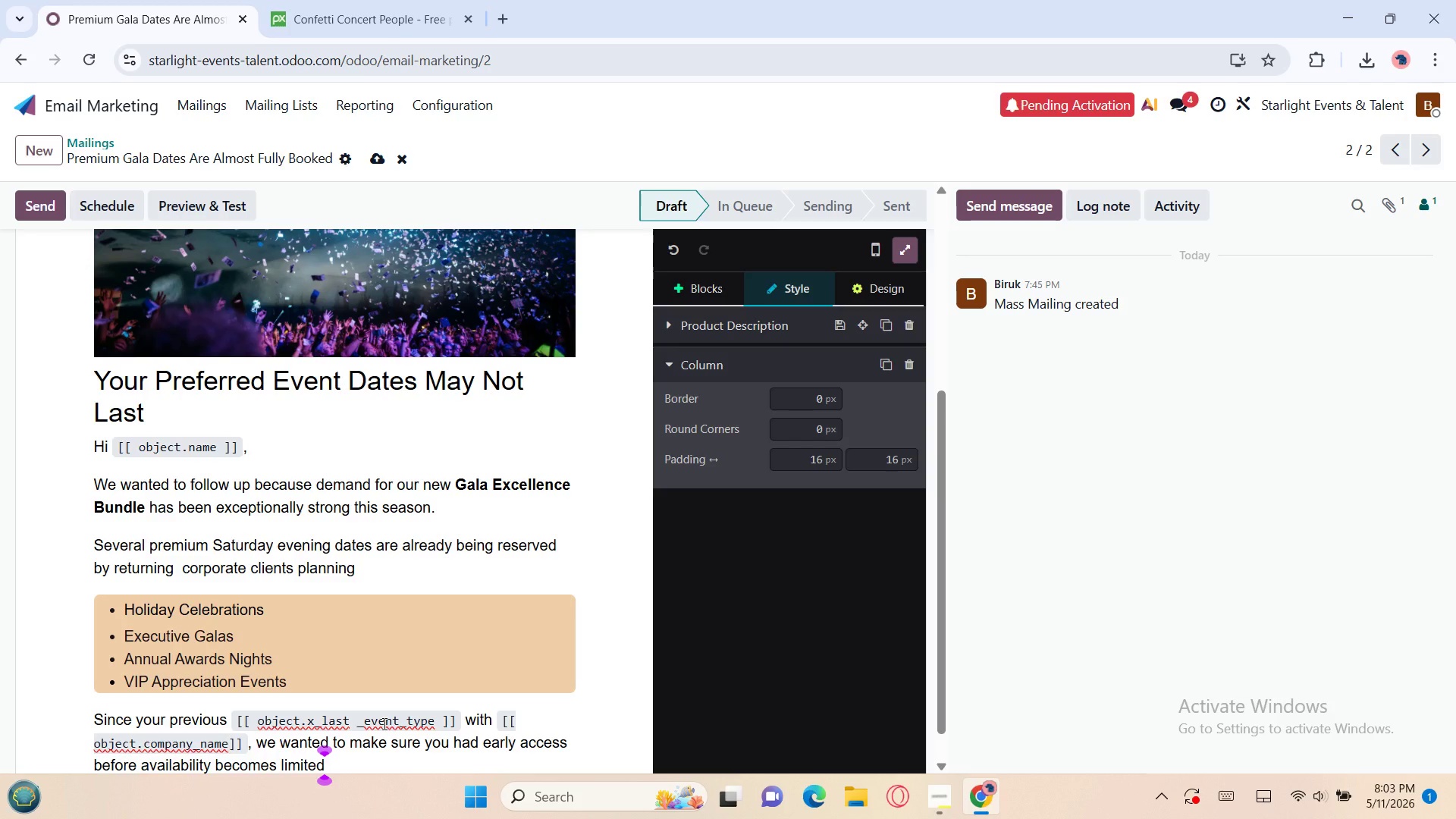 
key(Period)
 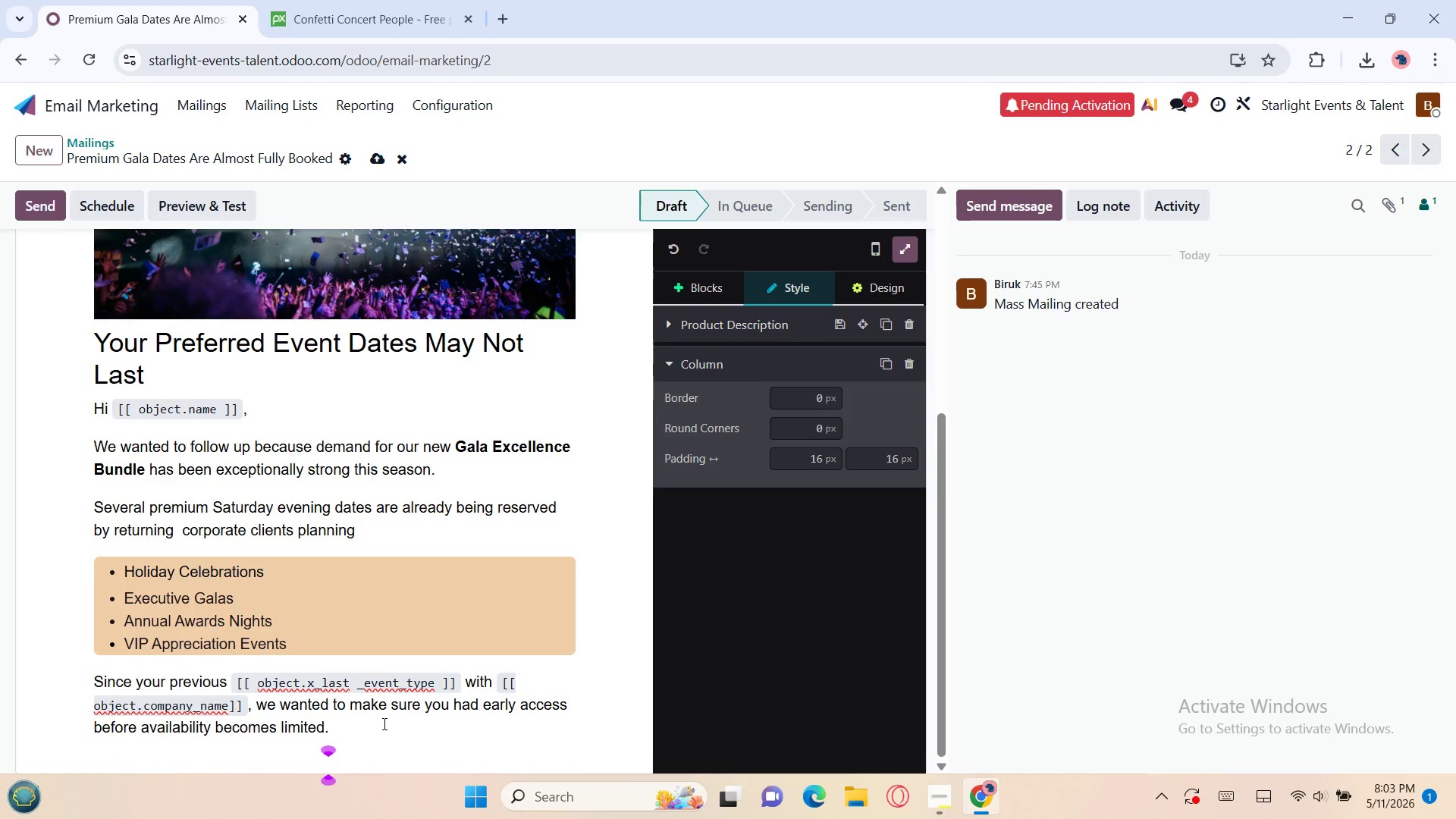 
key(Enter)
 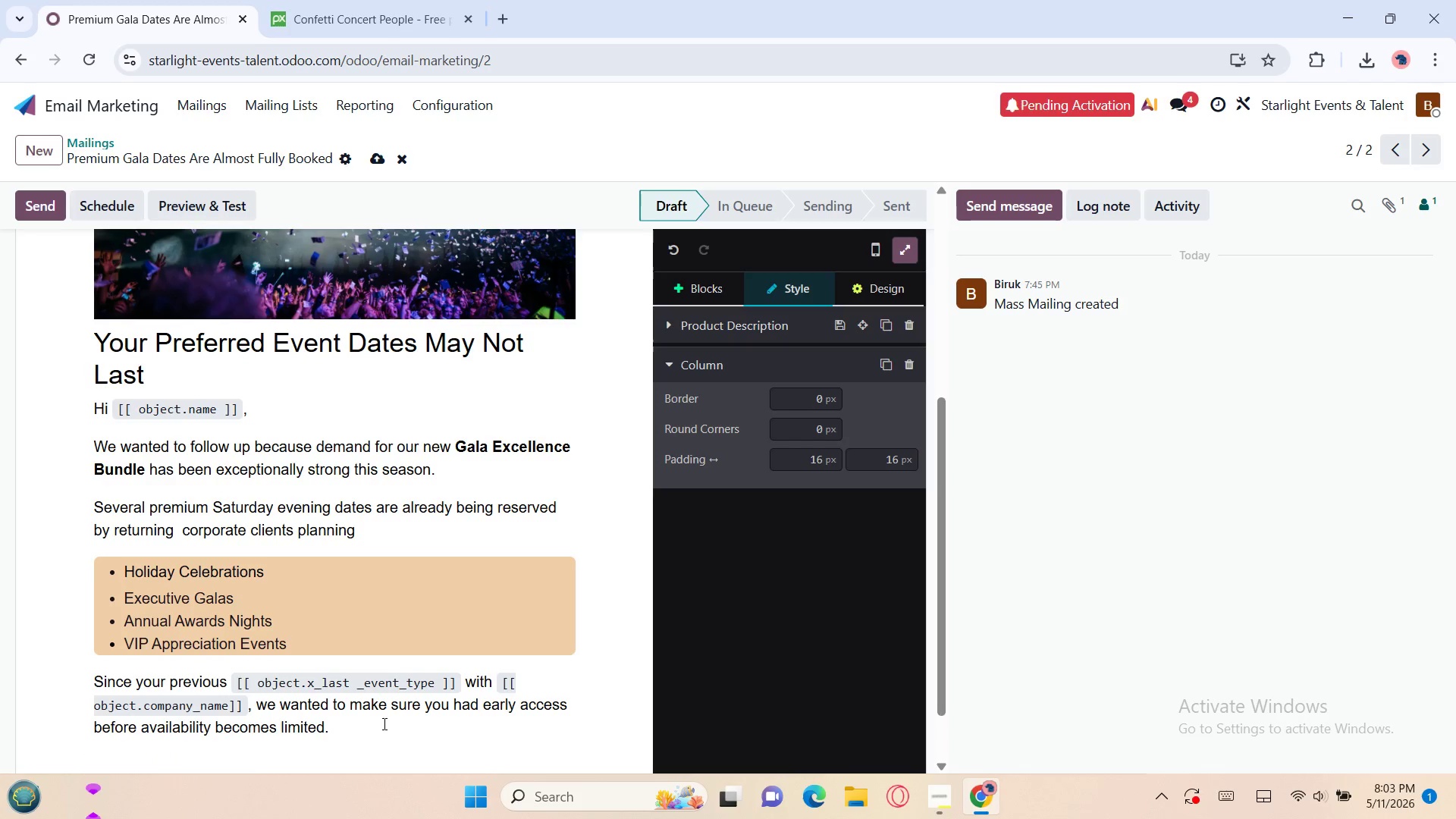 
key(Enter)
 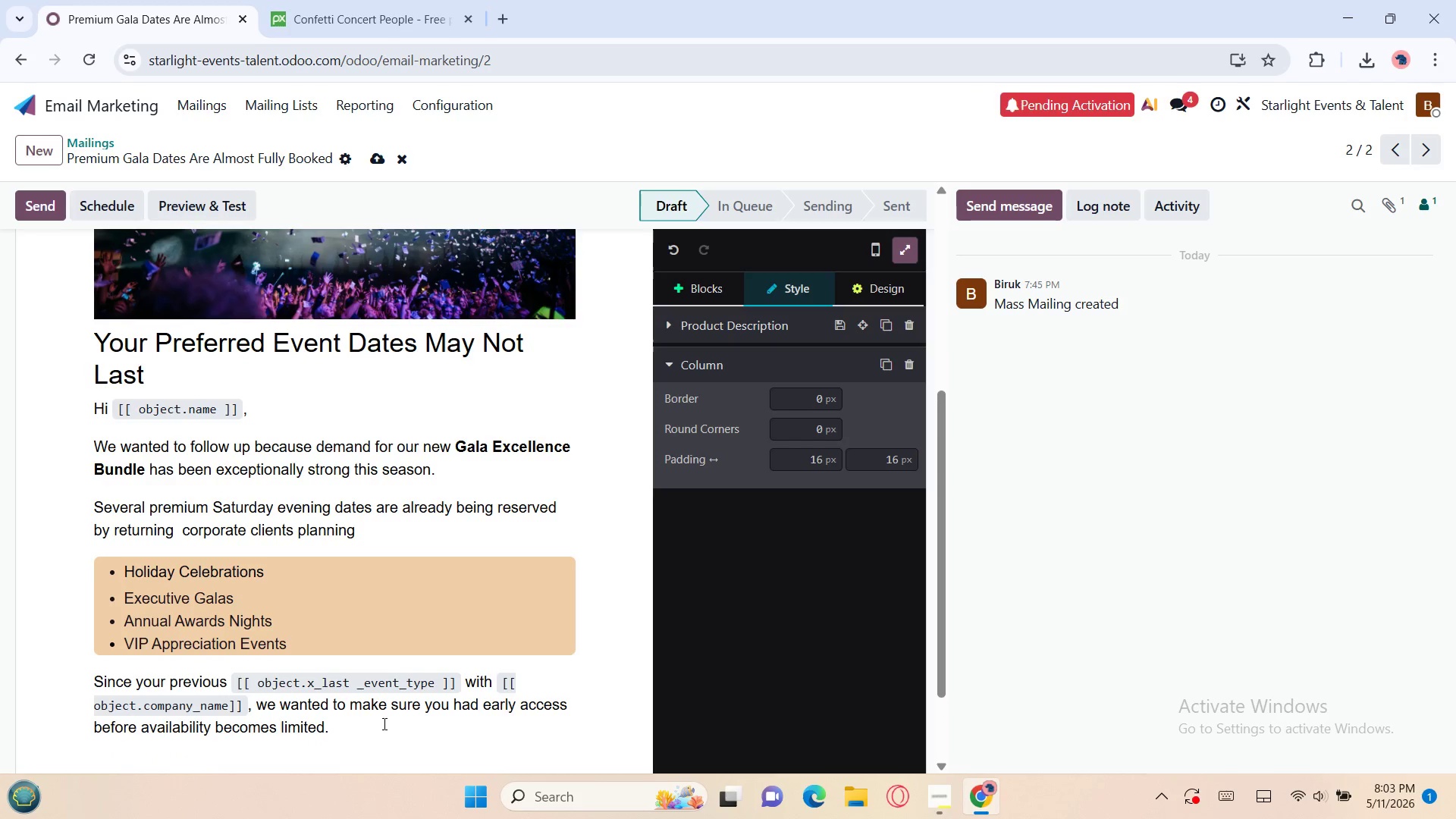 
key(Enter)
 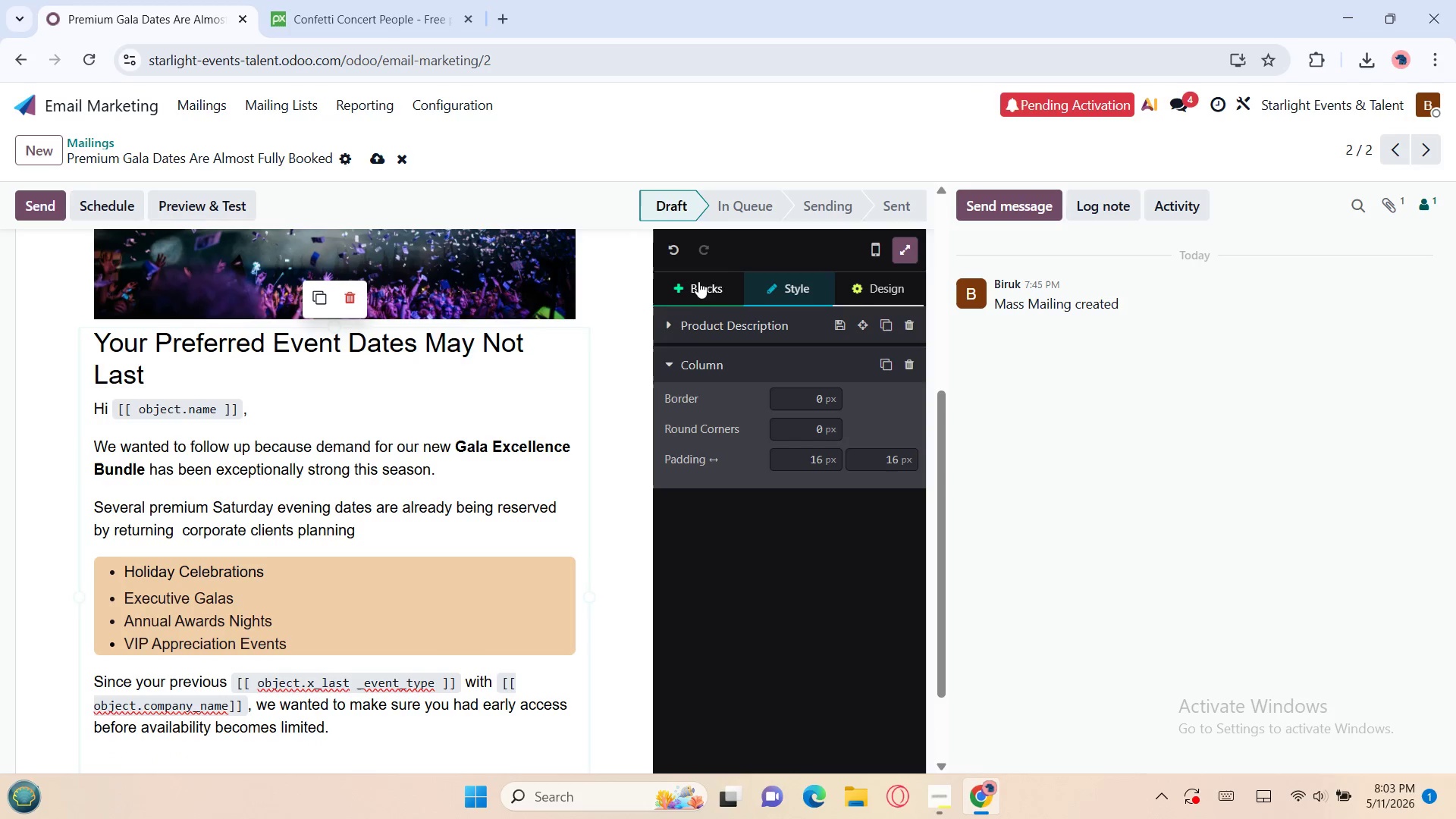 
left_click([698, 281])
 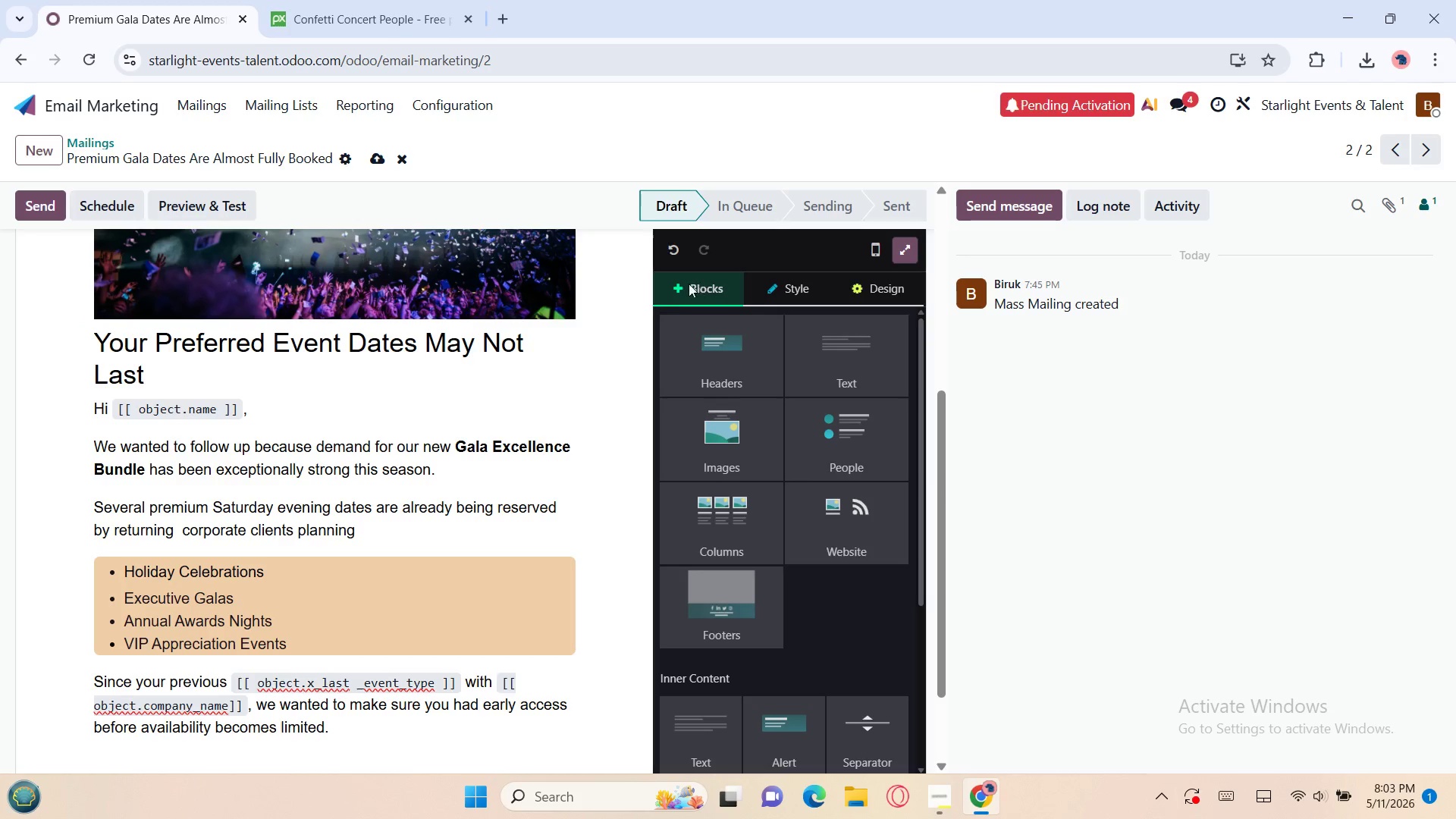 
mouse_move([748, 463])
 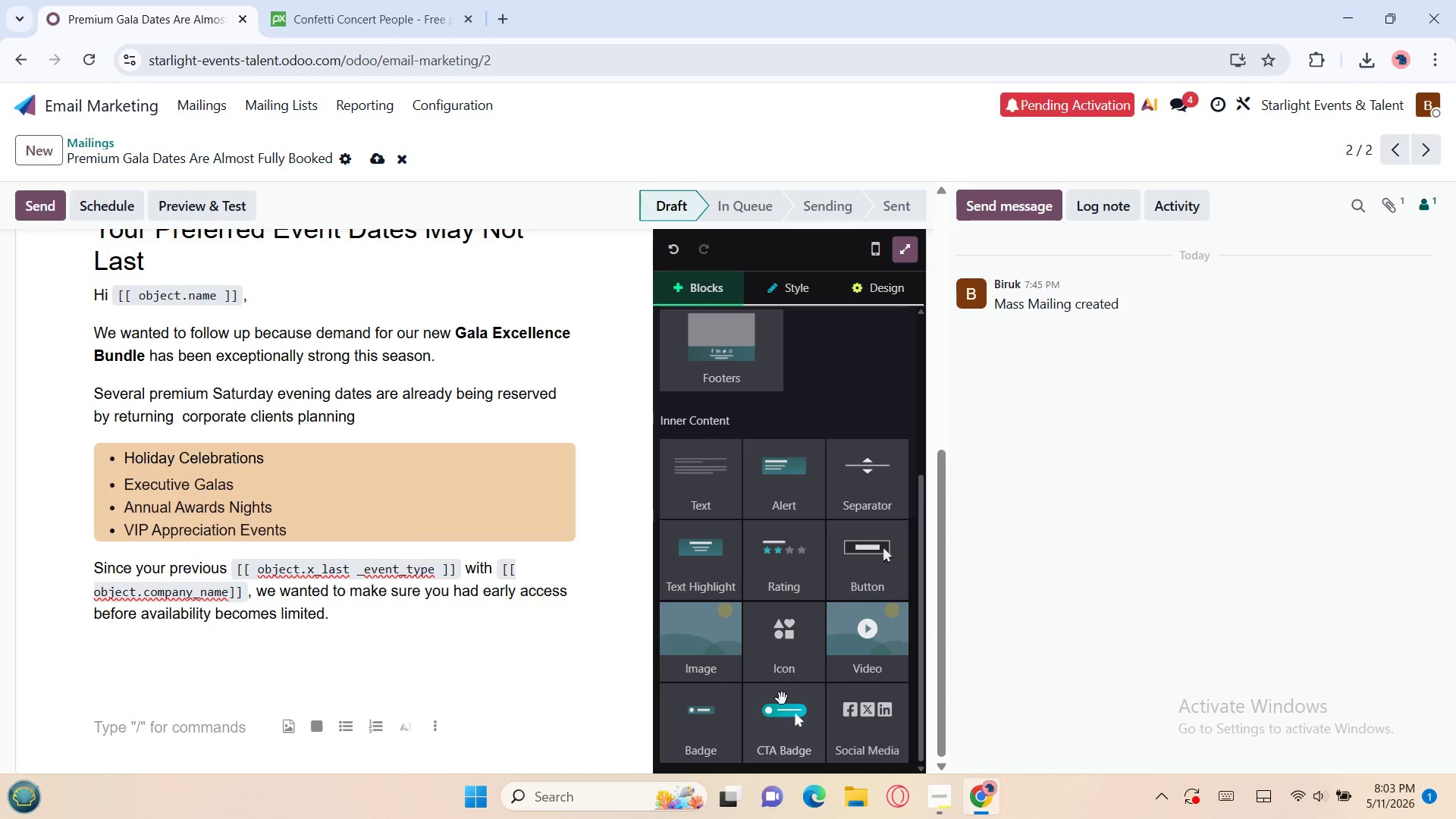 
left_click_drag(start_coordinate=[782, 698], to_coordinate=[473, 685])
 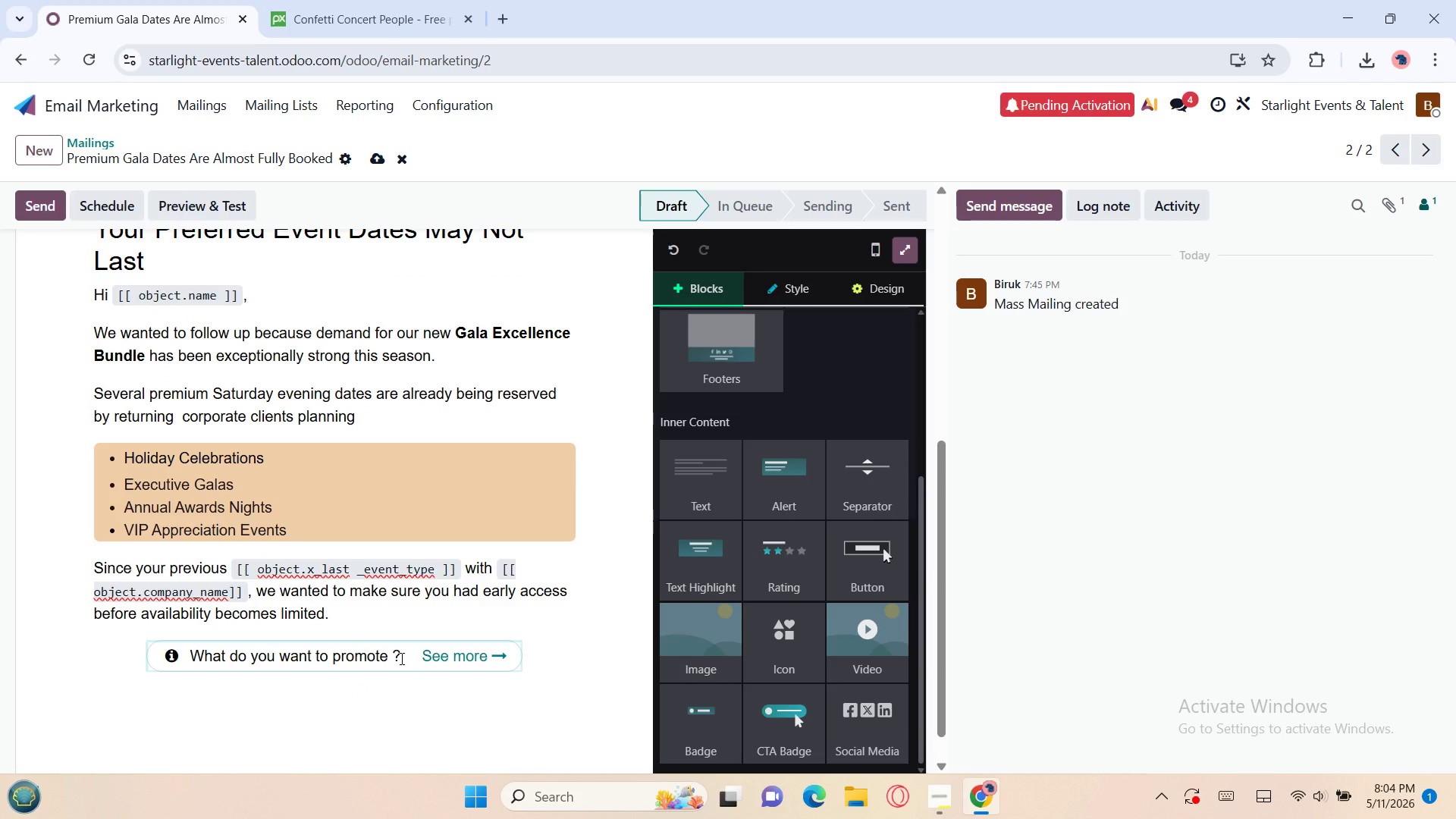 
left_click([400, 658])
 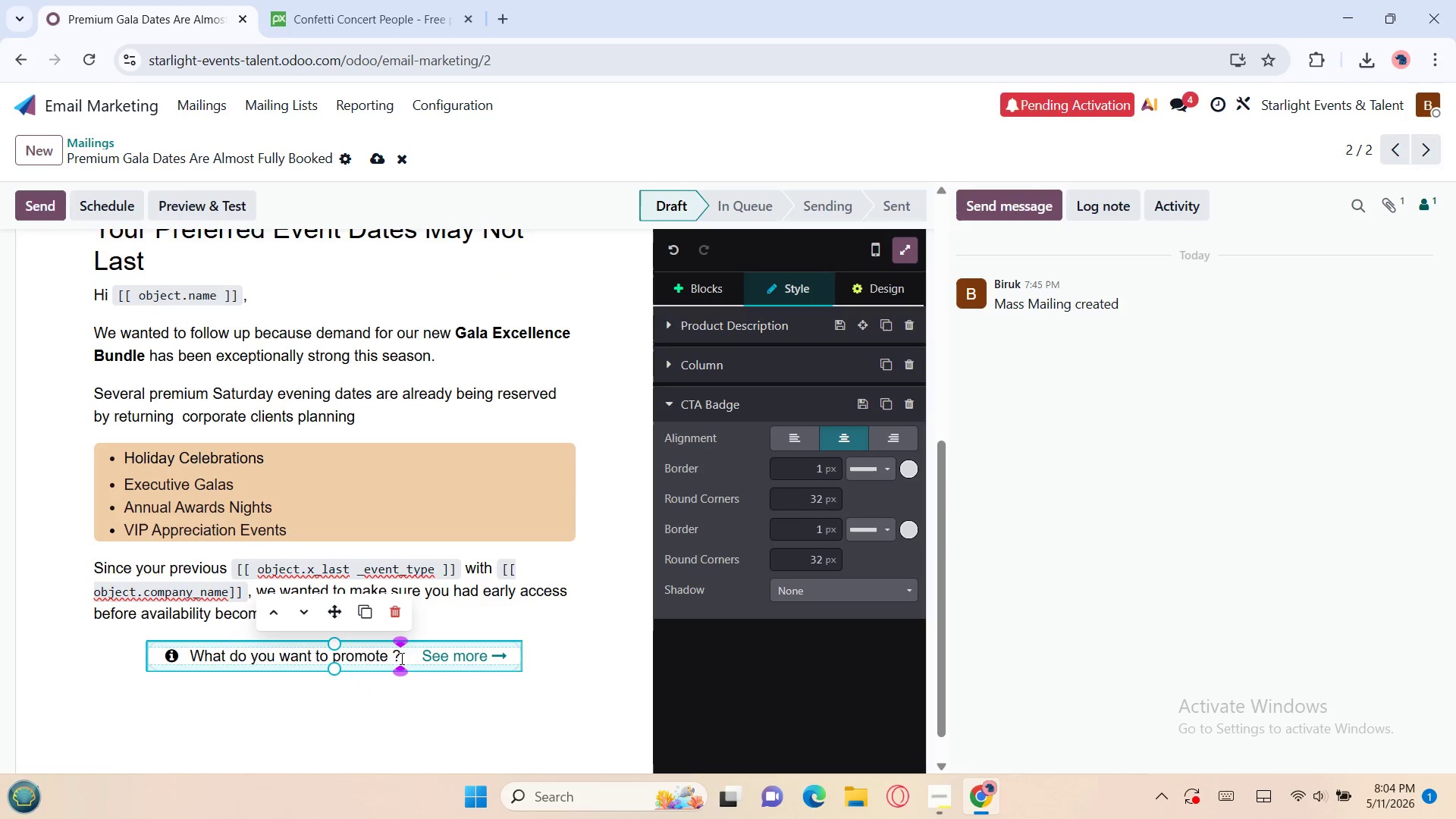 
hold_key(key=Backspace, duration=1.5)
 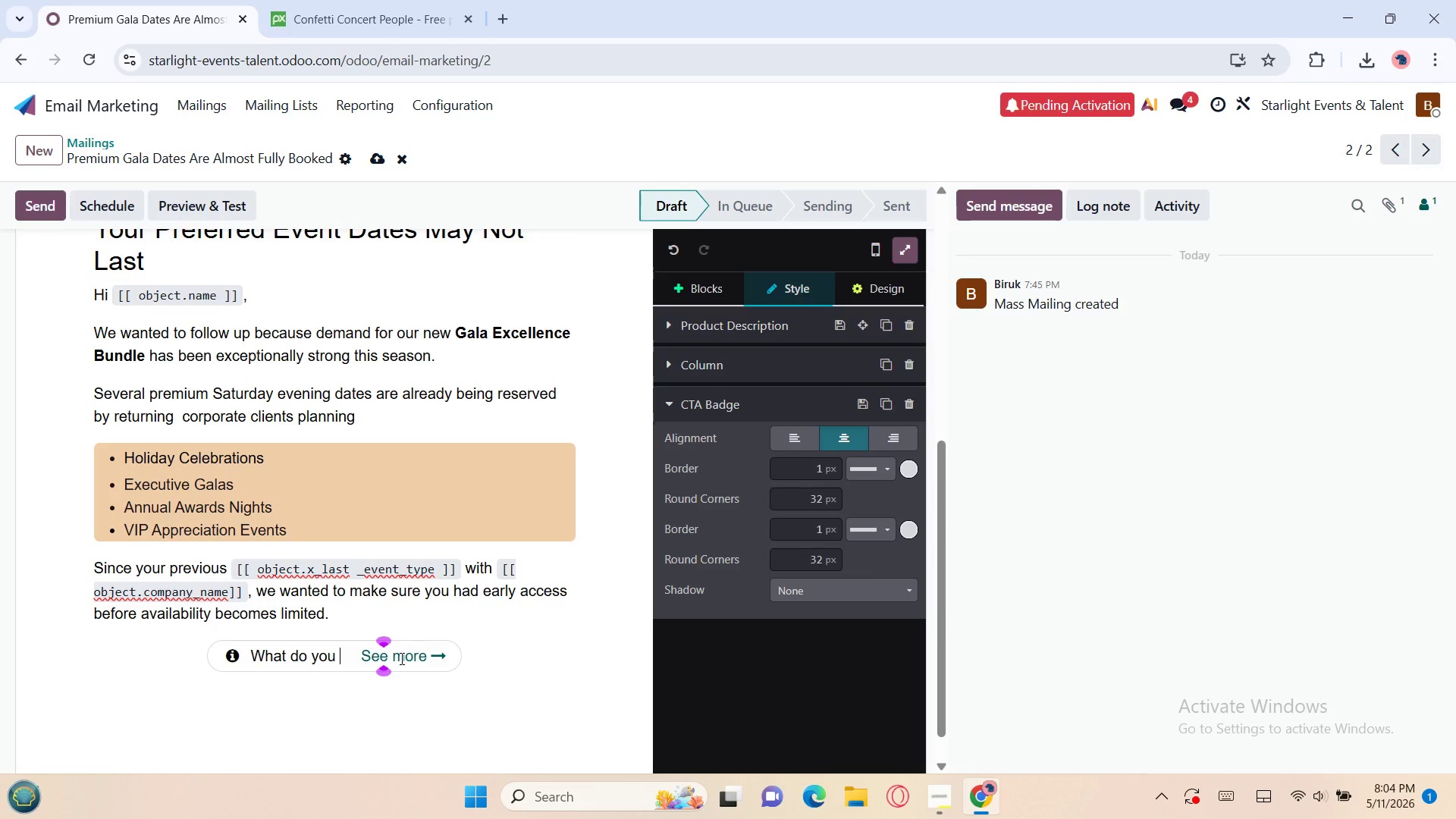 
key(Backspace)
 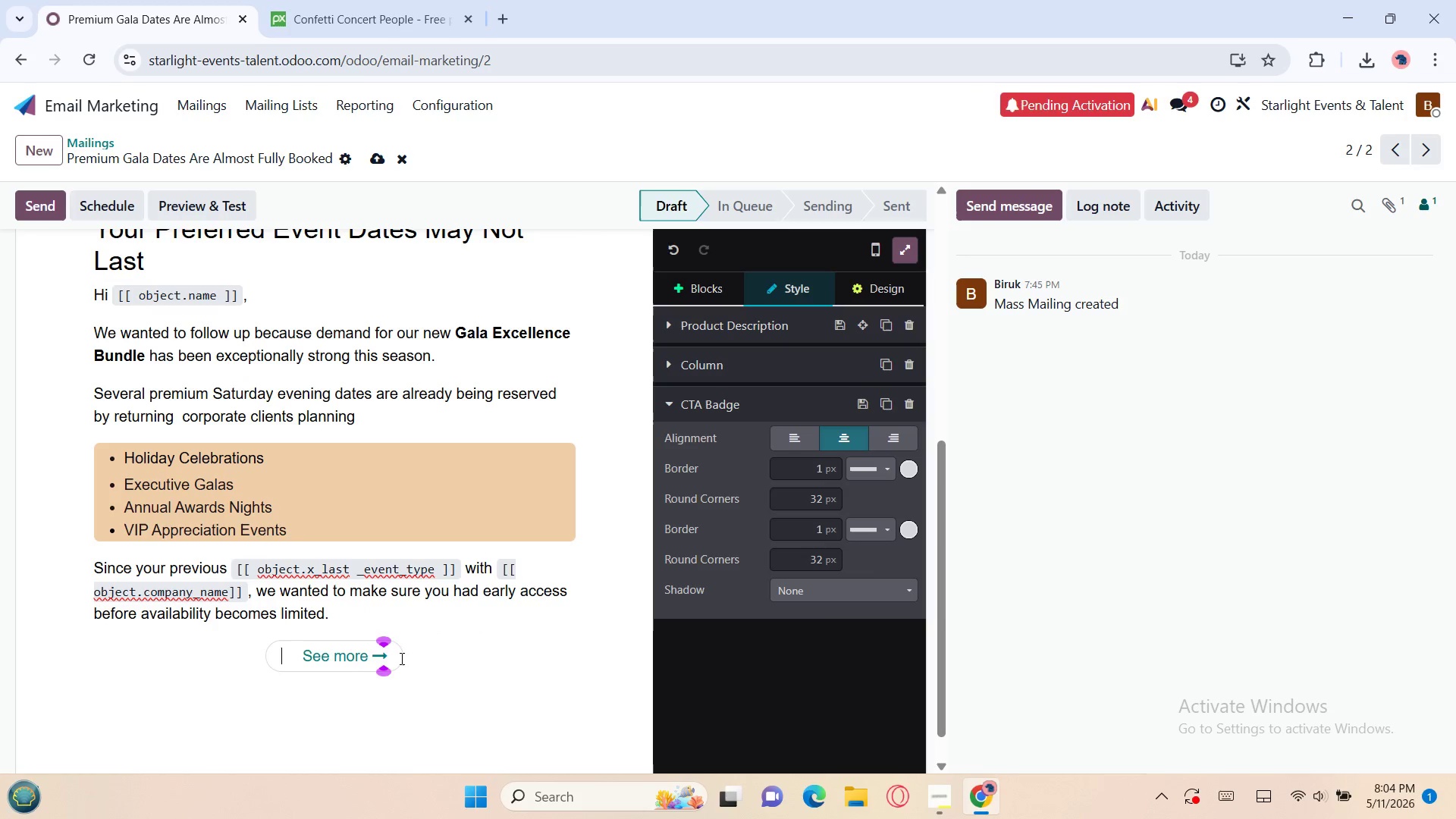 
key(Backspace)
 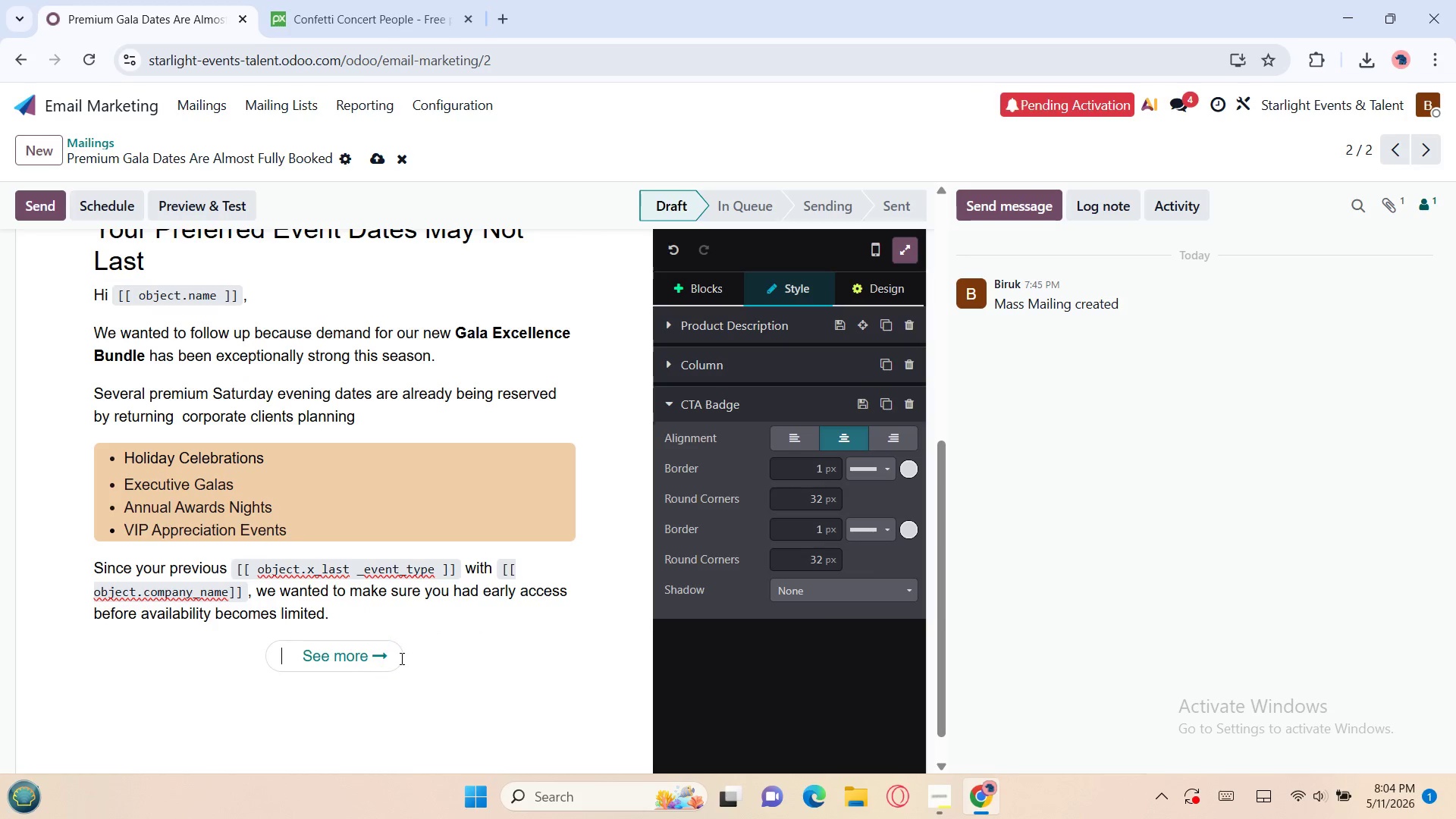 
key(Backspace)
 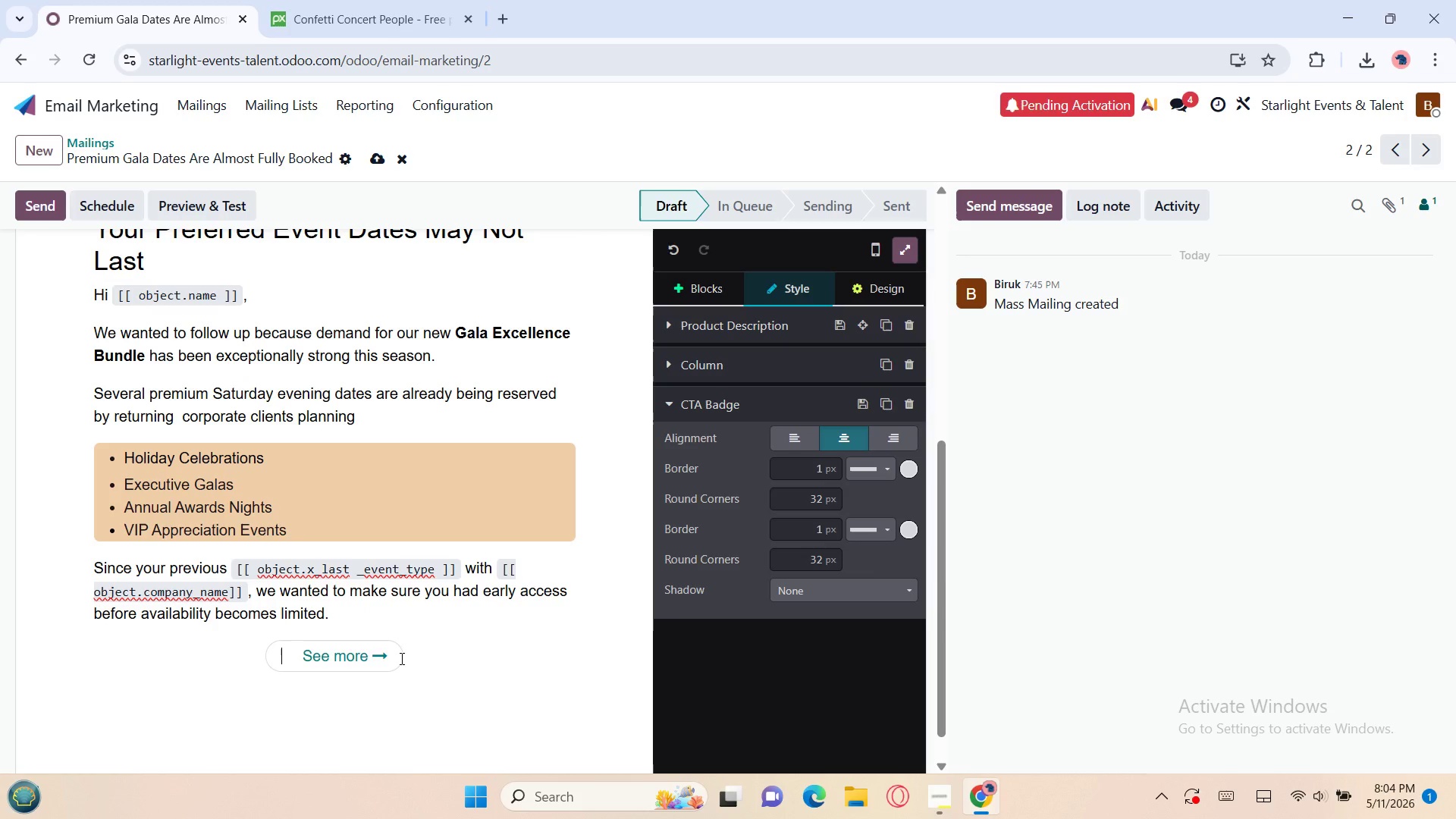 
key(Backspace)
 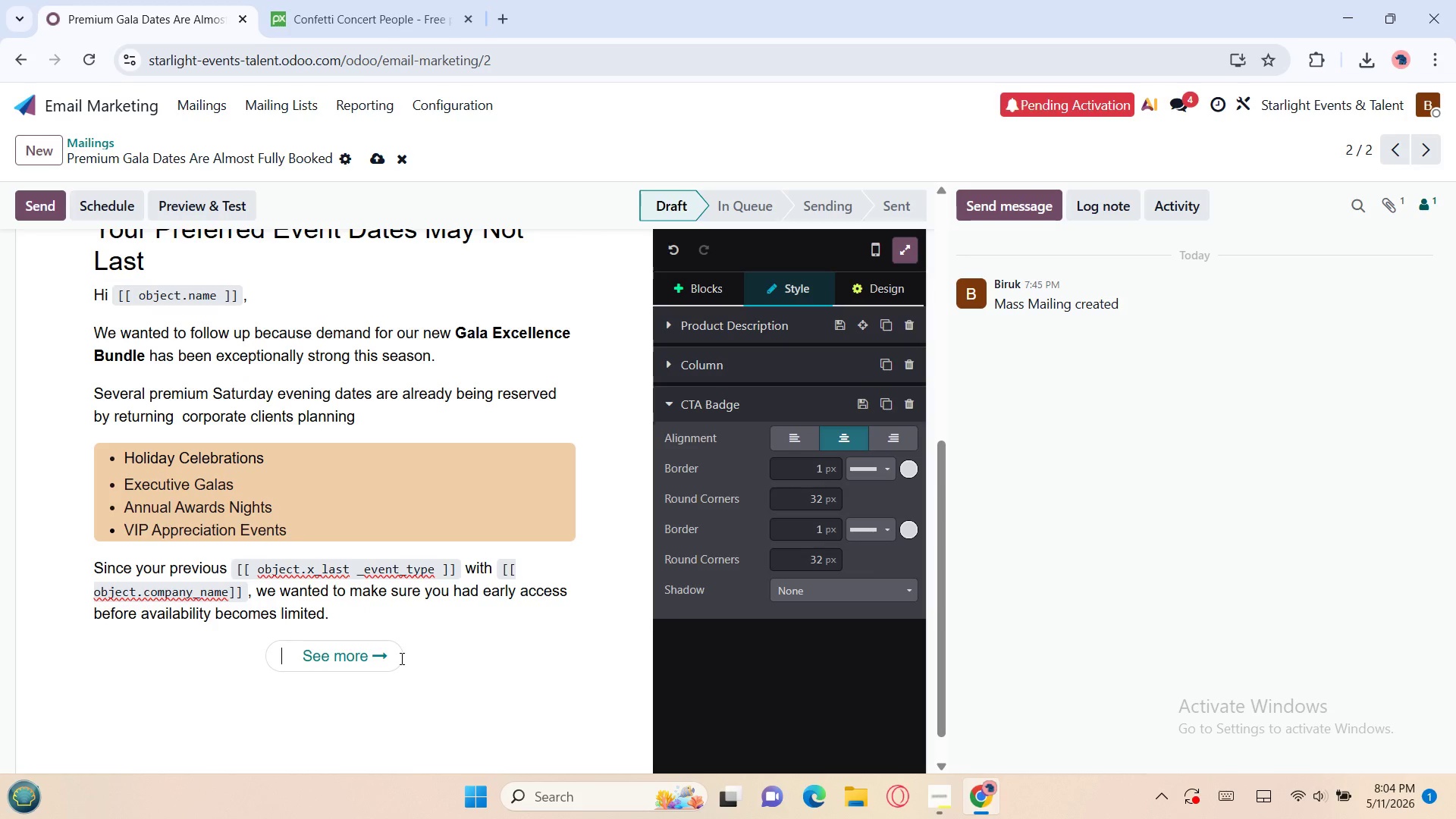 
wait(12.39)
 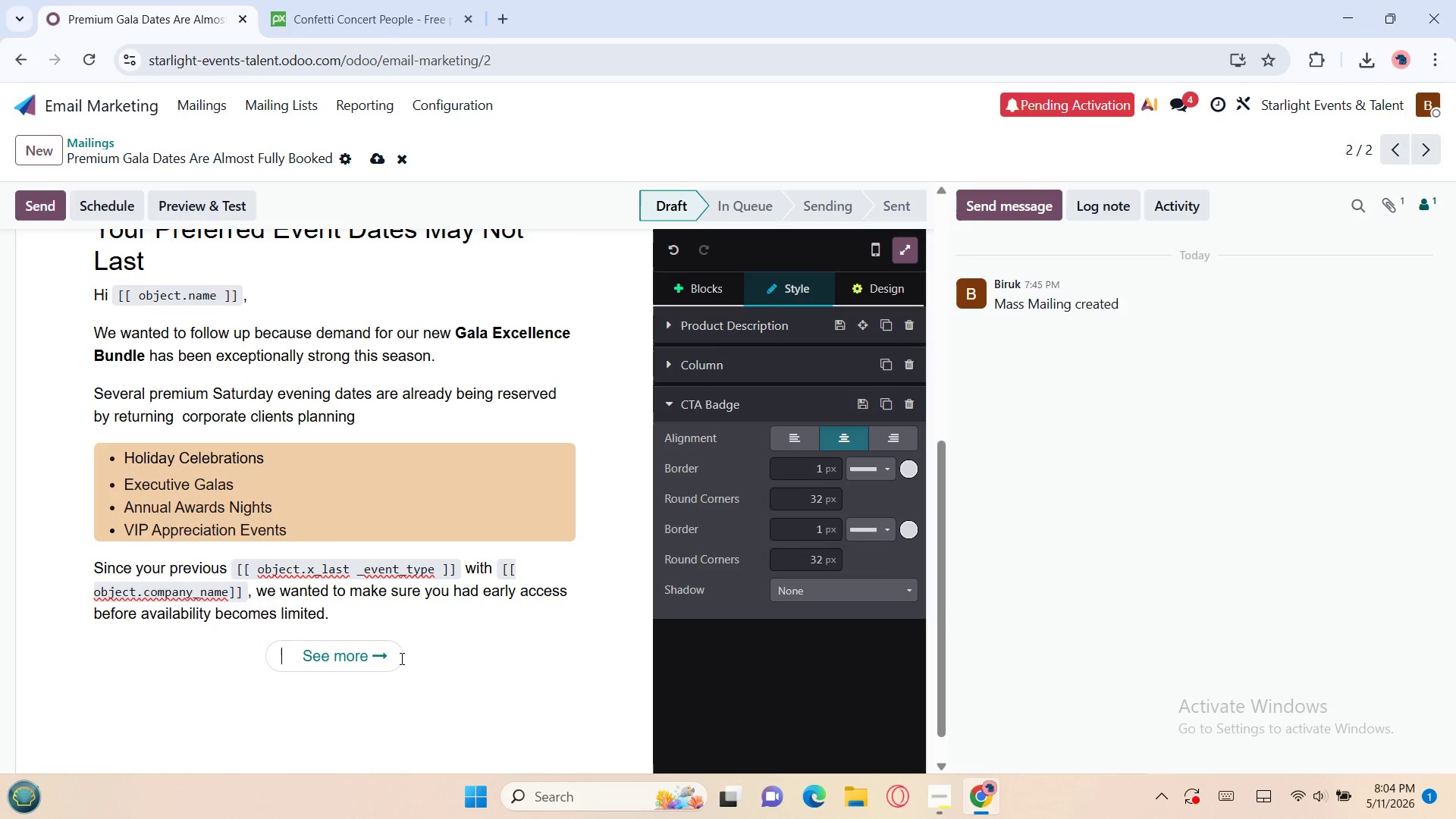 
type(Secur)
 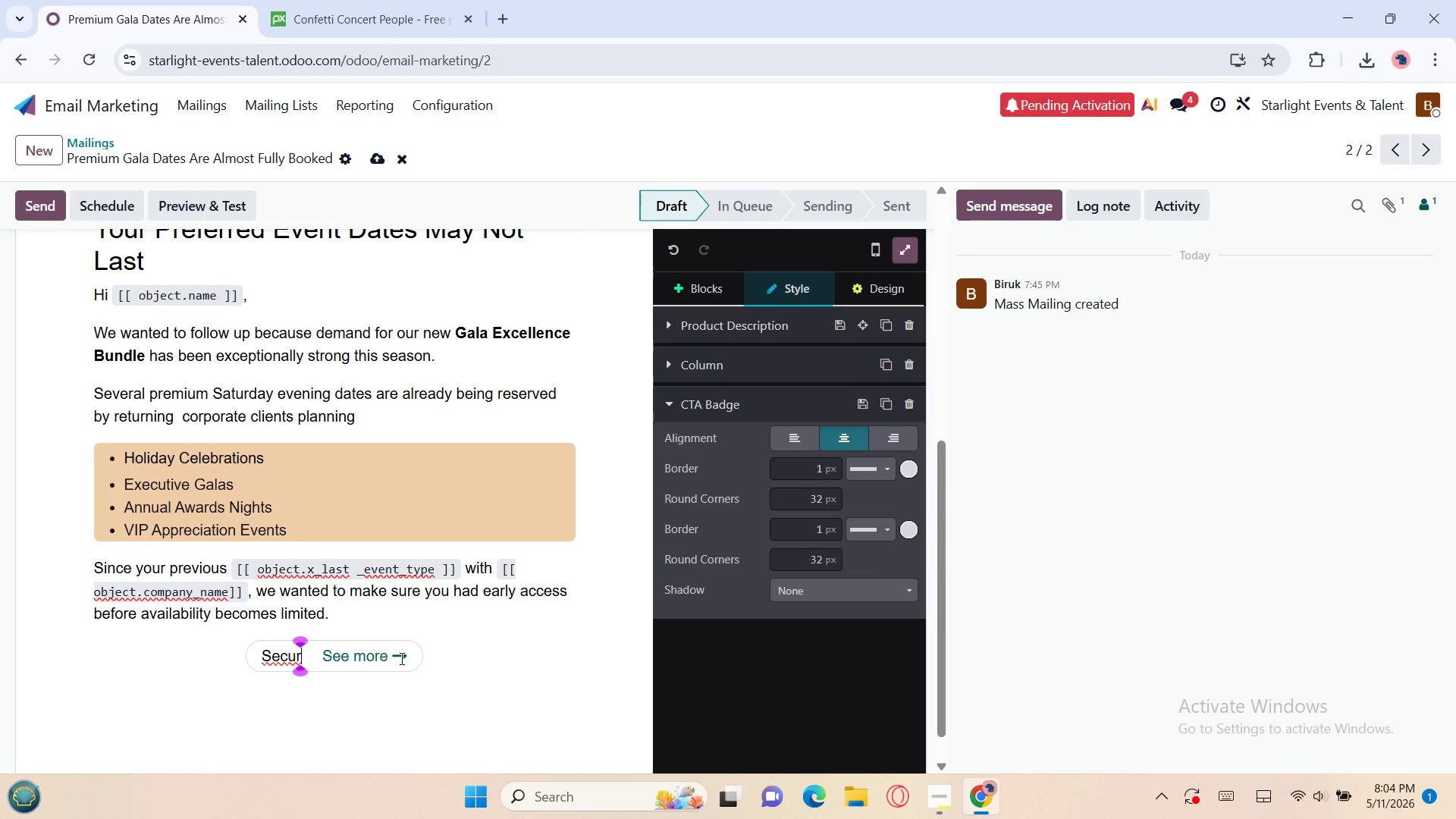 
type(e My Prefer)
 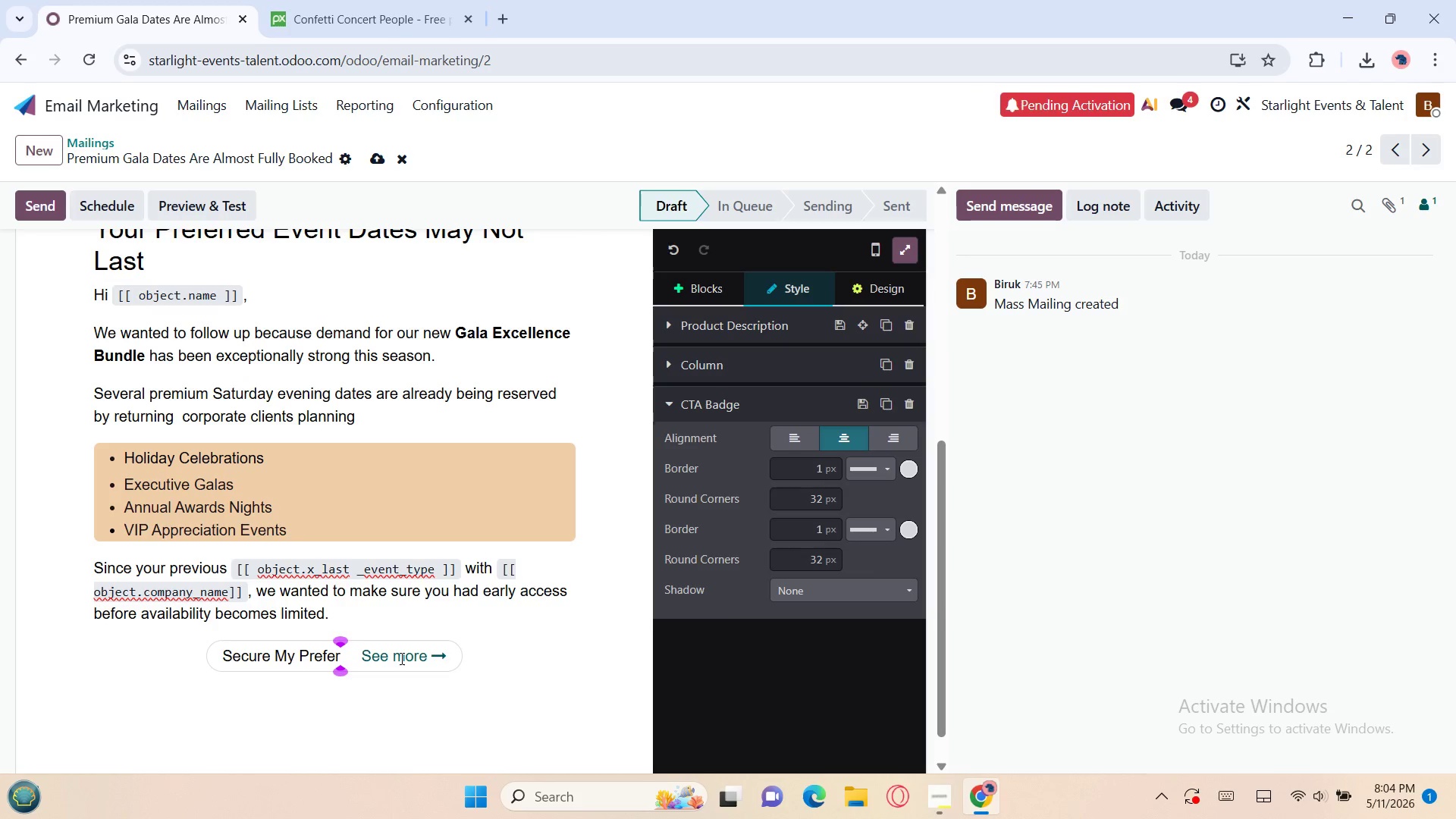 
type(red Date)
 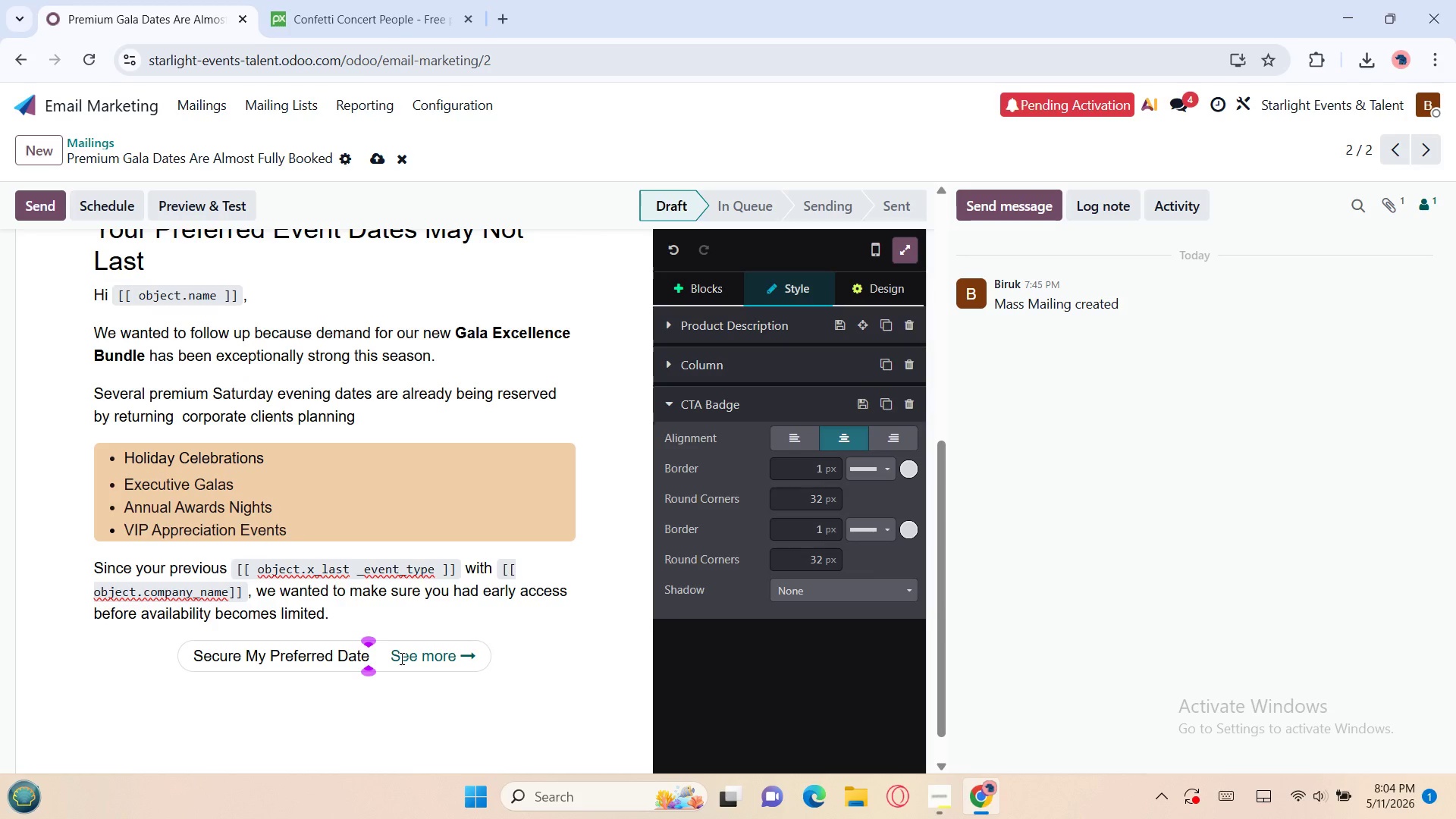 
left_click([454, 669])
 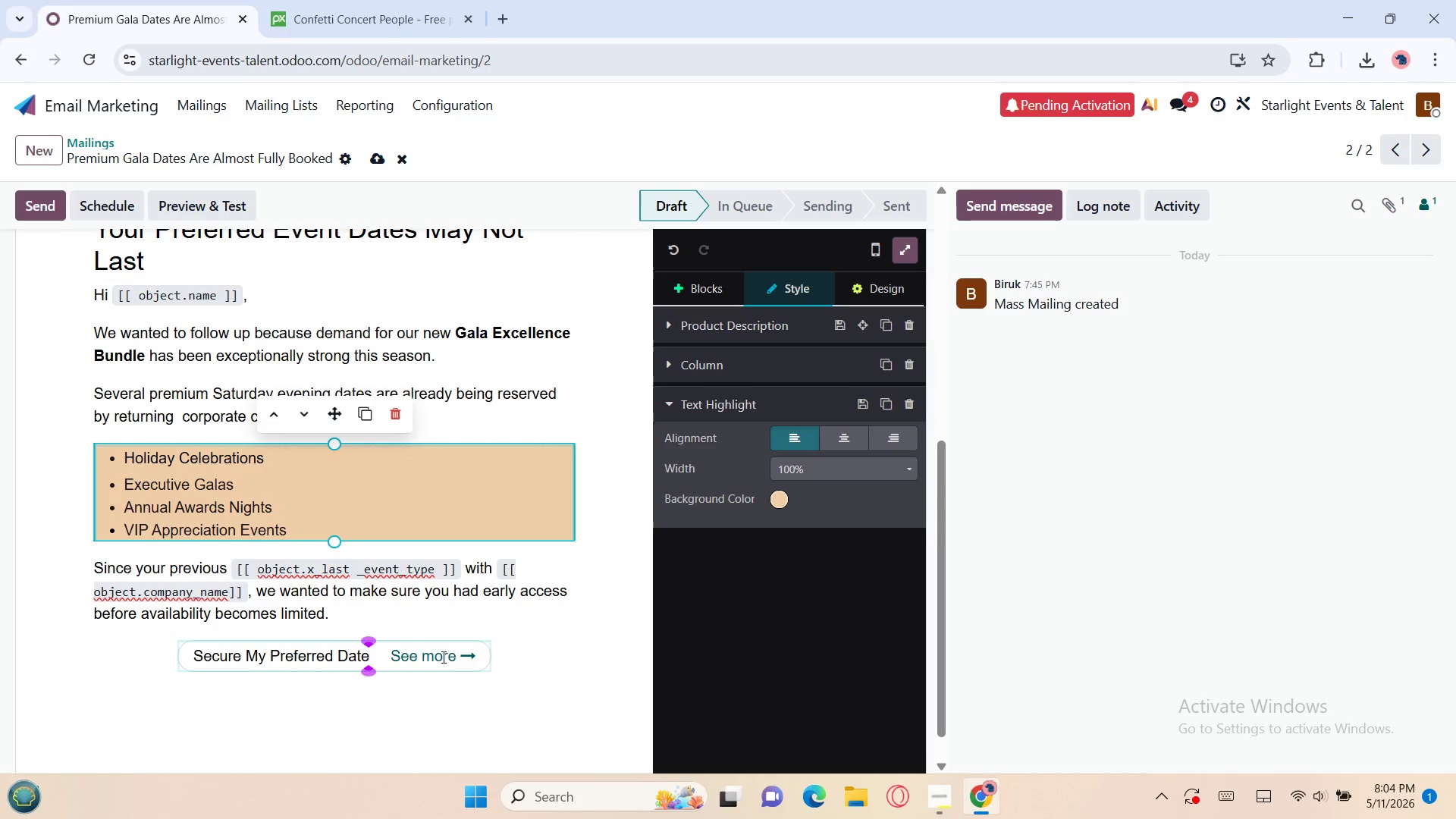 
left_click([435, 654])
 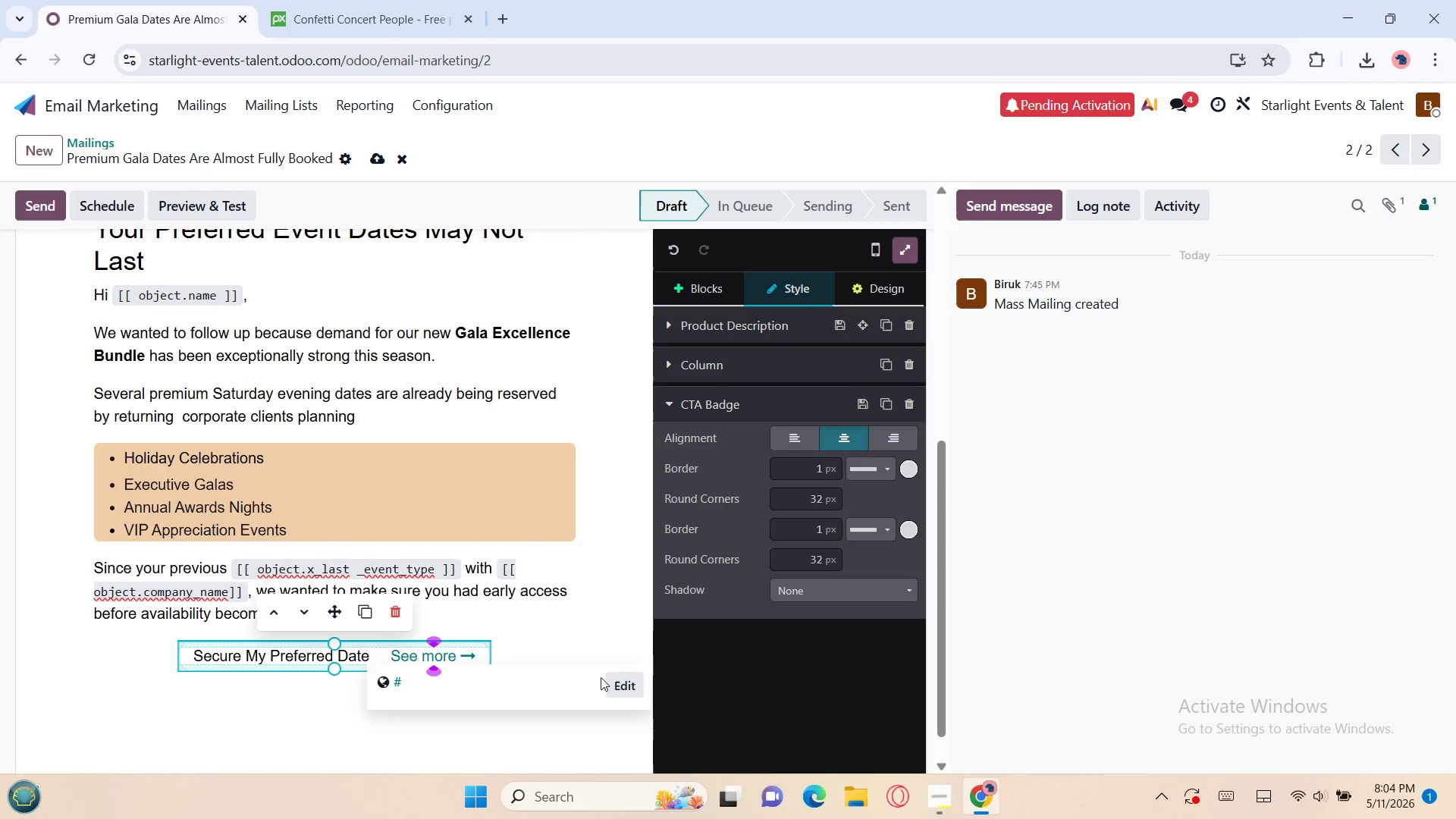 
left_click([617, 676])
 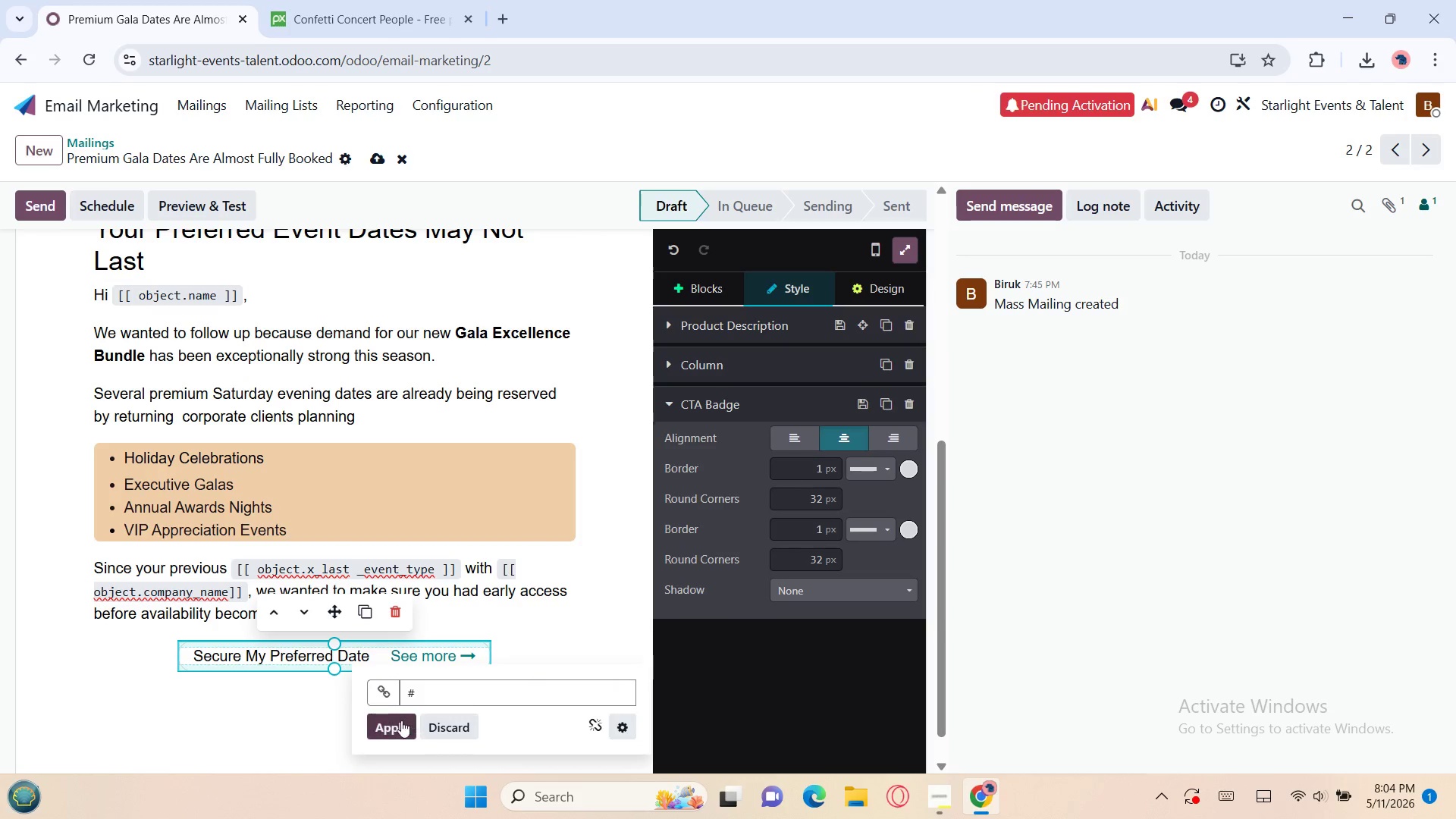 
left_click([400, 720])
 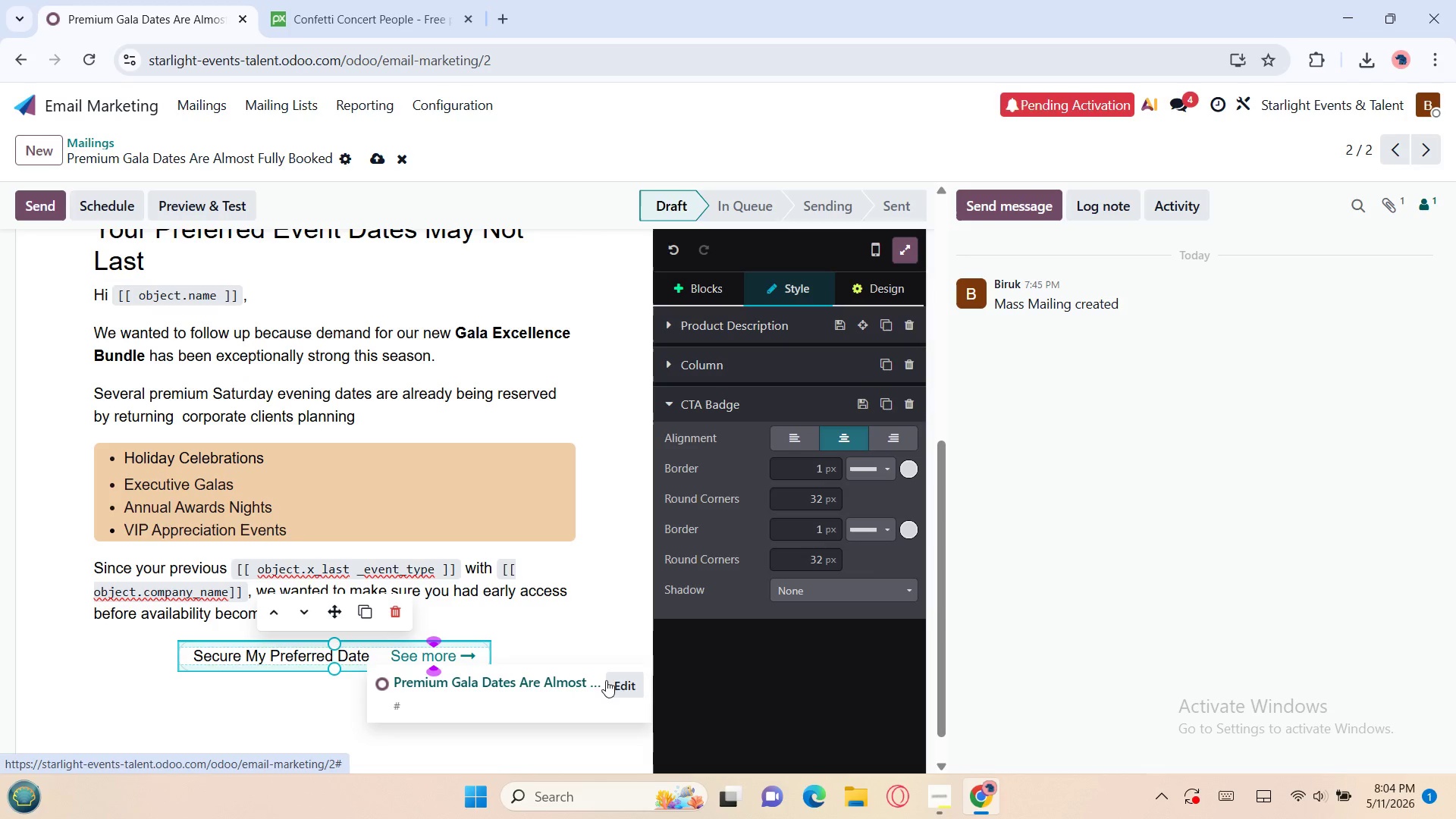 
left_click([629, 682])
 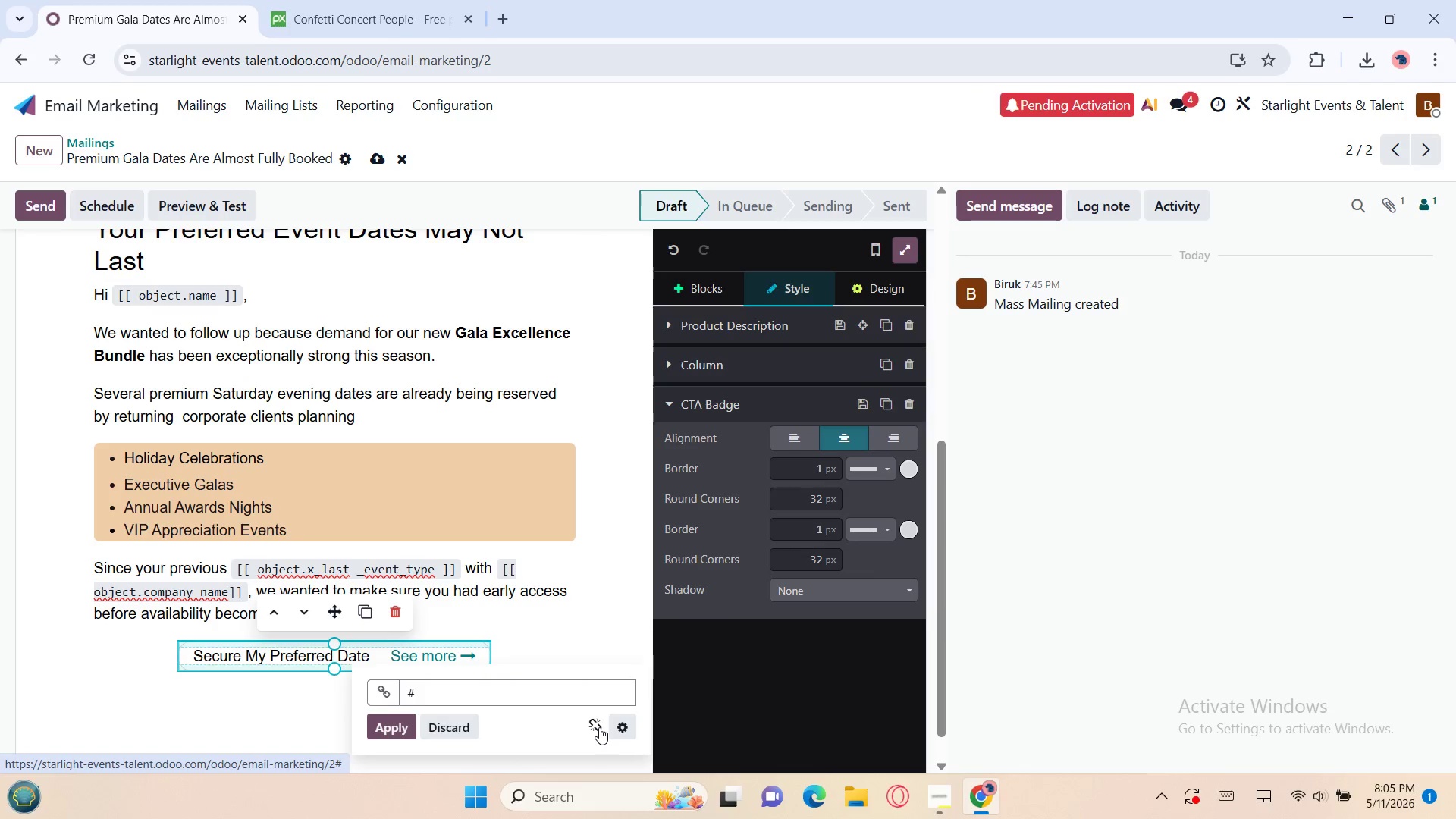 
left_click([599, 727])
 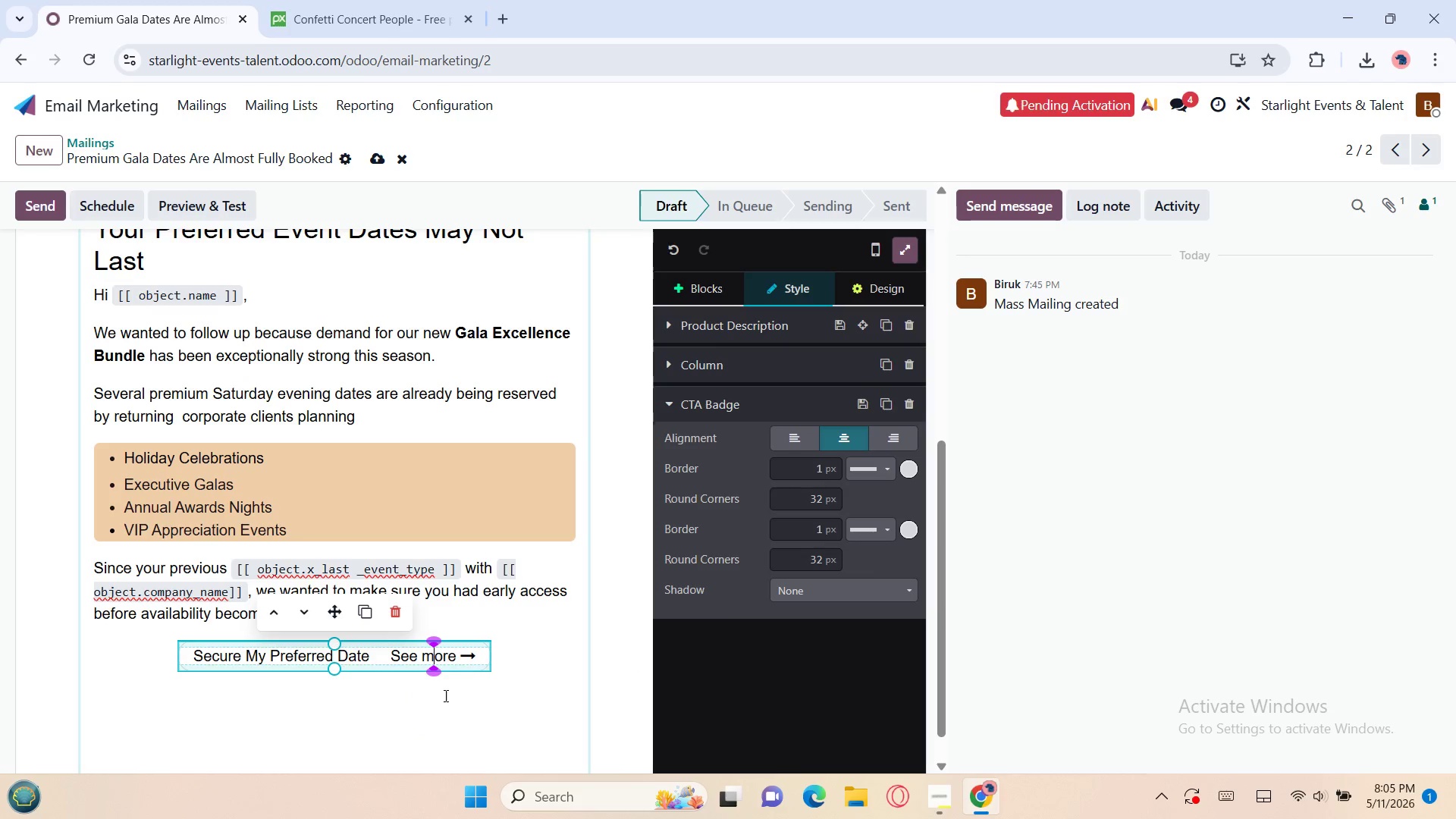 
left_click([364, 694])
 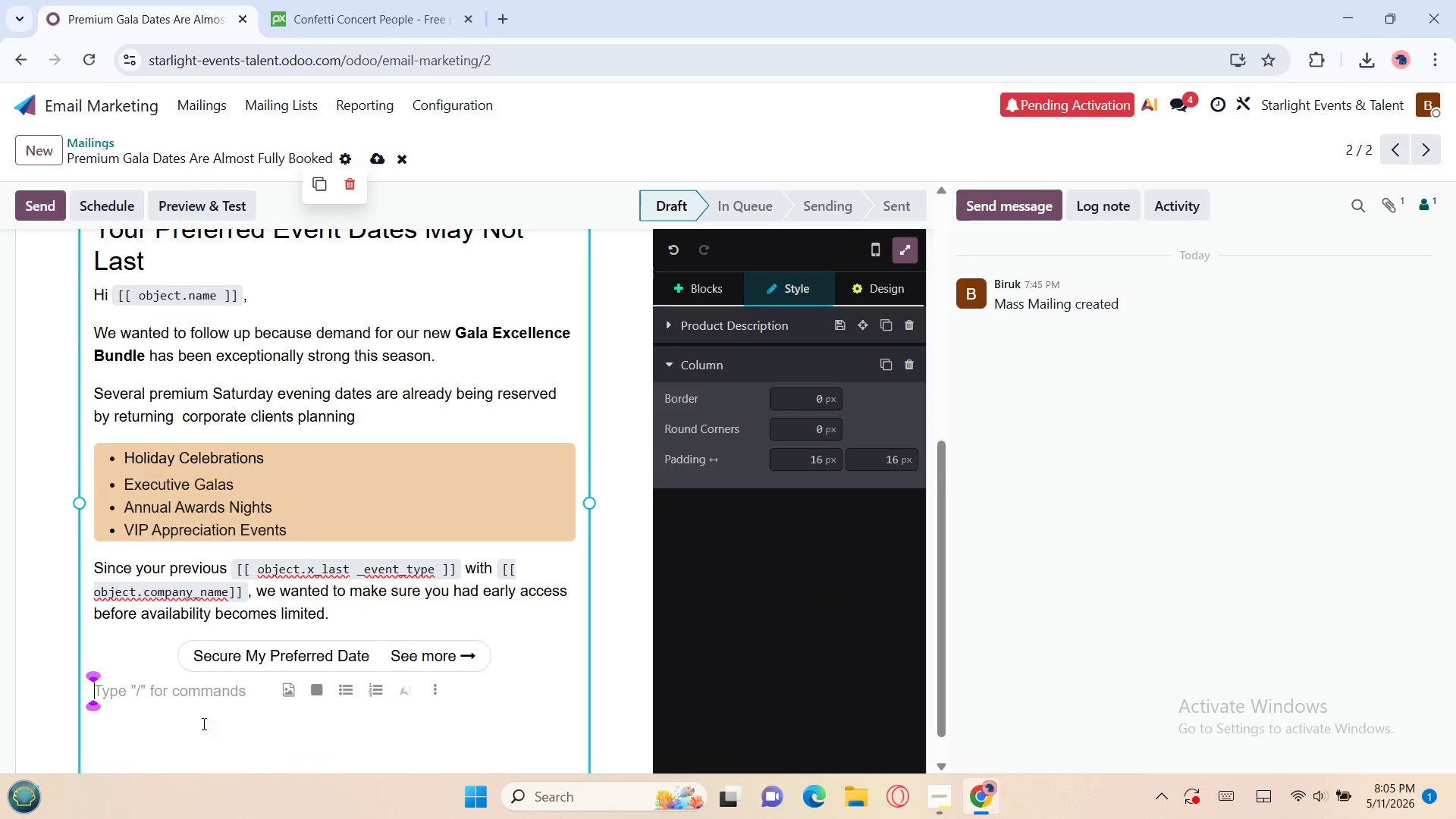 
wait(10.16)
 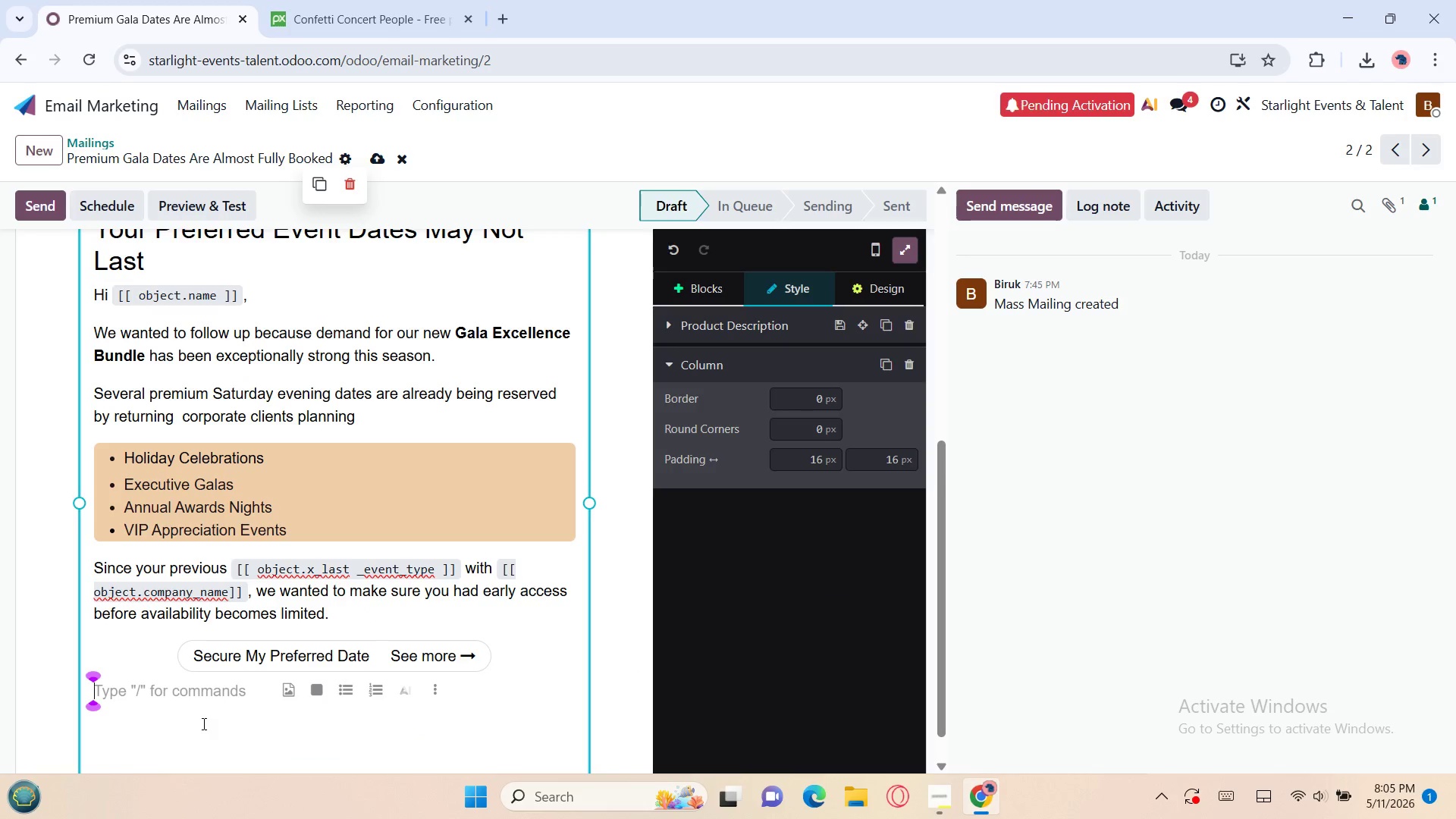 
left_click_drag(start_coordinate=[321, 755], to_coordinate=[268, 653])
 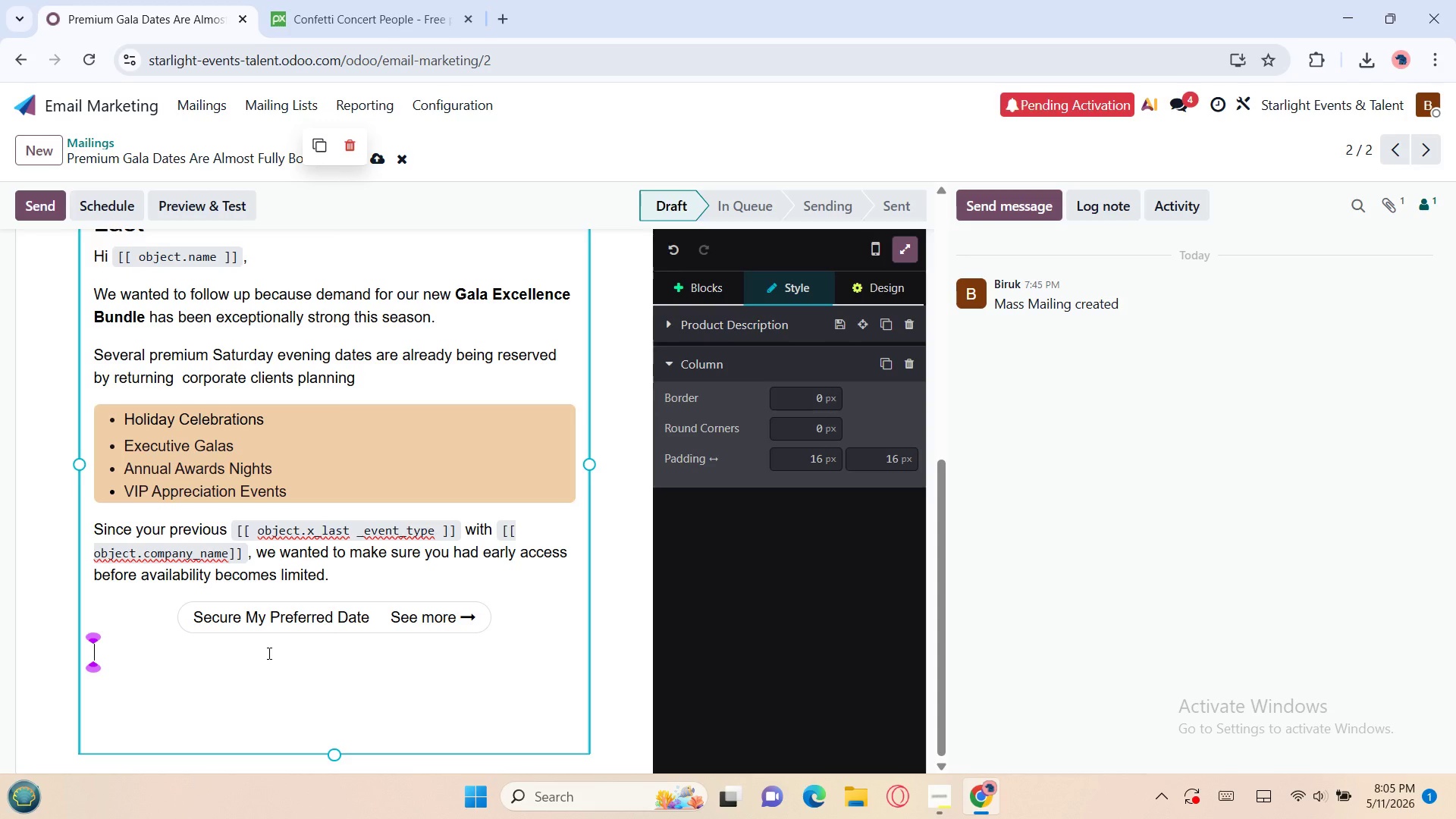 
wait(21.14)
 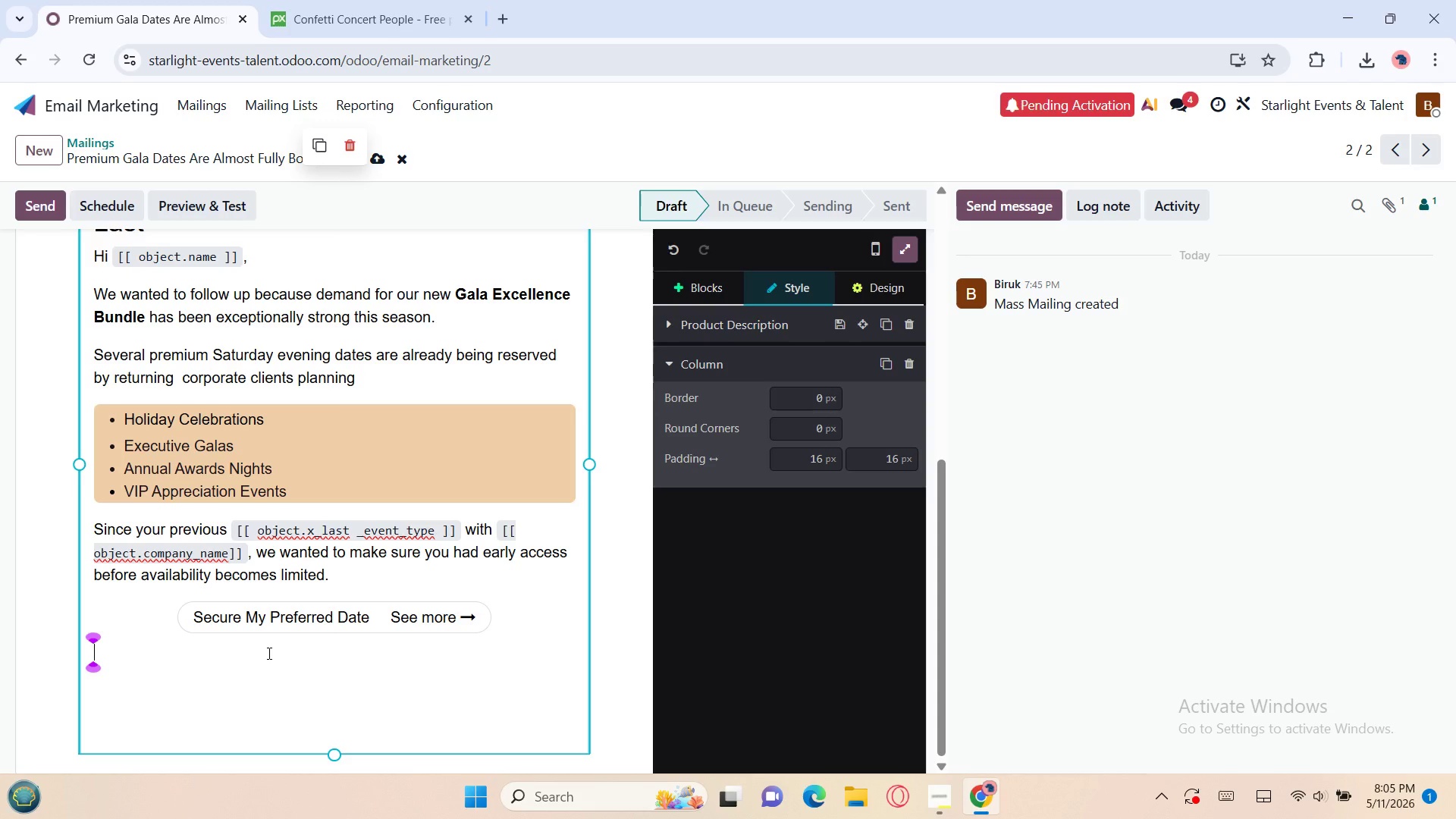 
left_click([104, 721])
 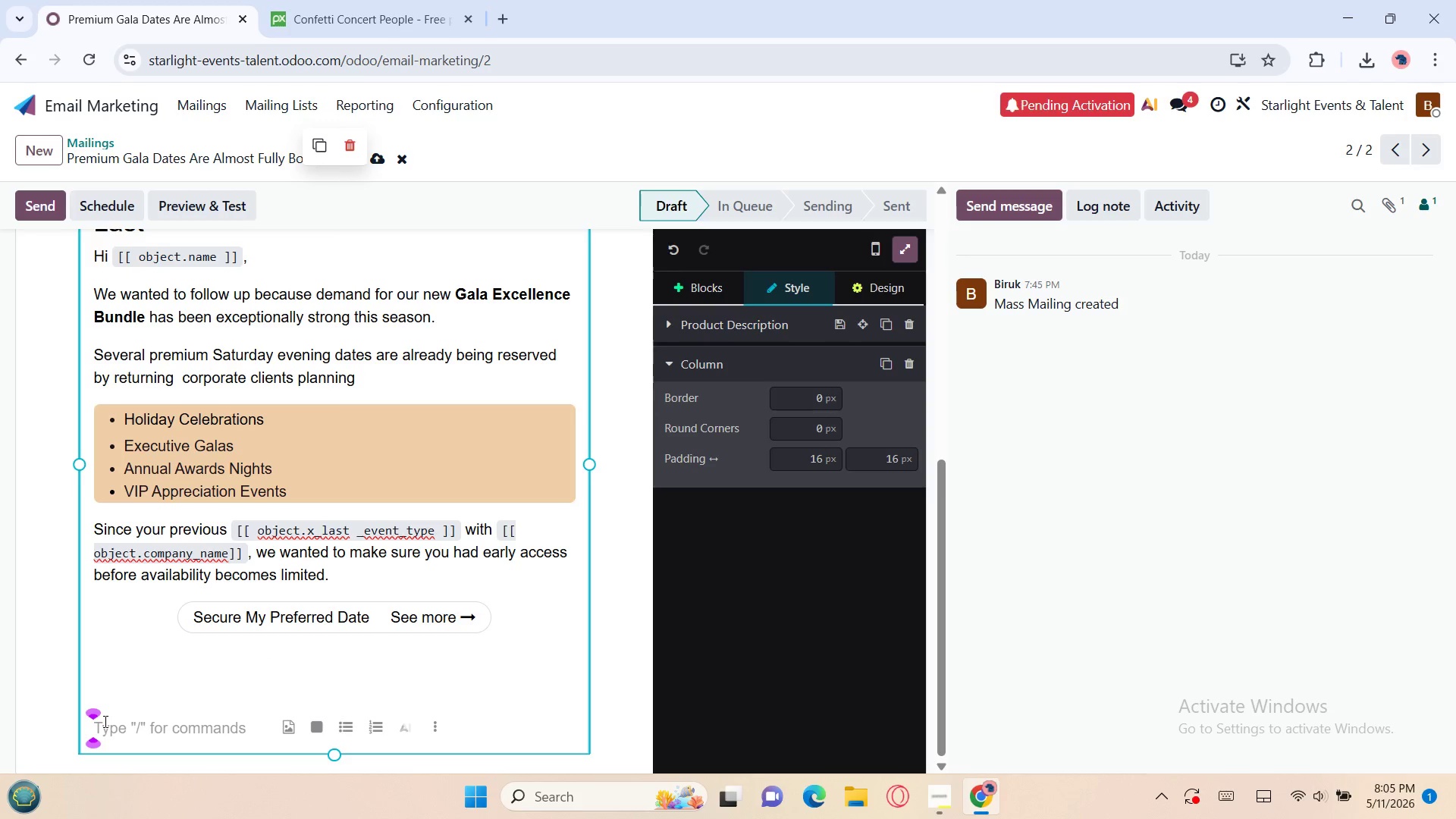 
key(Backspace)
 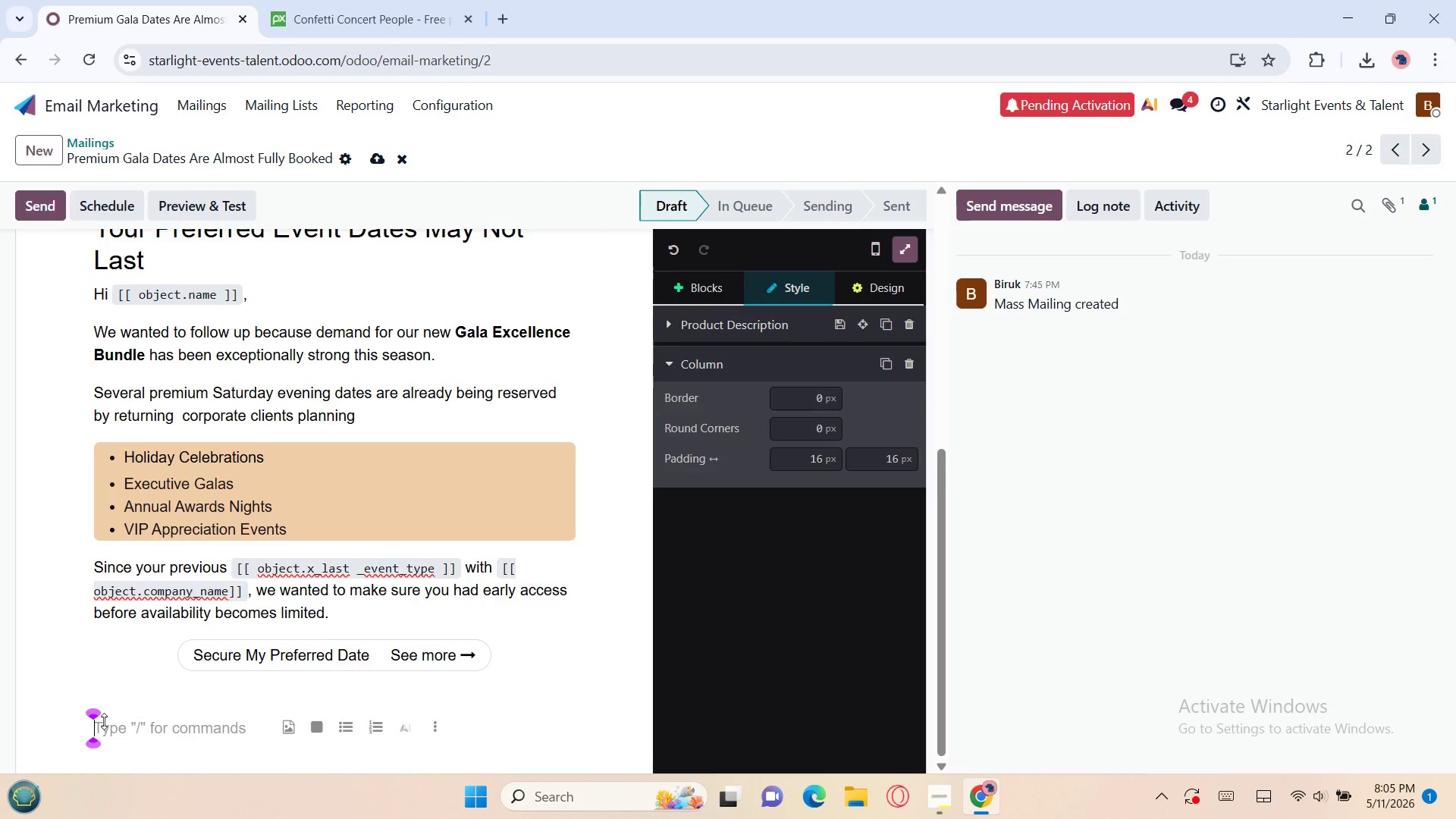 
key(Backspace)
 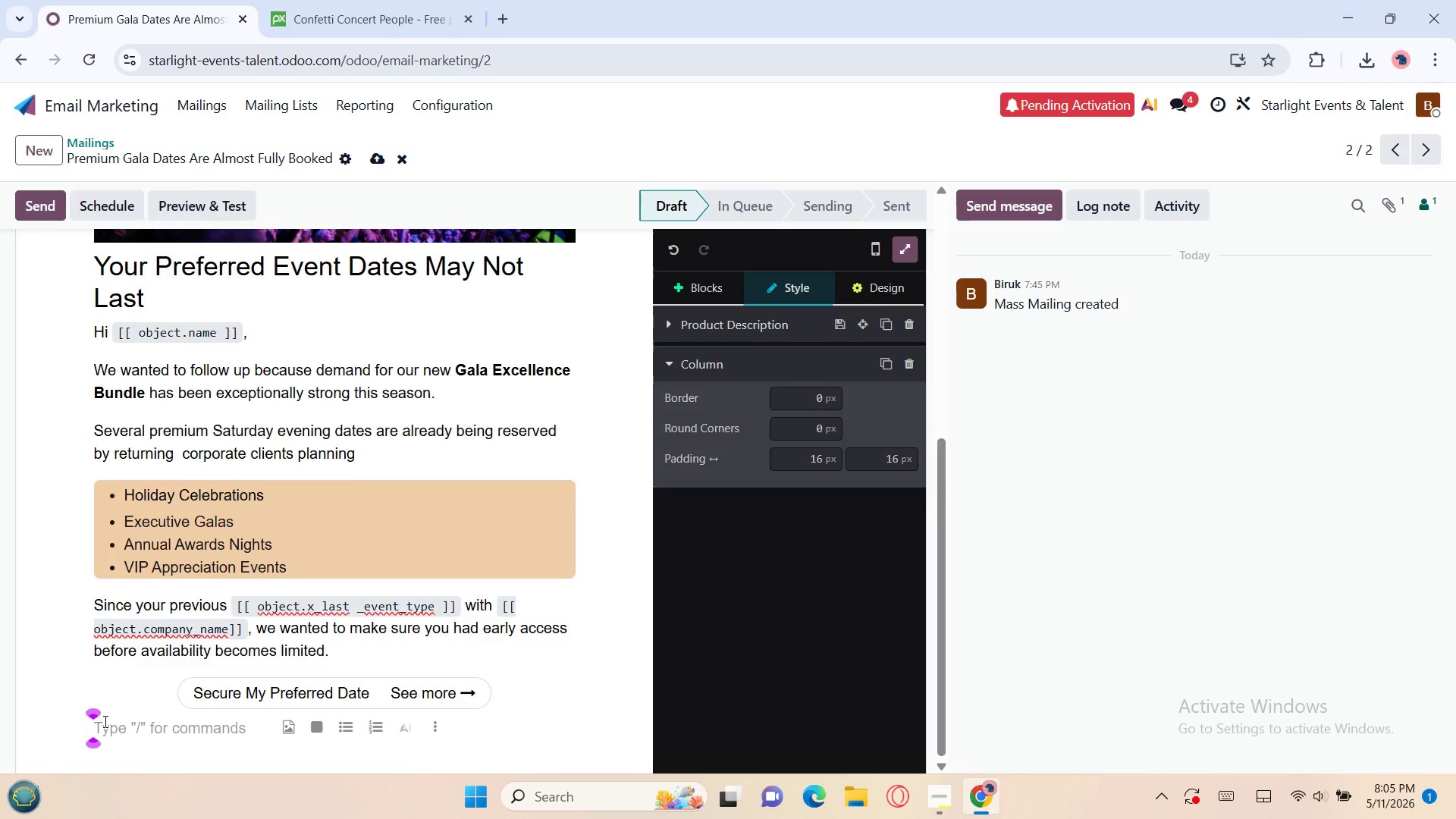 
key(Backspace)
 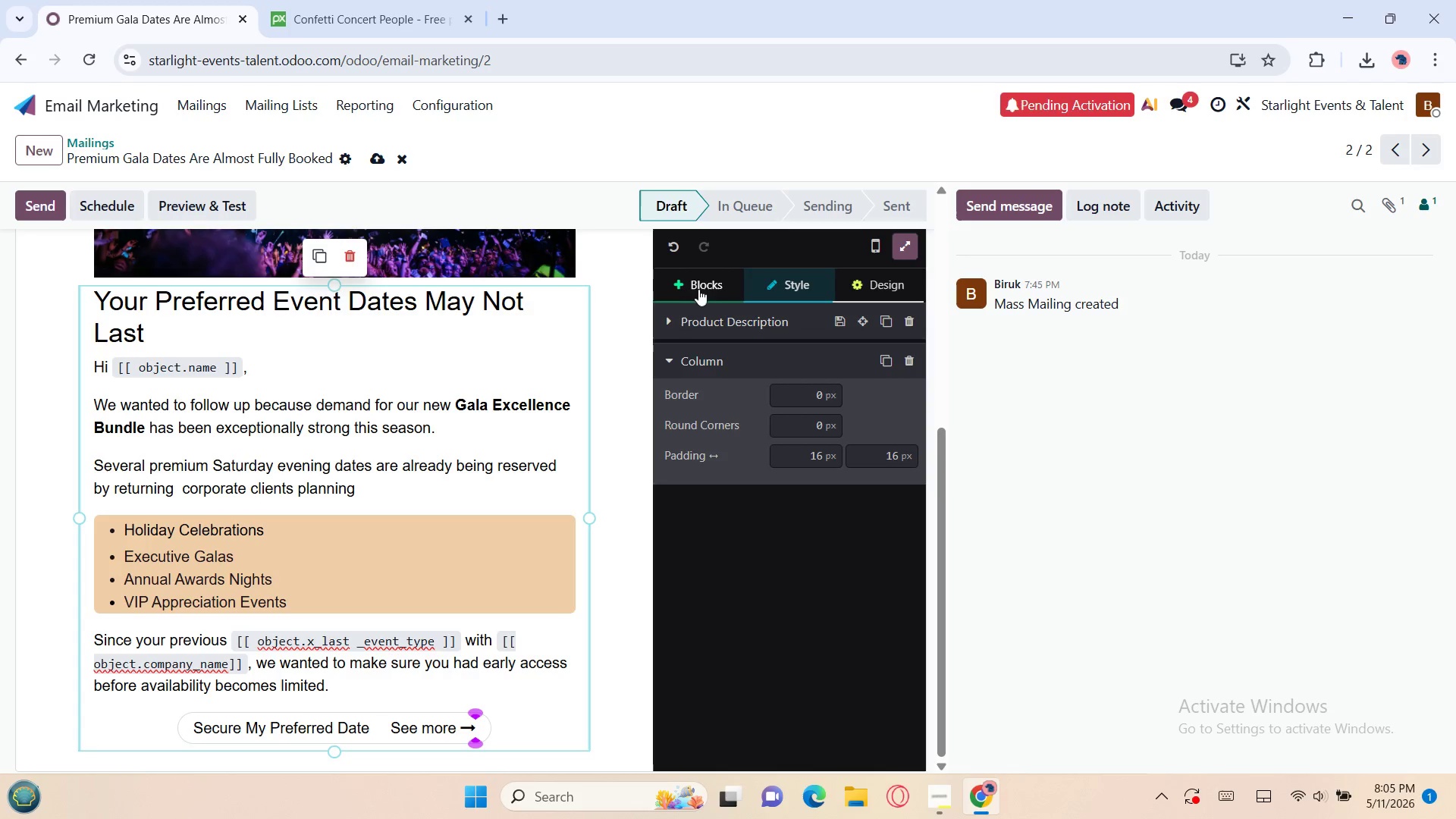 
left_click([695, 289])
 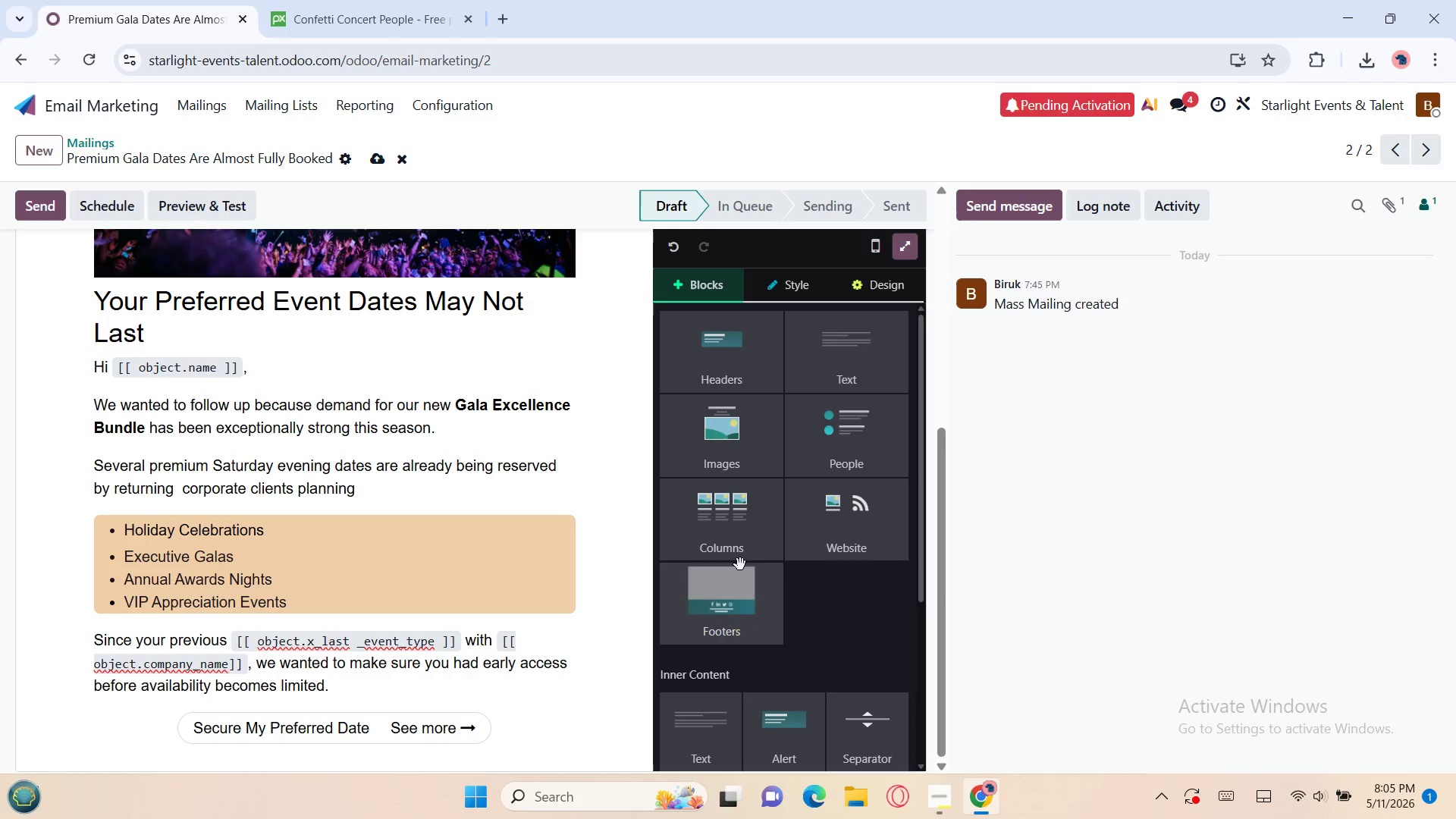 
left_click([726, 593])
 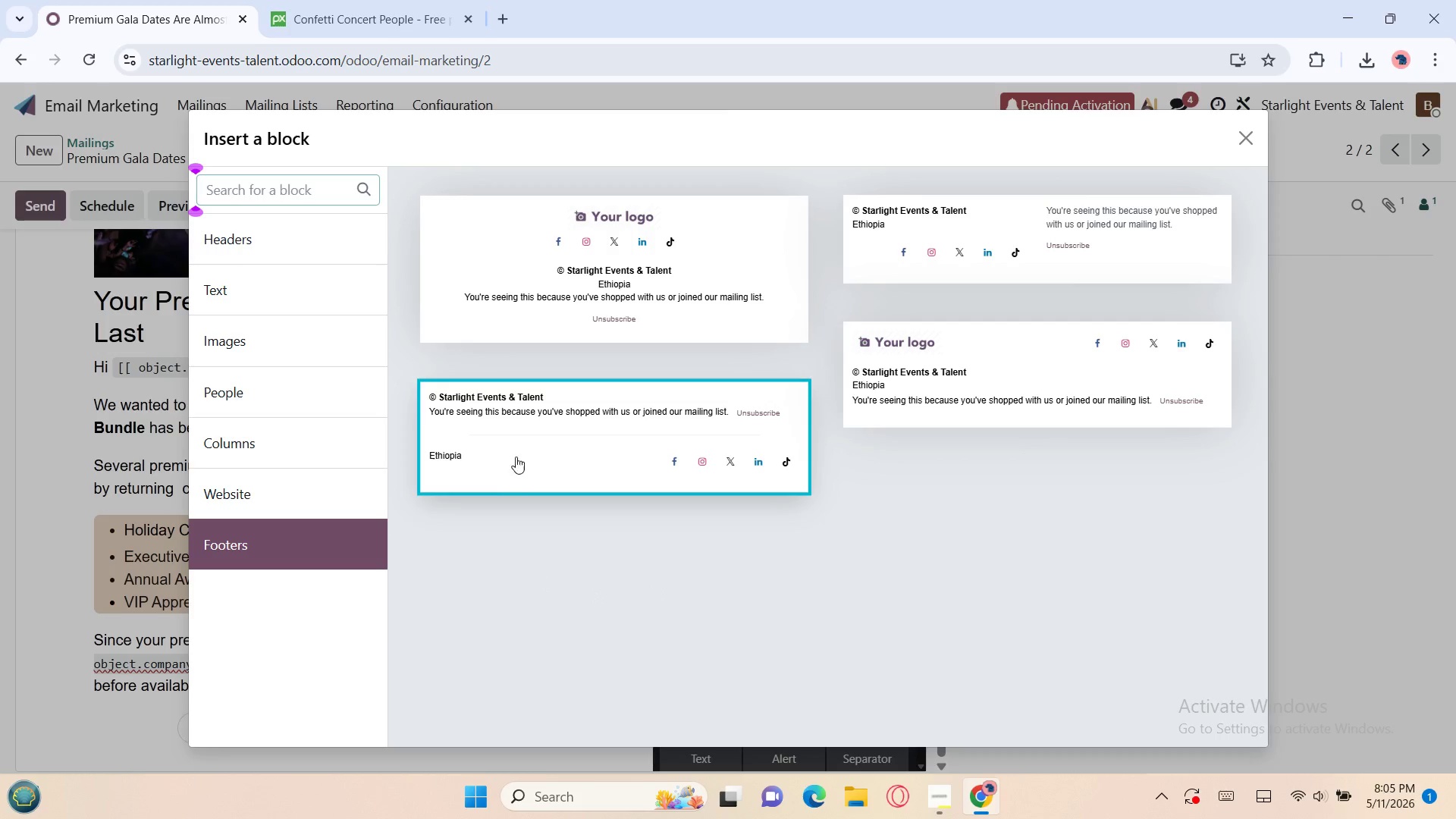 
left_click([527, 450])
 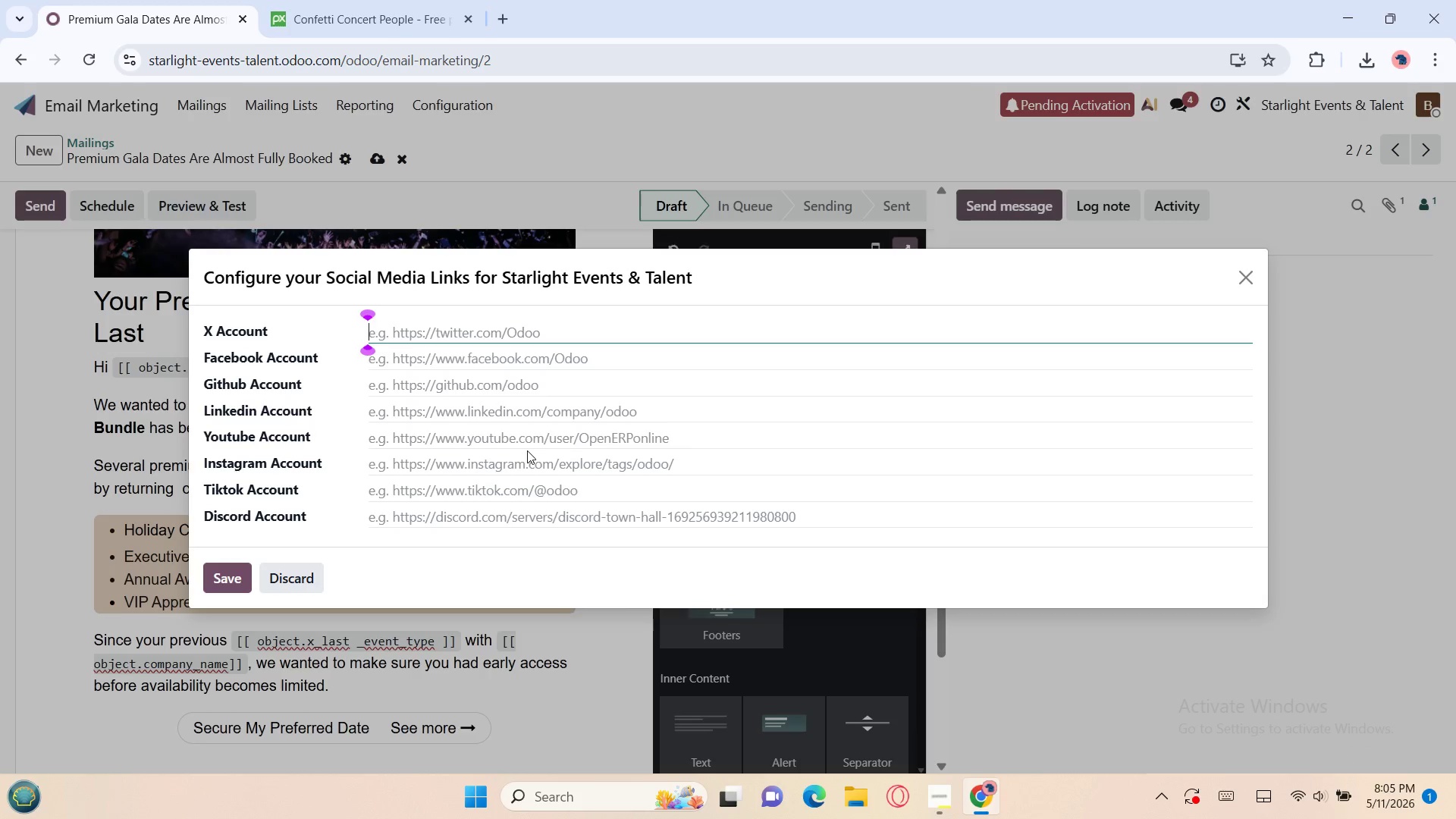 
wait(8.52)
 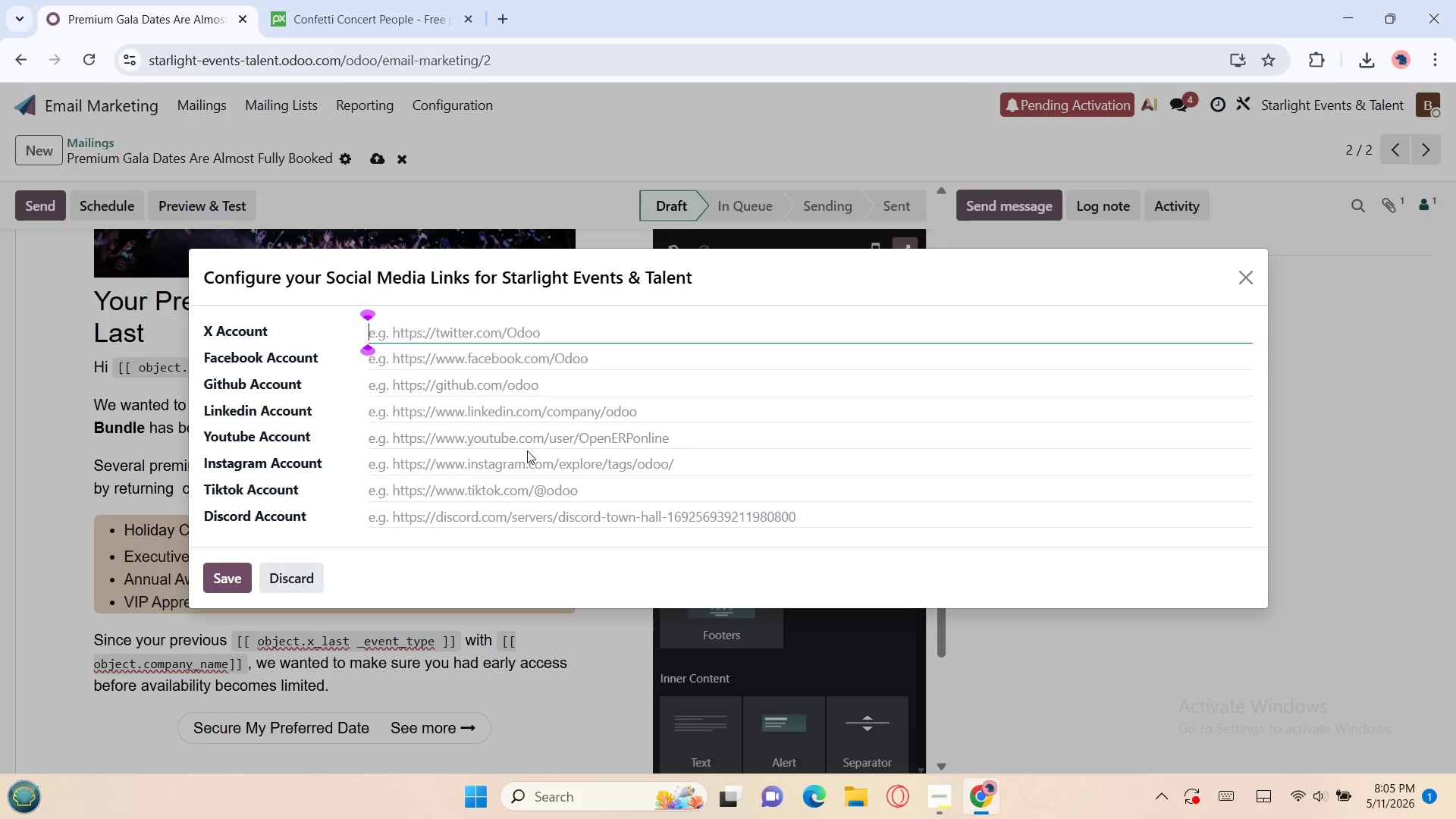 
left_click([287, 582])
 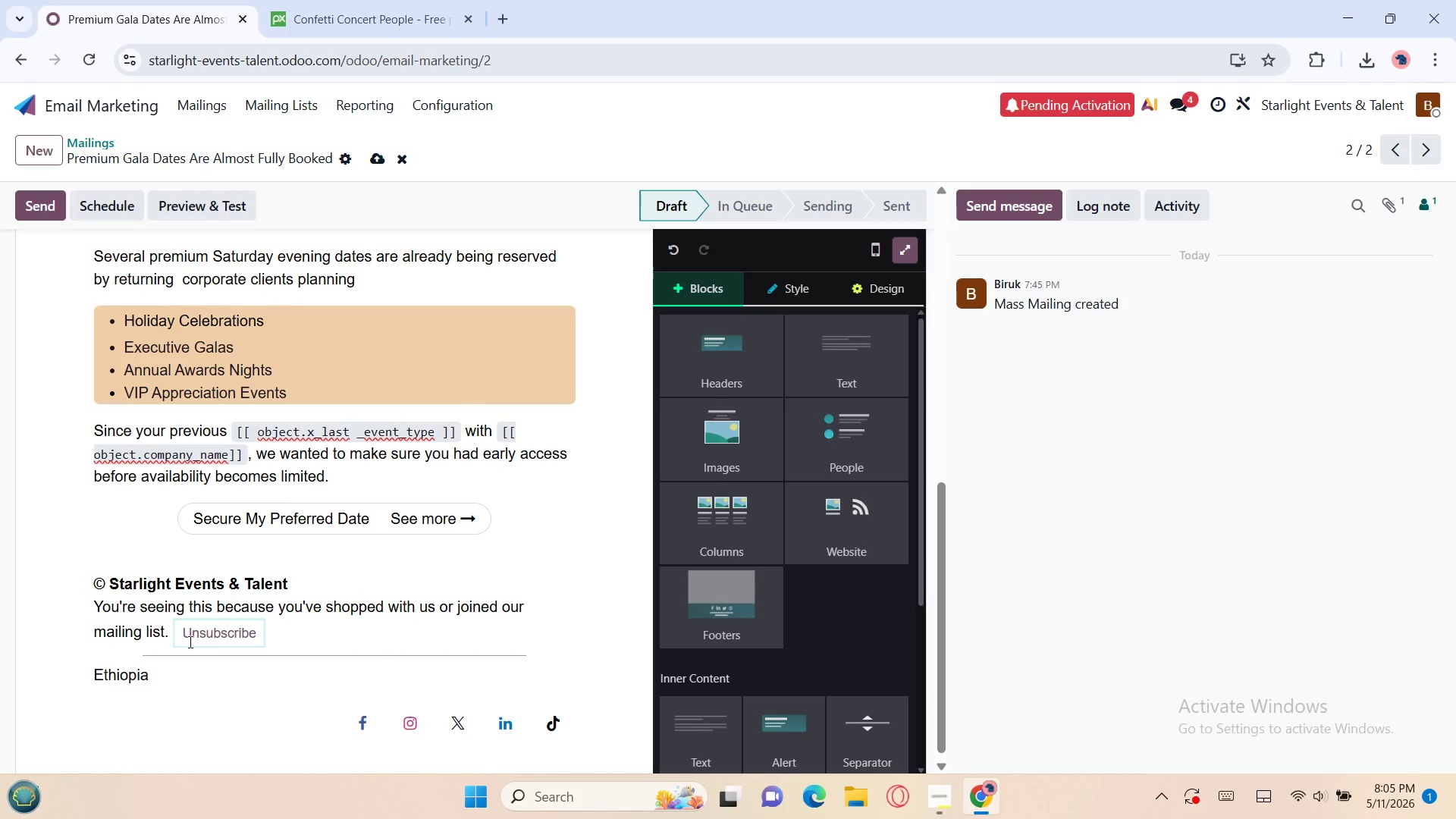 
left_click_drag(start_coordinate=[166, 635], to_coordinate=[92, 610])
 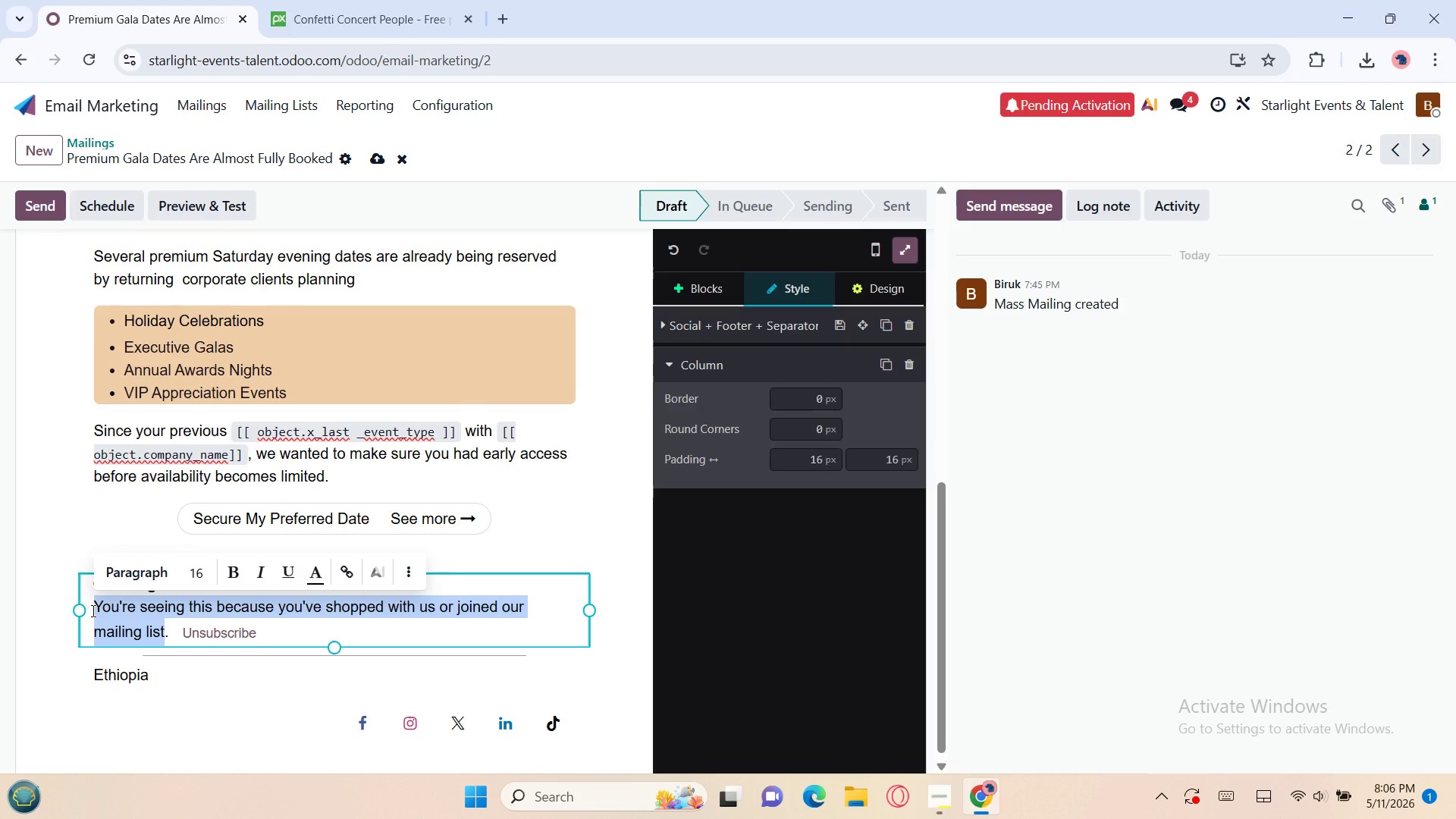 
key(Backspace)
 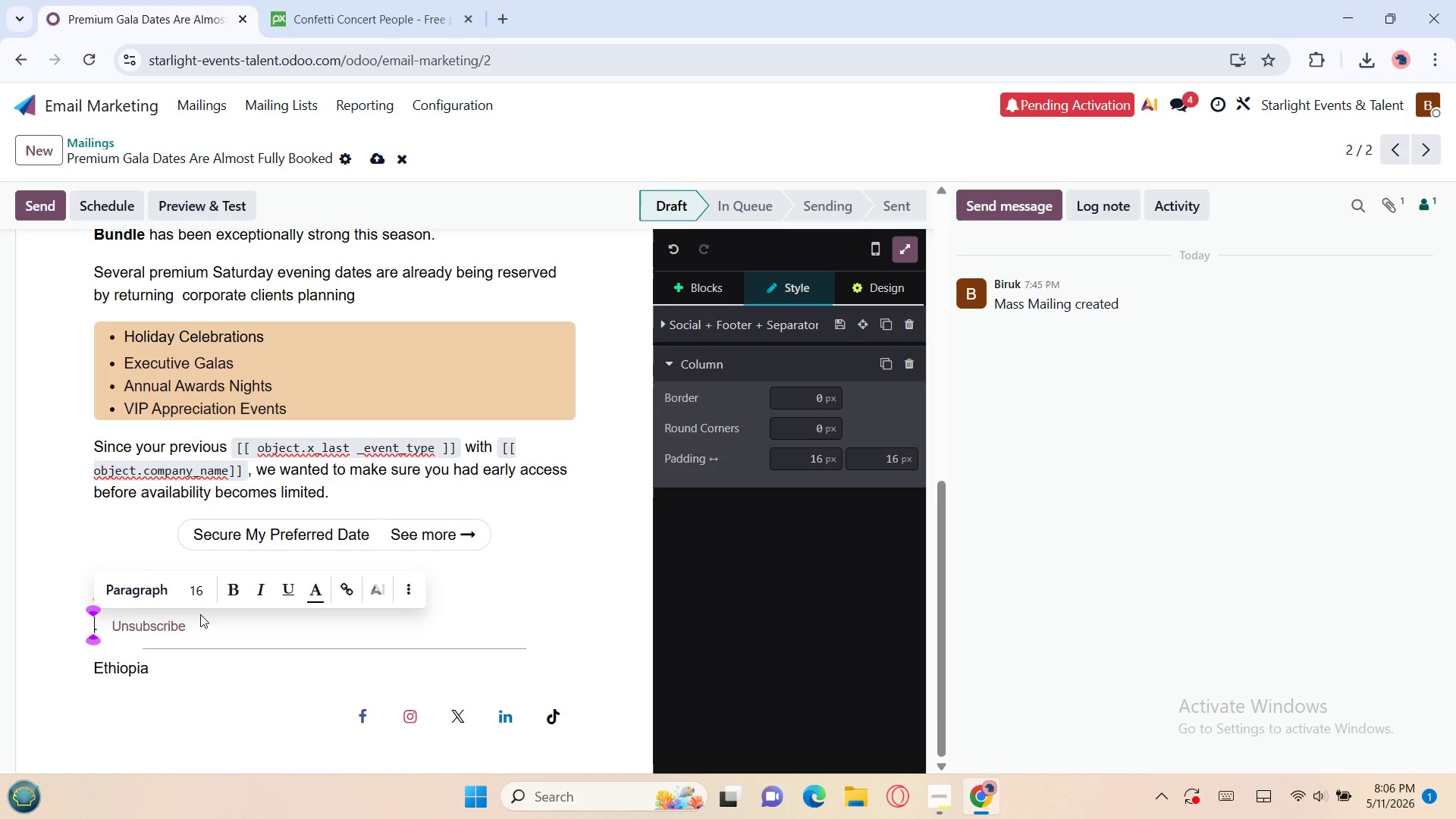 
wait(7.33)
 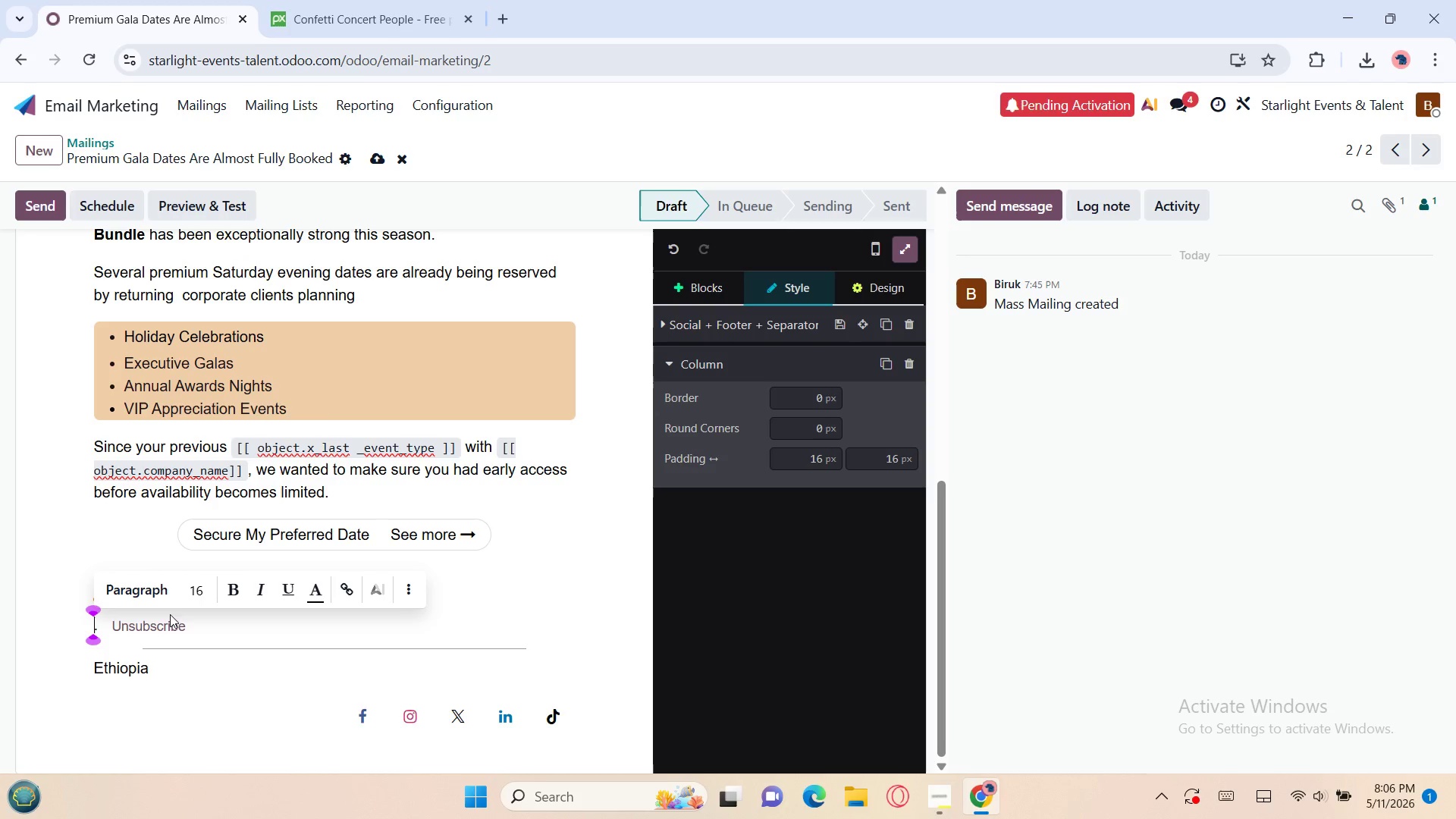 
mouse_move([193, 271])
 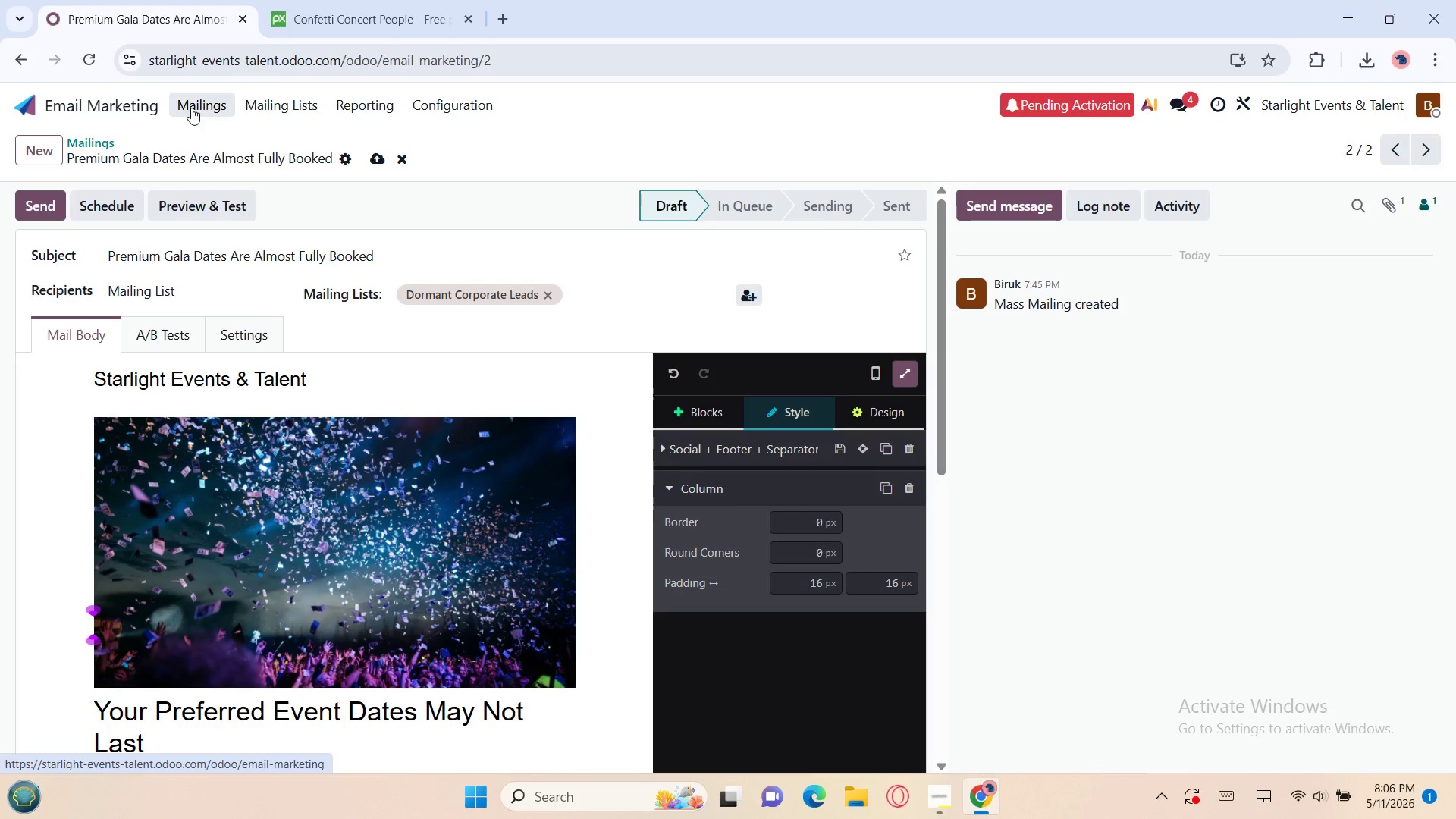 
left_click([191, 108])
 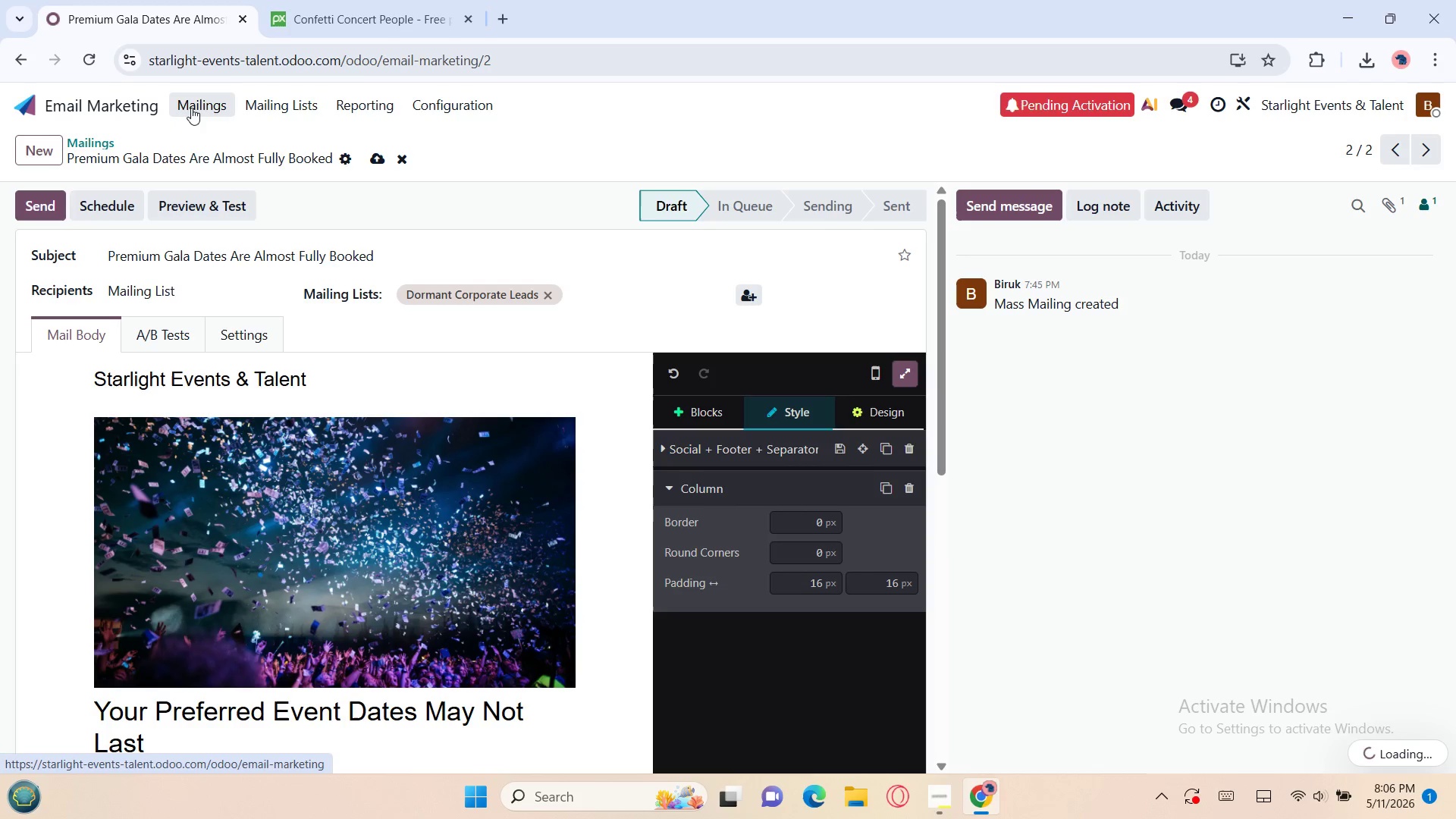 
left_click([191, 108])
 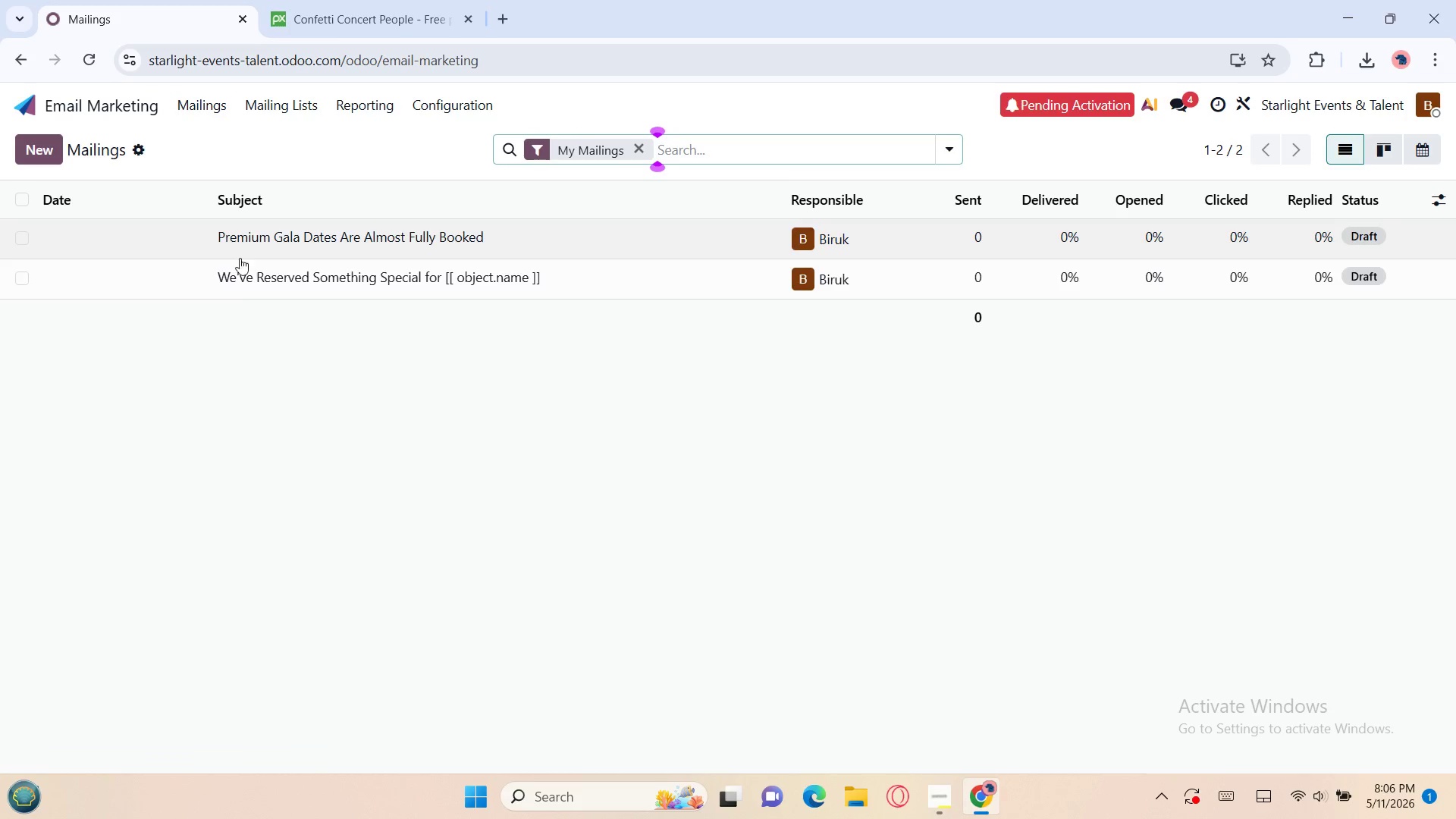 
left_click([246, 277])
 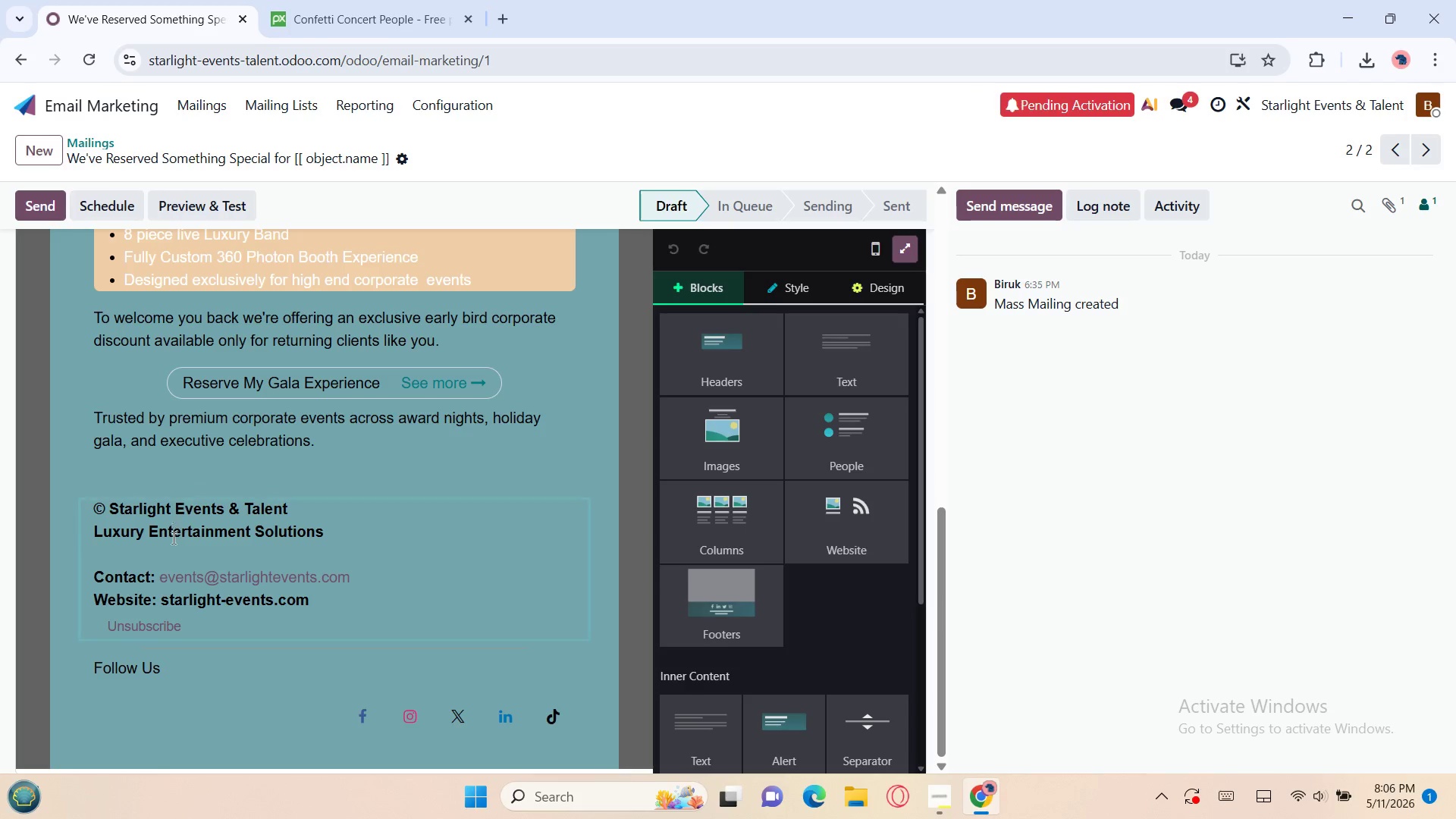 
wait(6.17)
 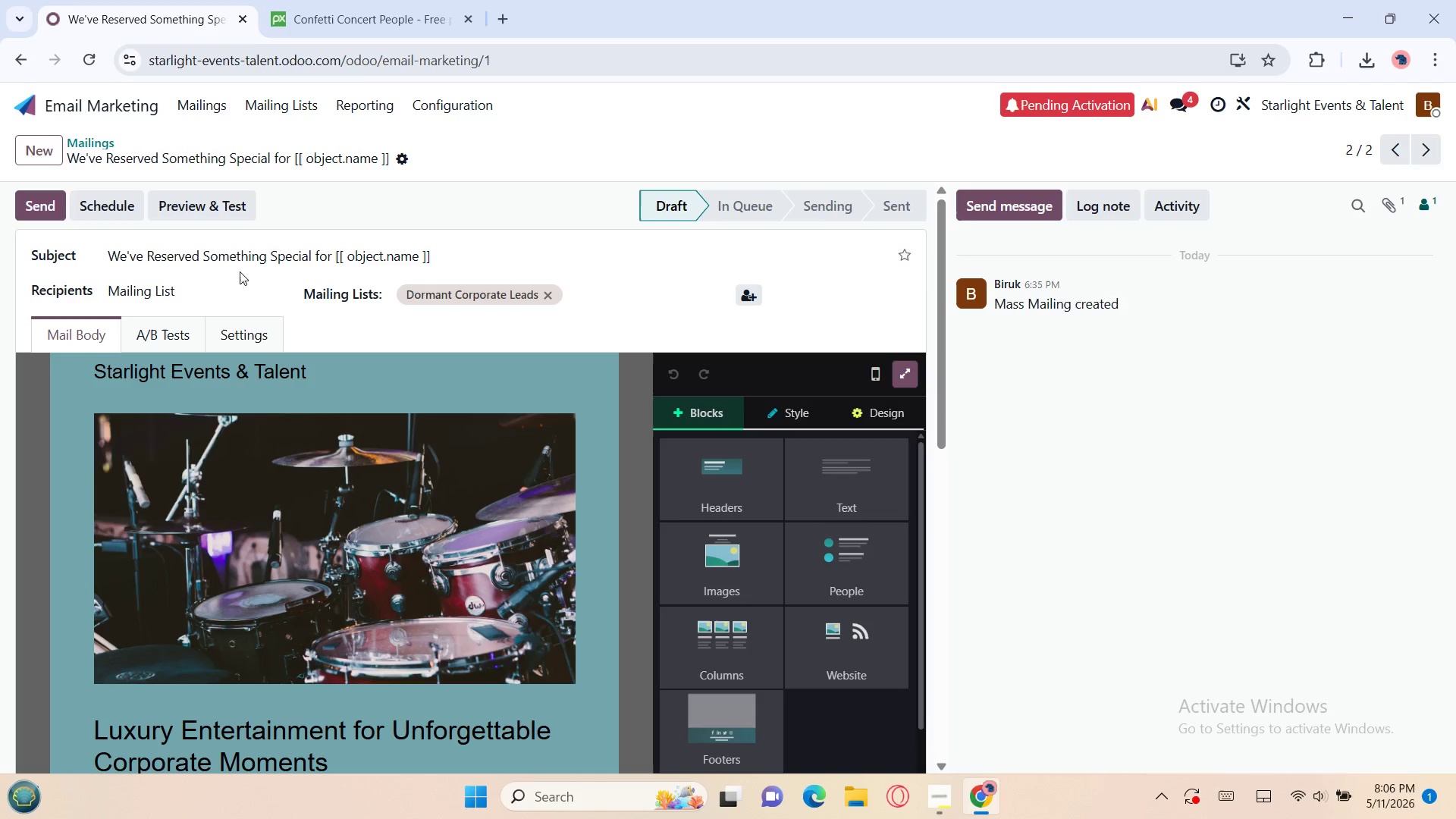 
left_click_drag(start_coordinate=[184, 631], to_coordinate=[90, 511])
 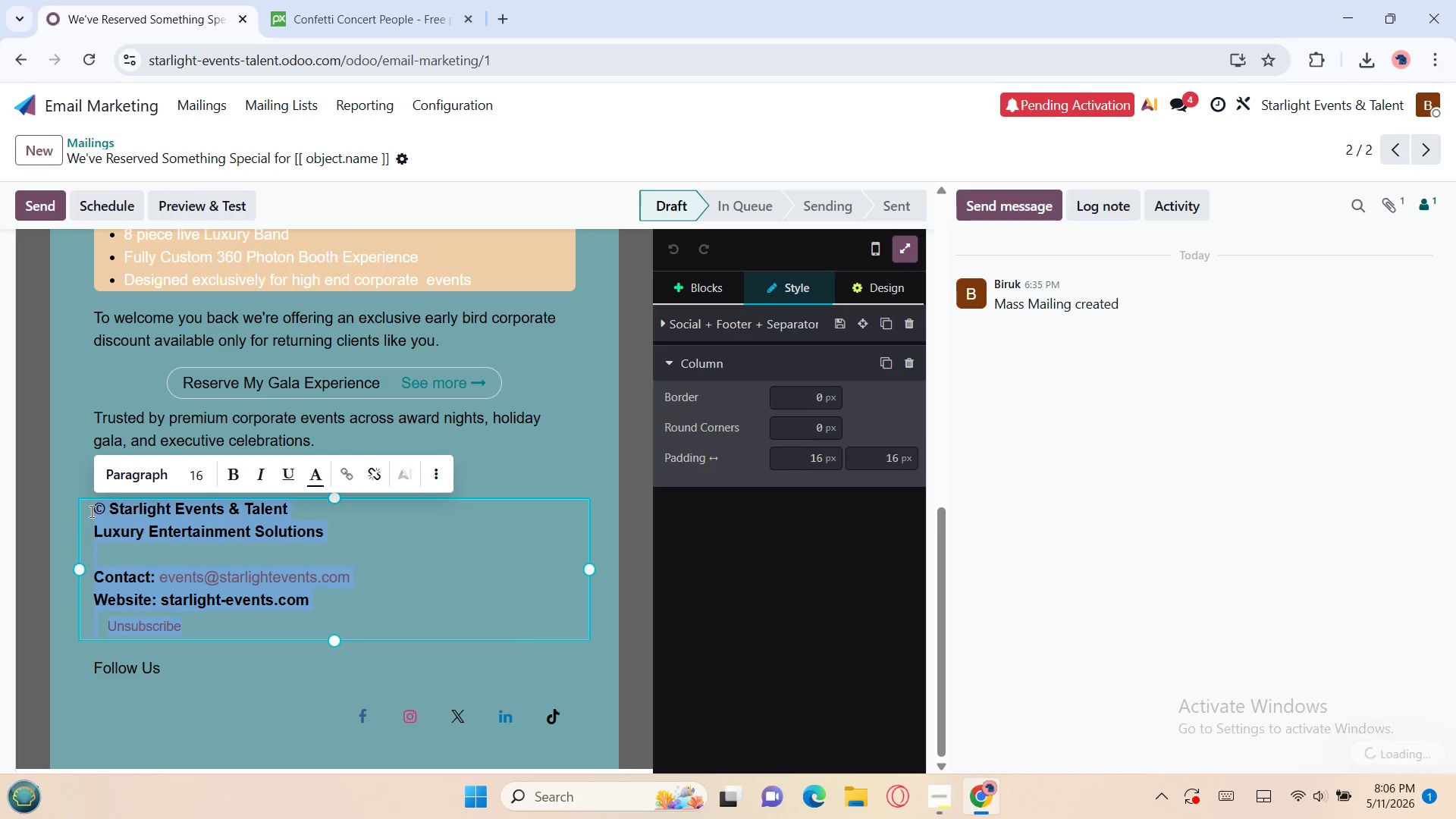 
key(Control+C)
 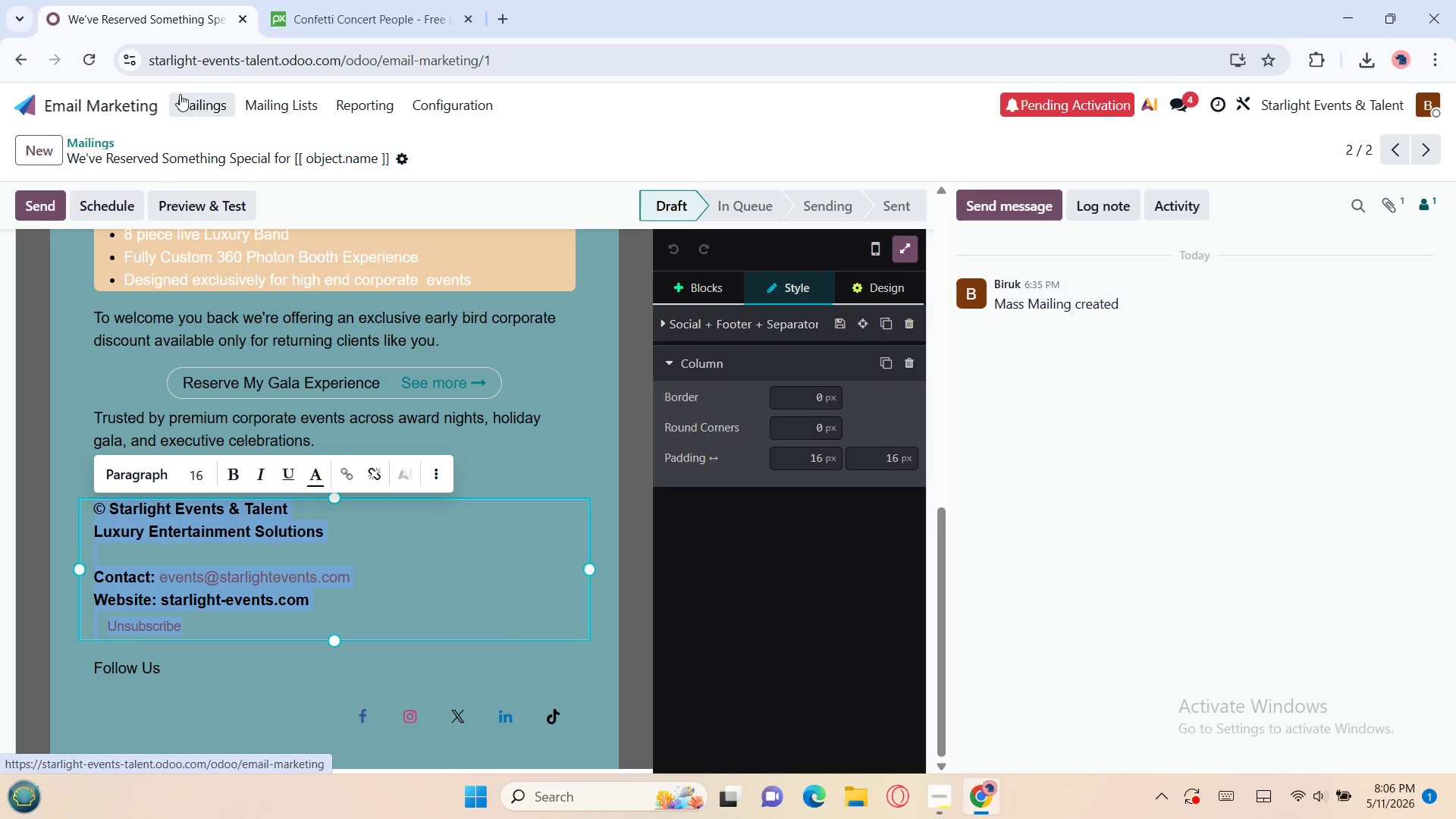 
left_click([183, 96])
 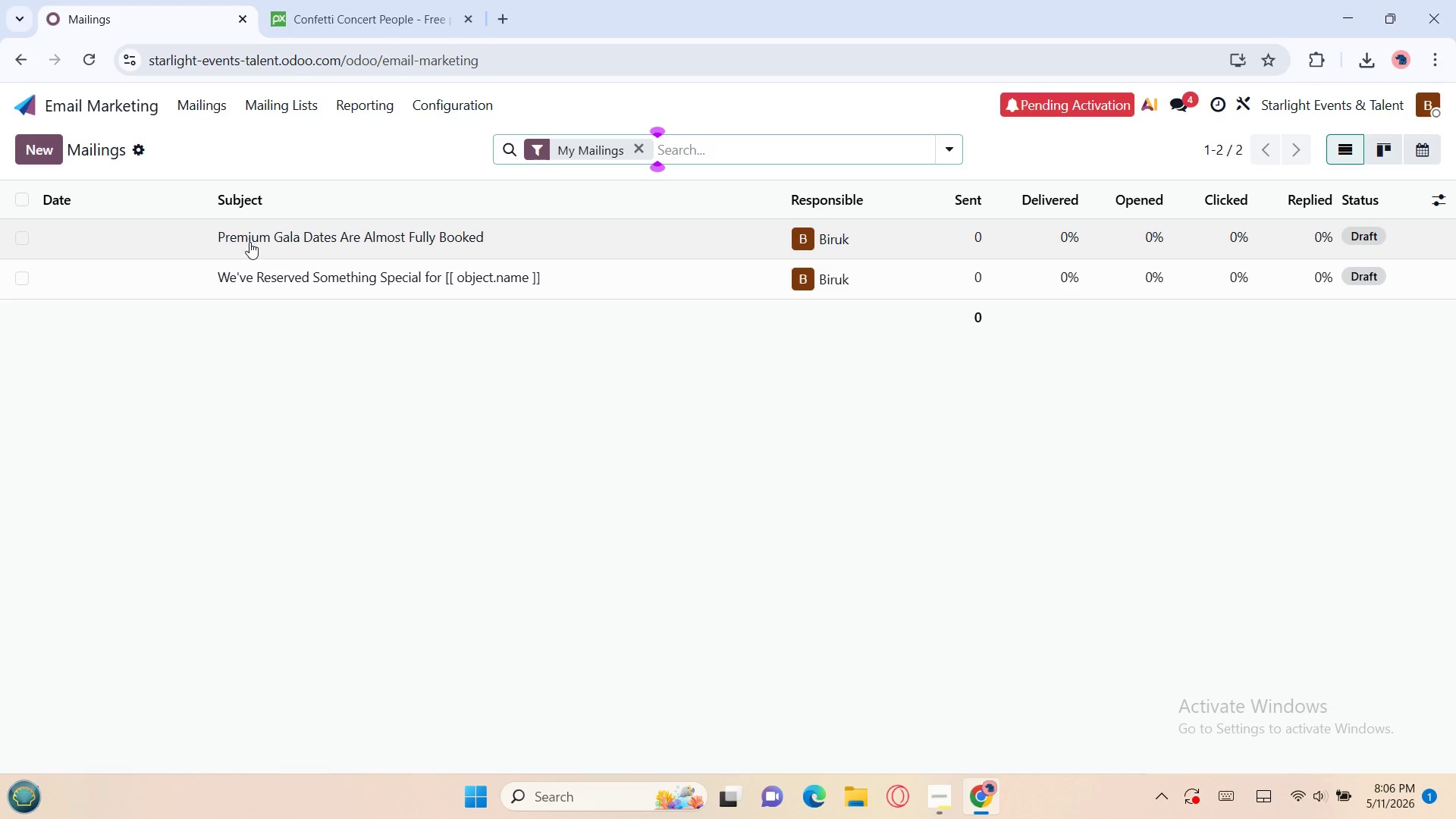 
left_click([249, 242])
 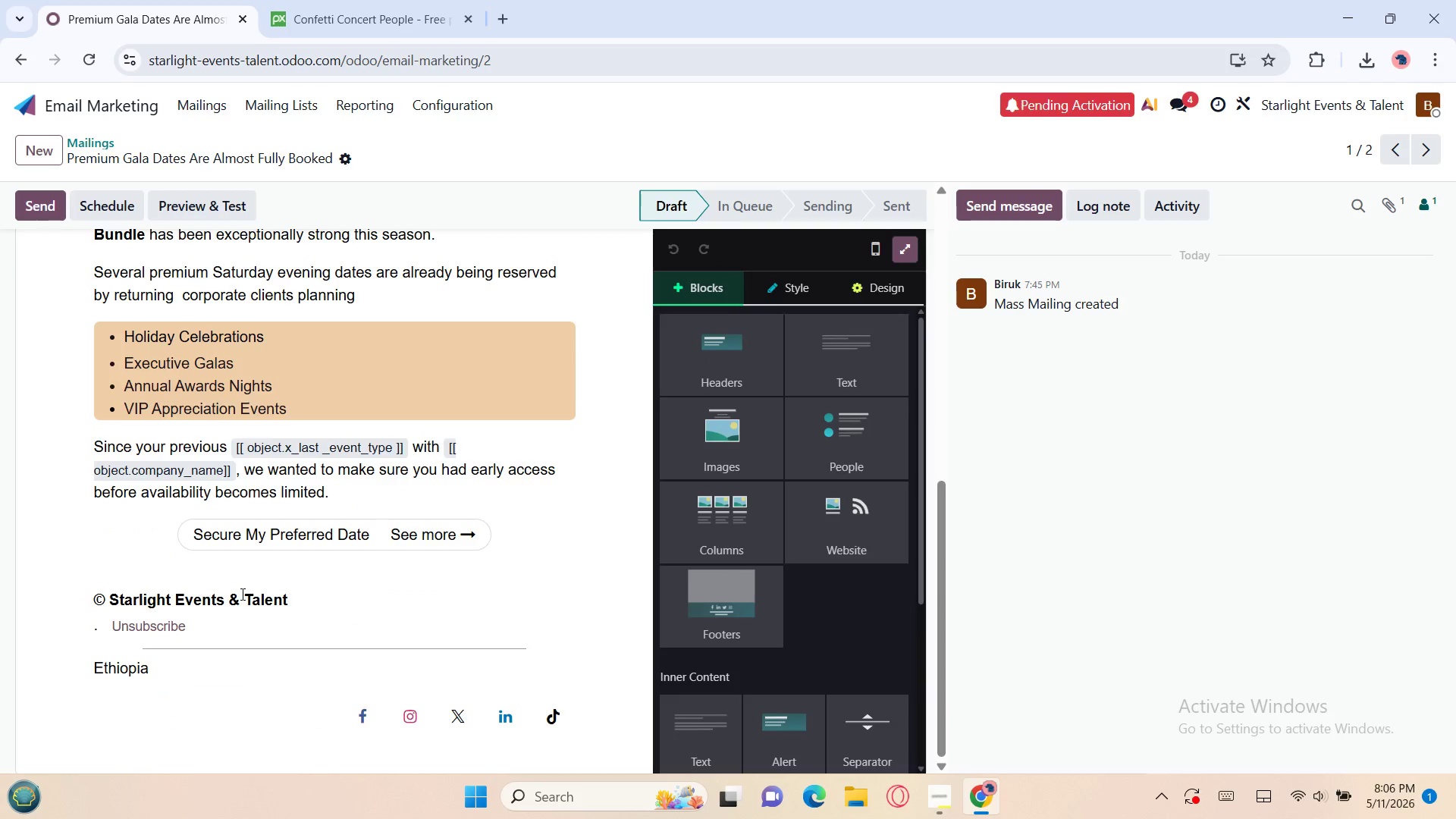 
left_click_drag(start_coordinate=[195, 626], to_coordinate=[88, 604])
 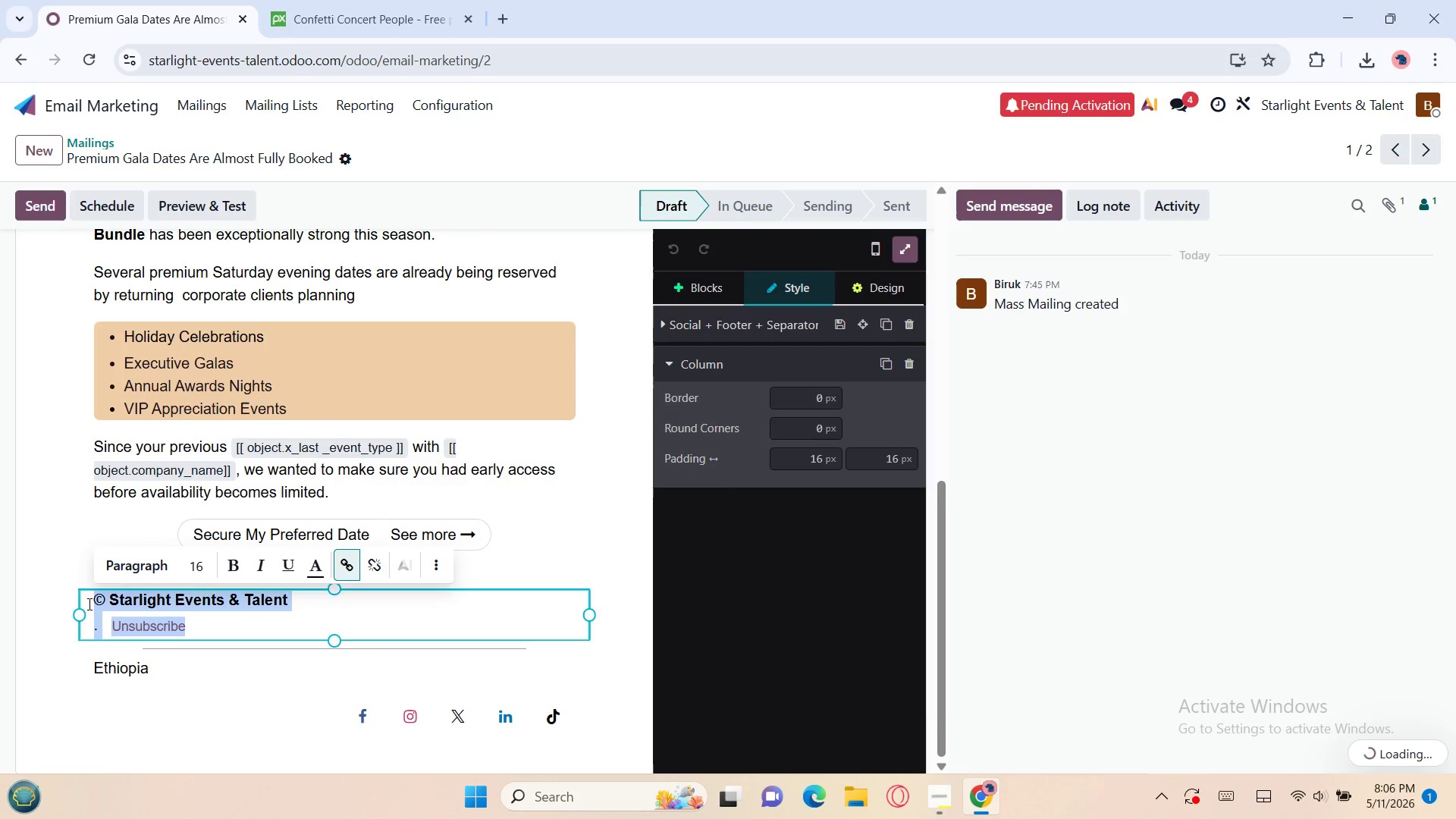 
key(Control+V)
 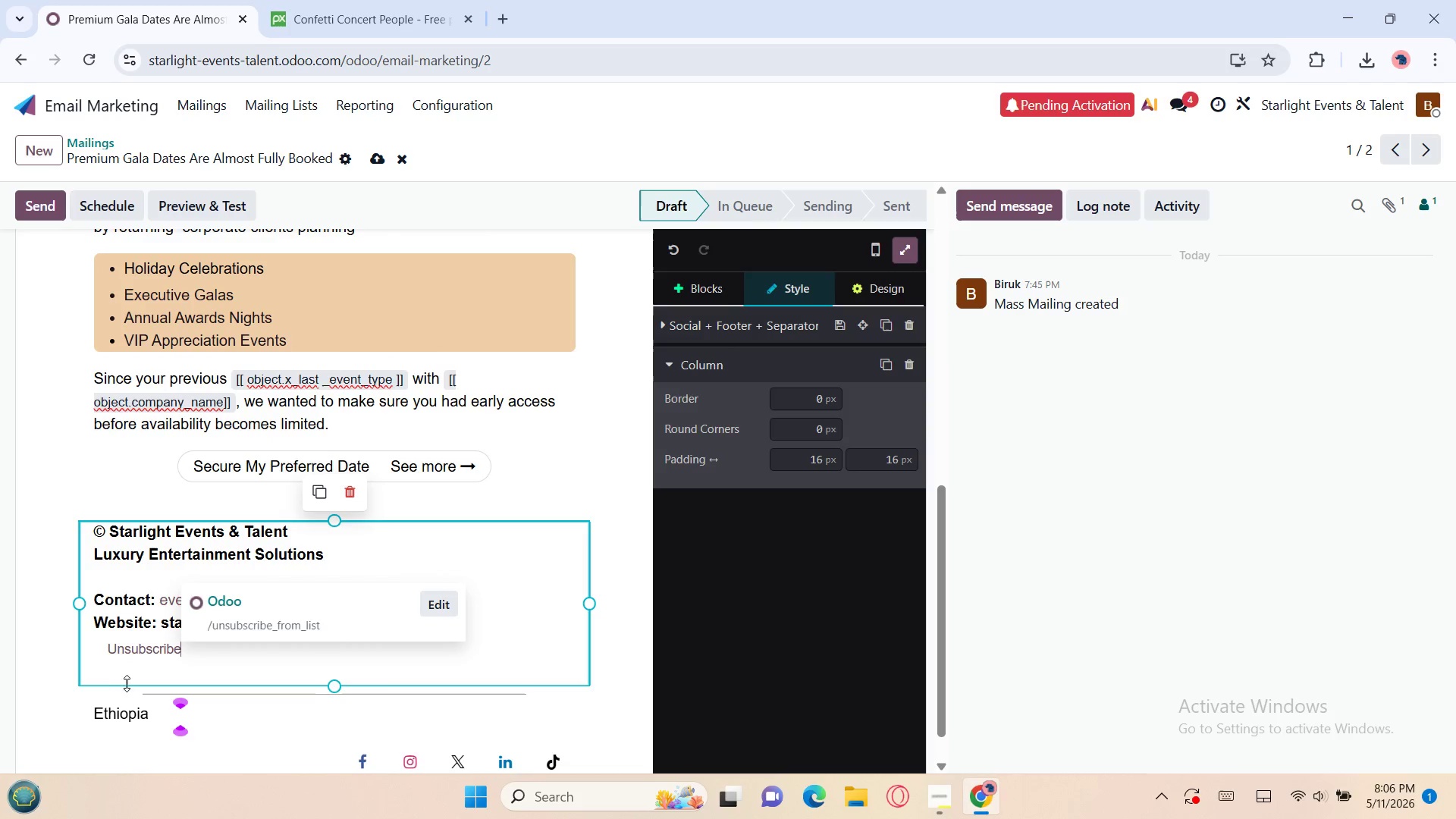 
left_click([147, 708])
 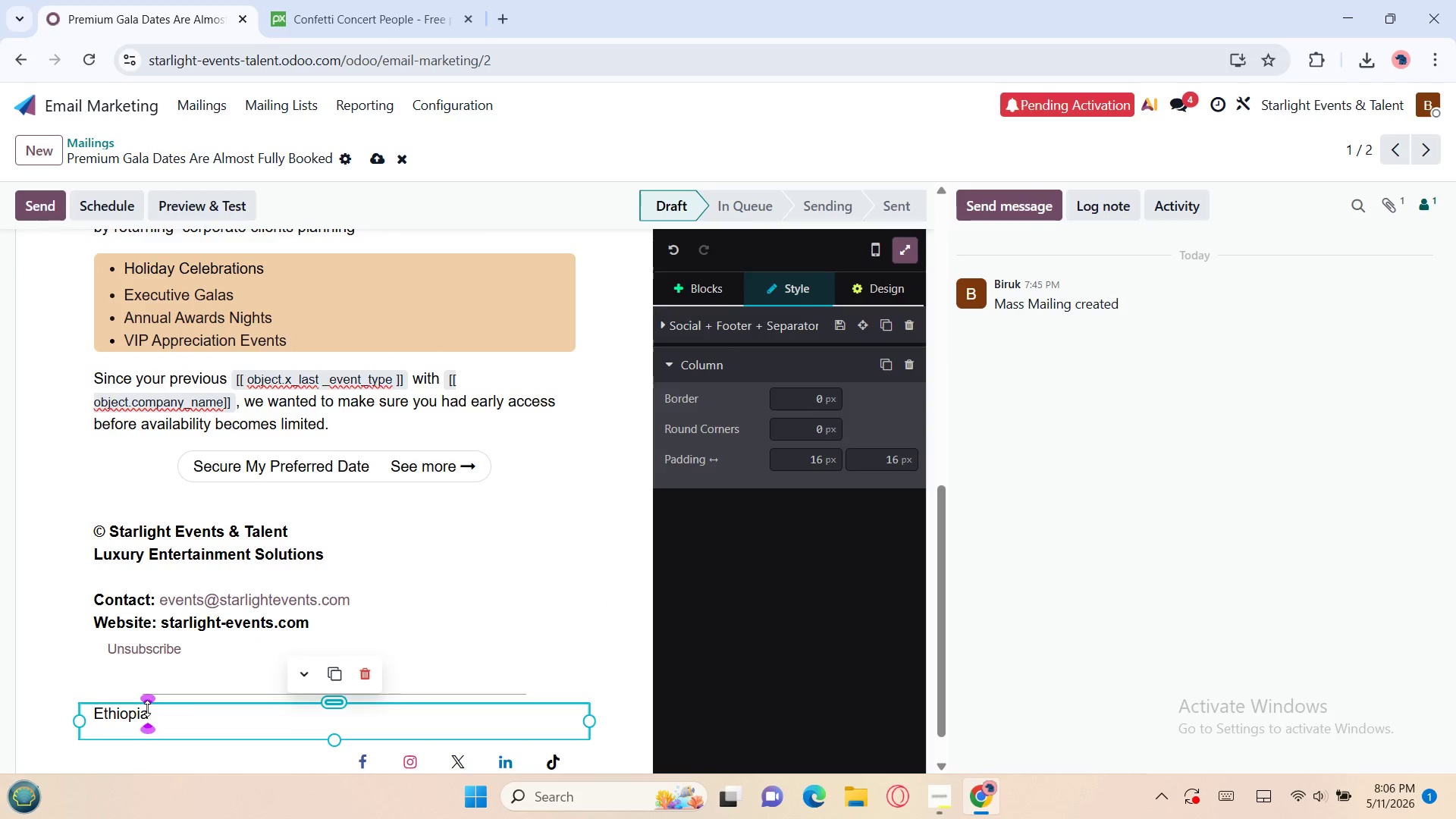 
key(Backspace)
key(Backspace)
key(Backspace)
key(Backspace)
key(Backspace)
key(Backspace)
key(Backspace)
key(Backspace)
type(Follow Us)
 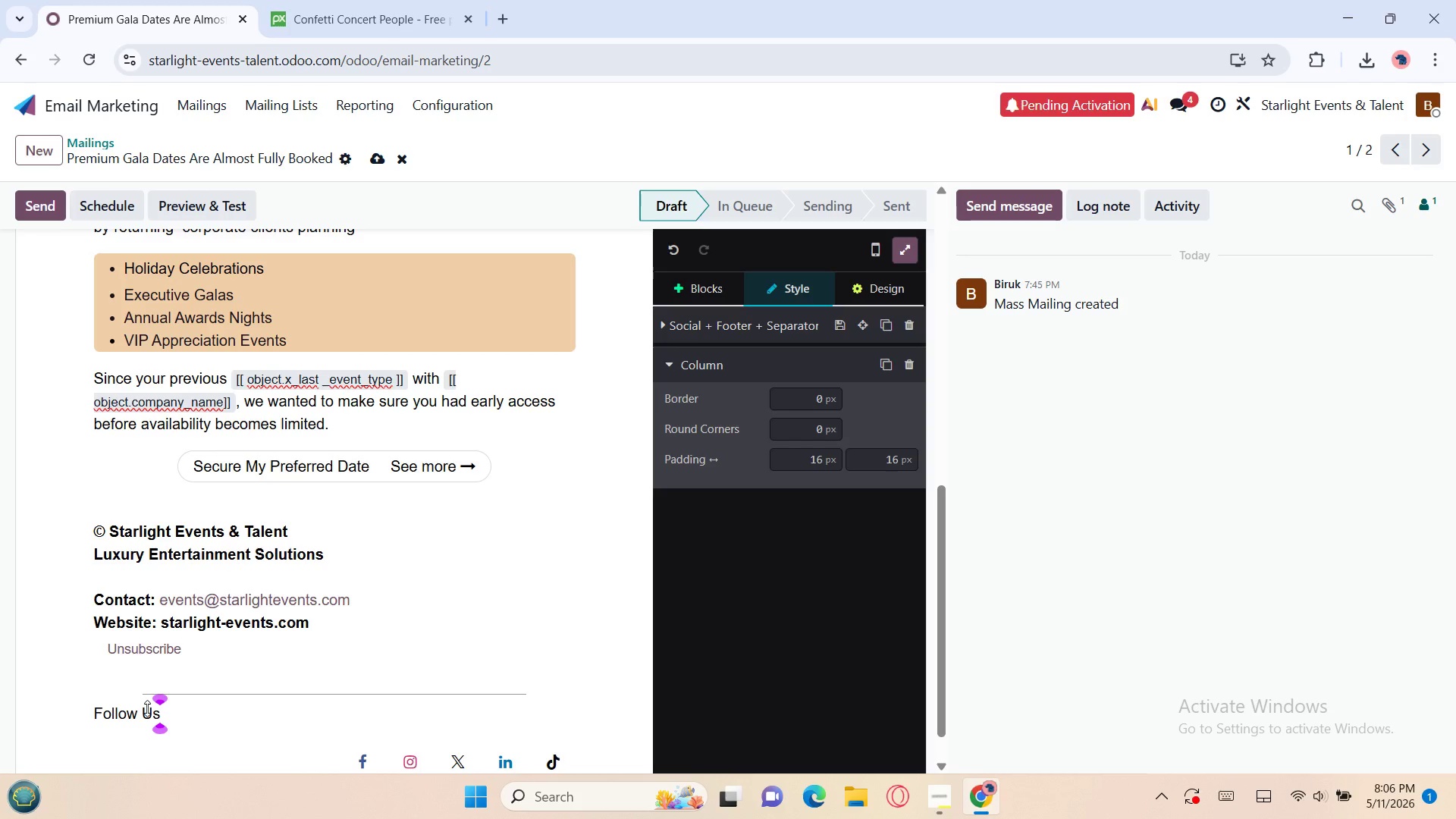 
wait(7.19)
 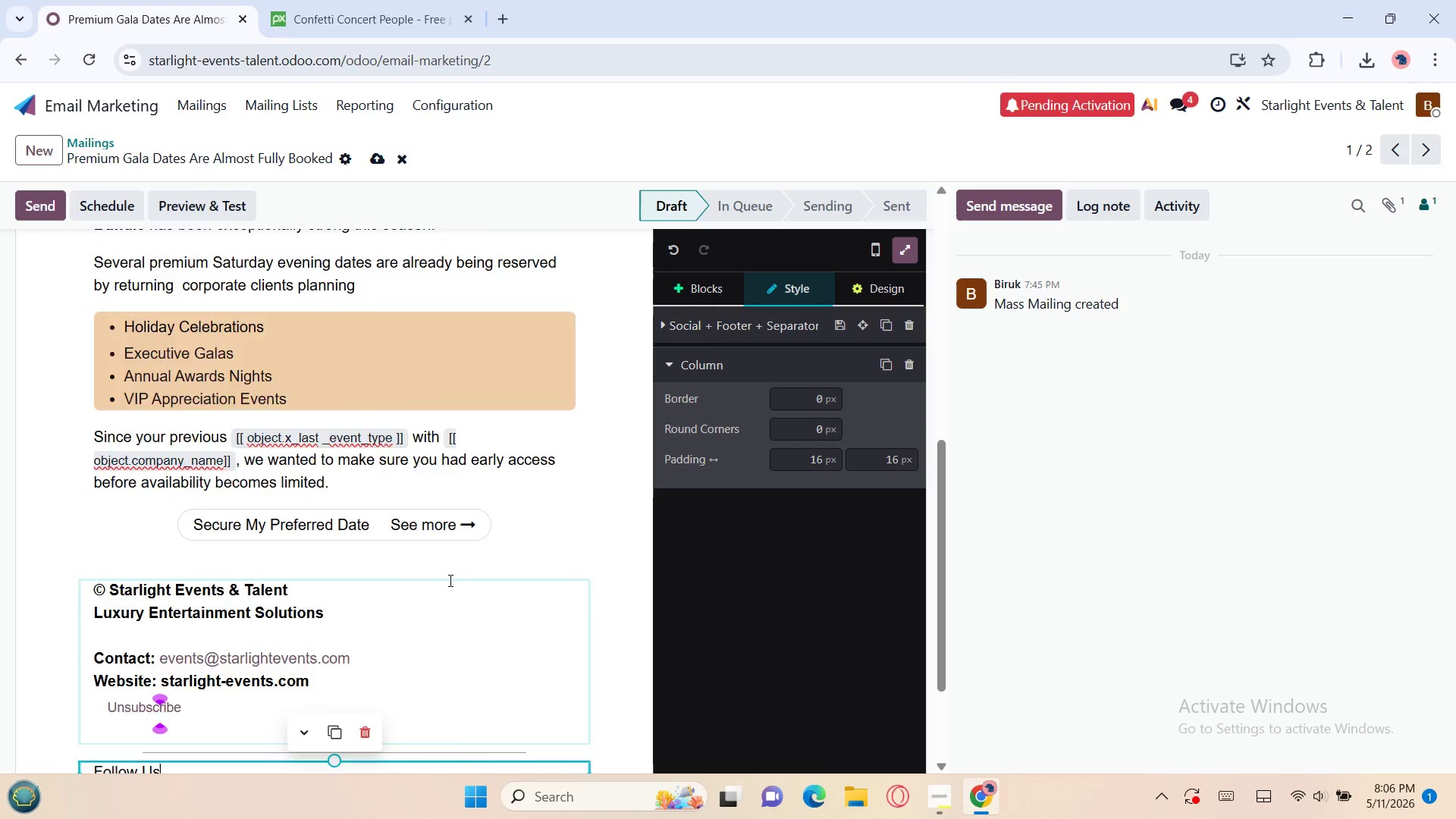 
left_click([870, 293])
 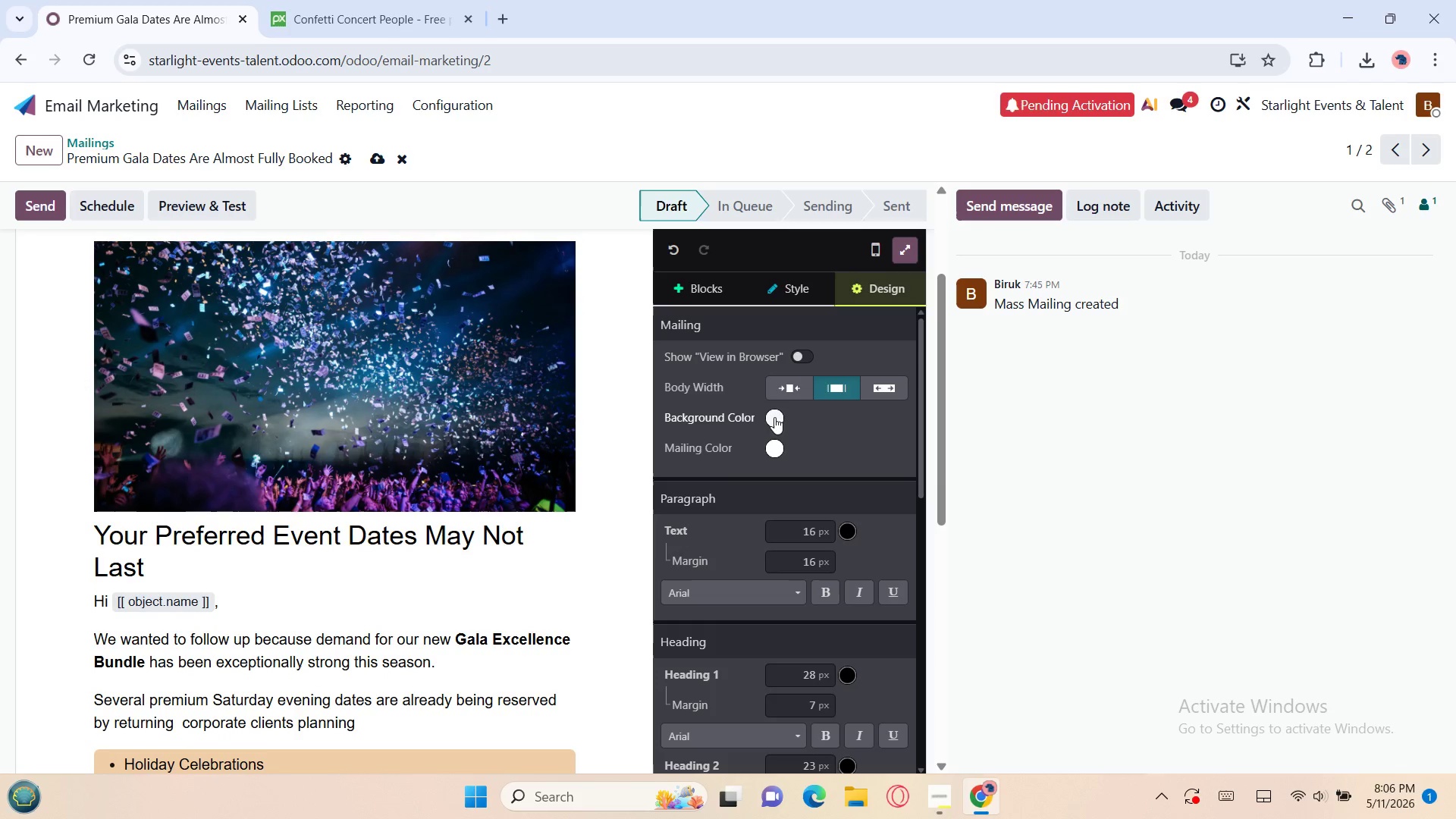 
left_click([774, 419])
 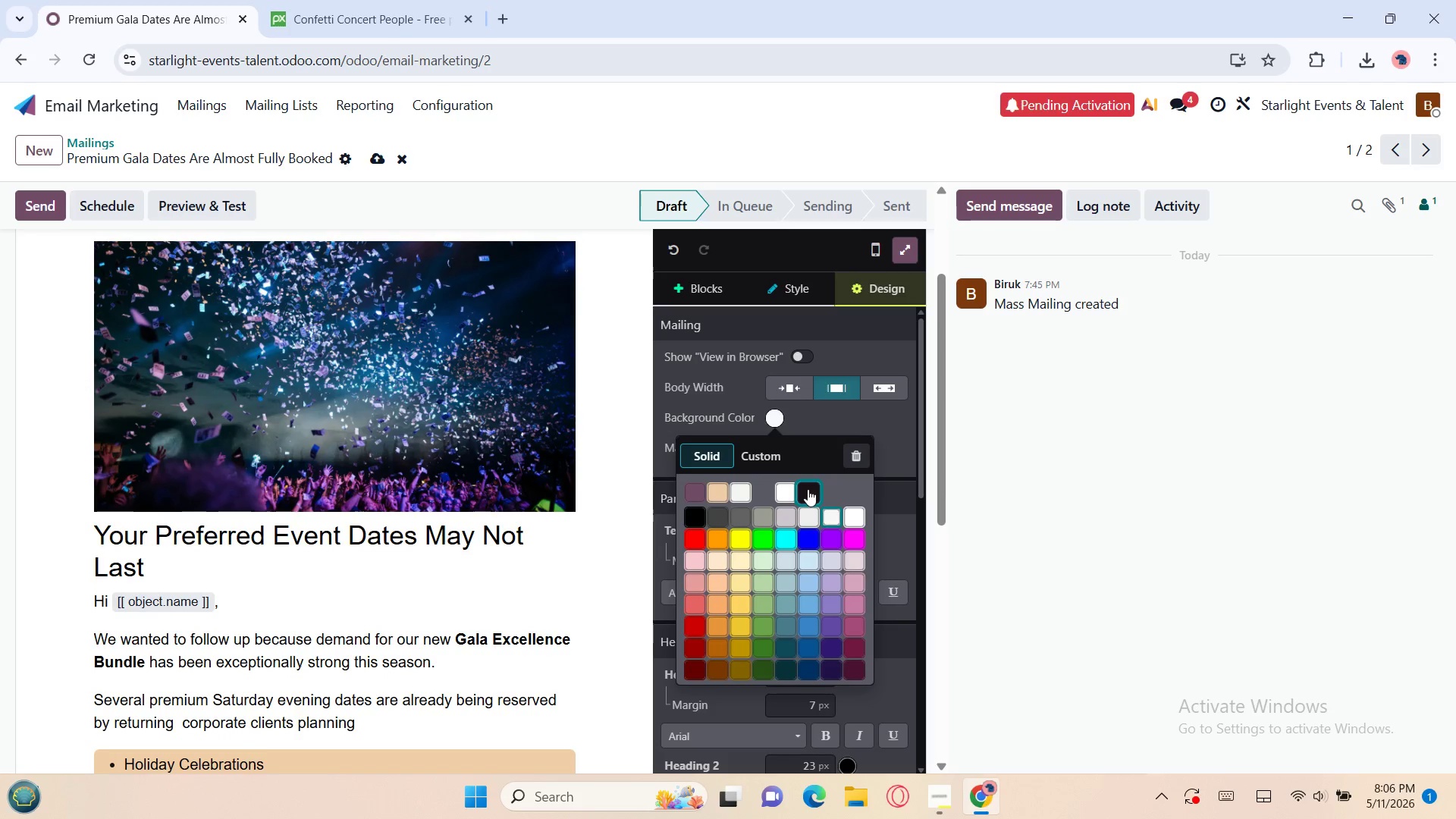 
left_click([808, 489])
 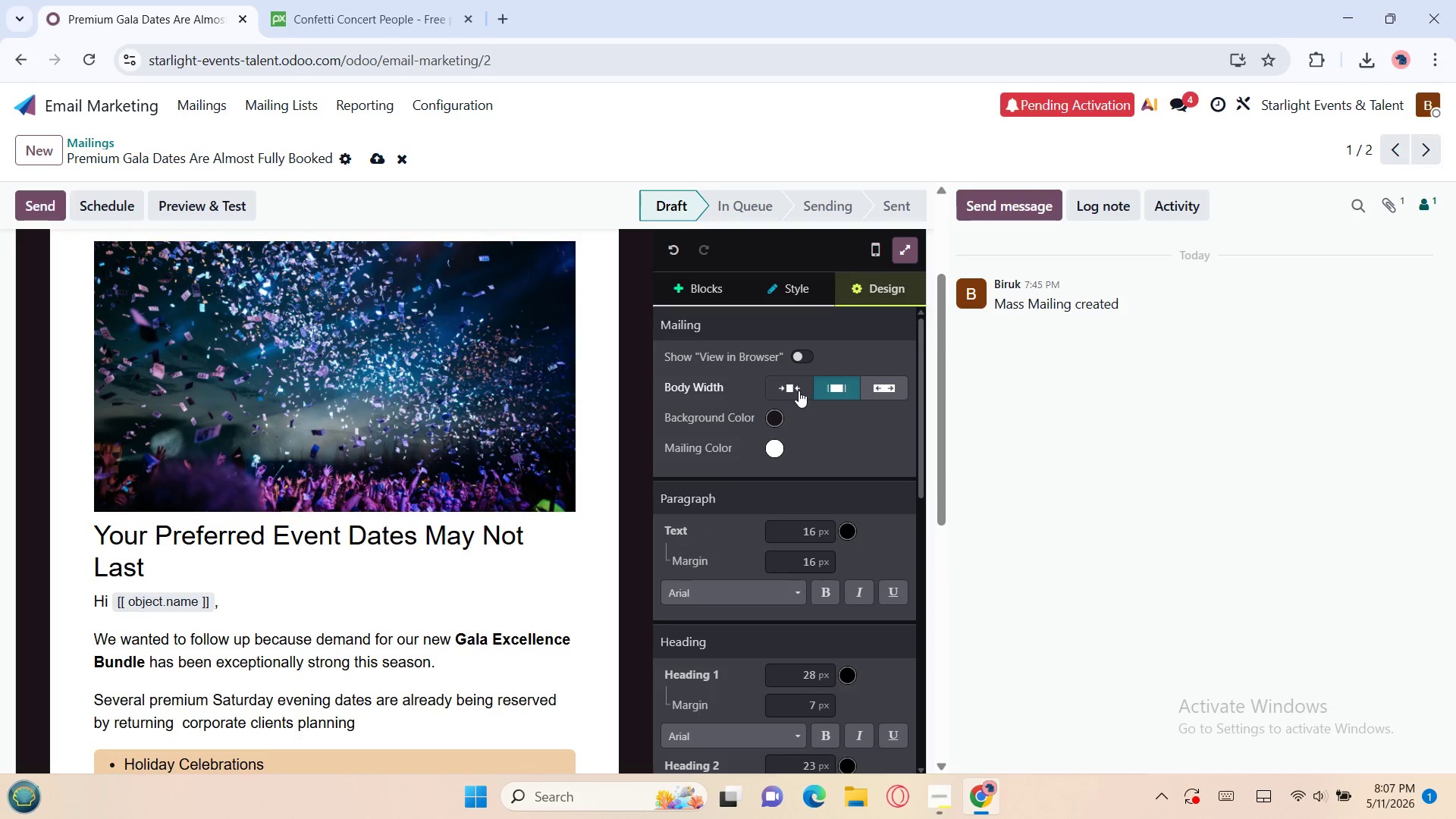 
left_click([799, 391])
 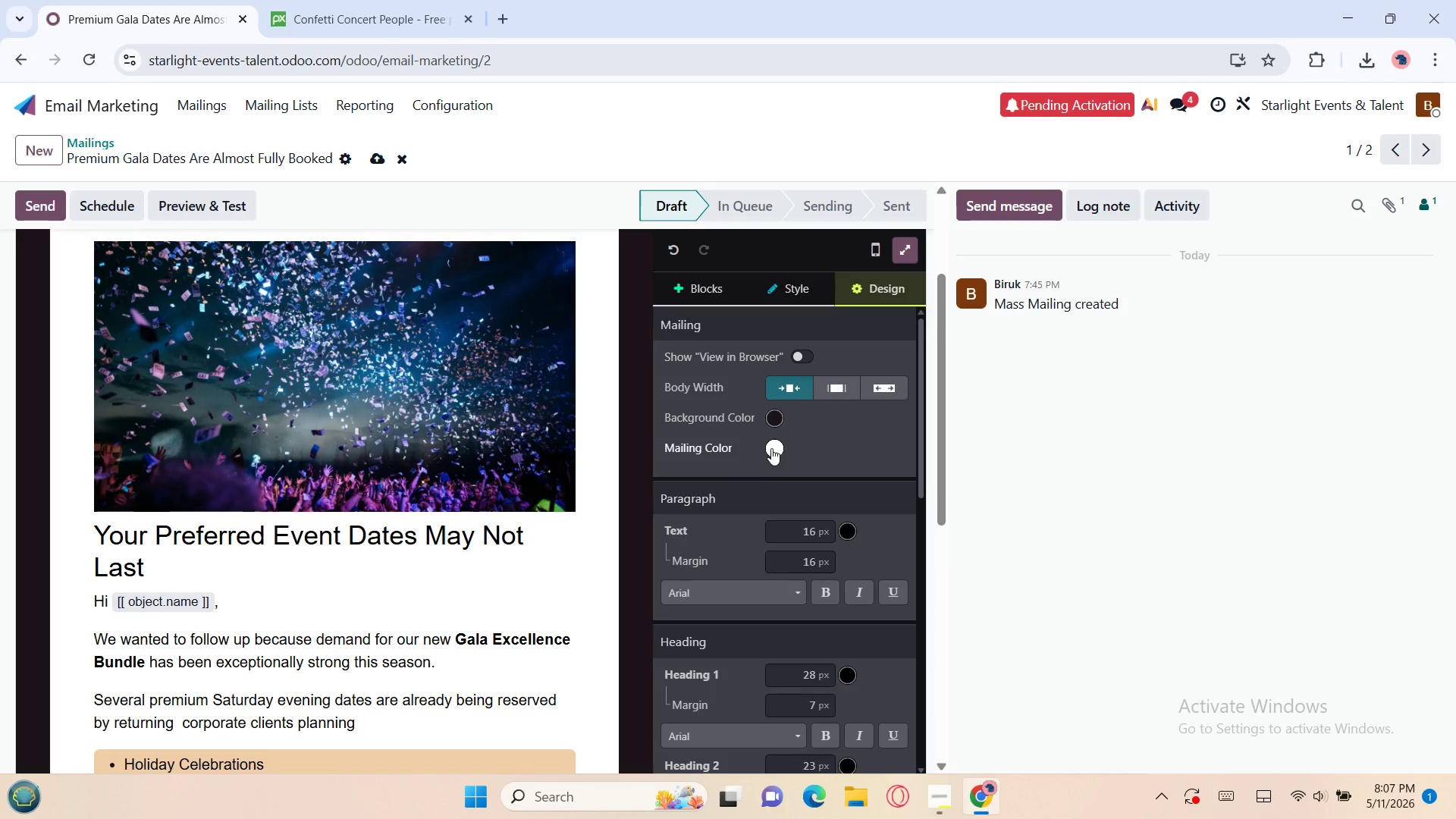 
left_click([771, 446])
 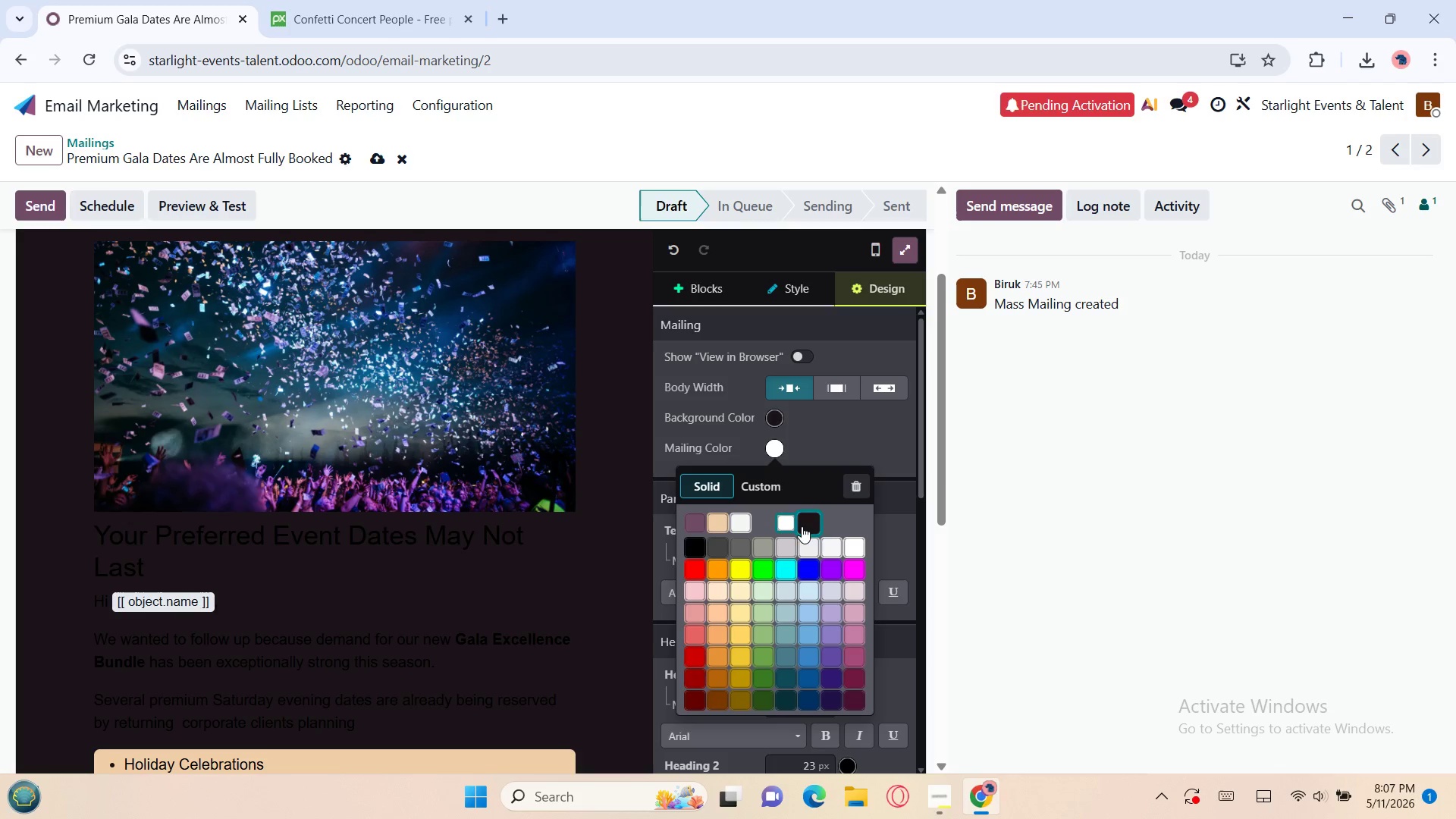 
wait(7.78)
 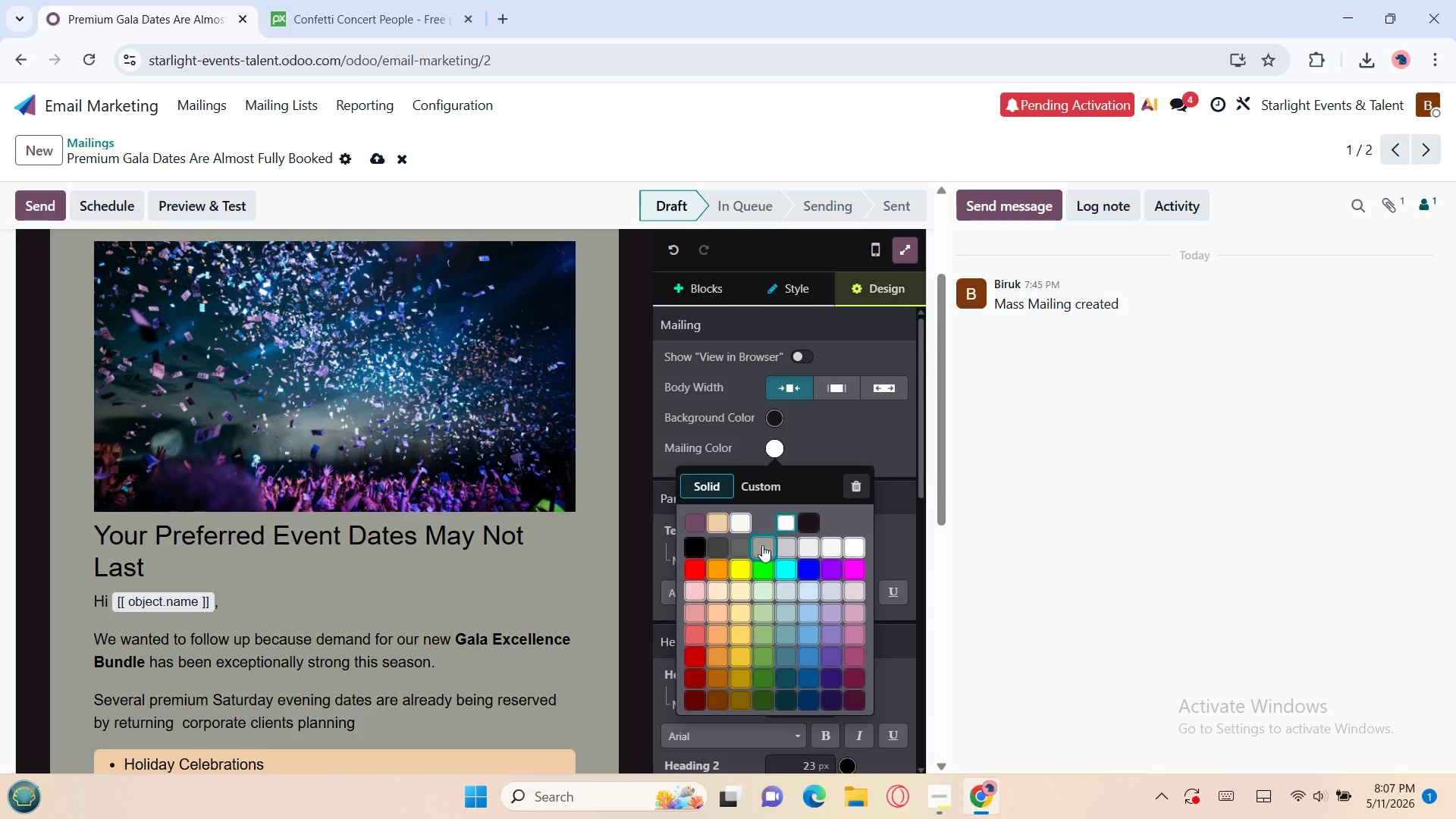 
left_click([805, 523])
 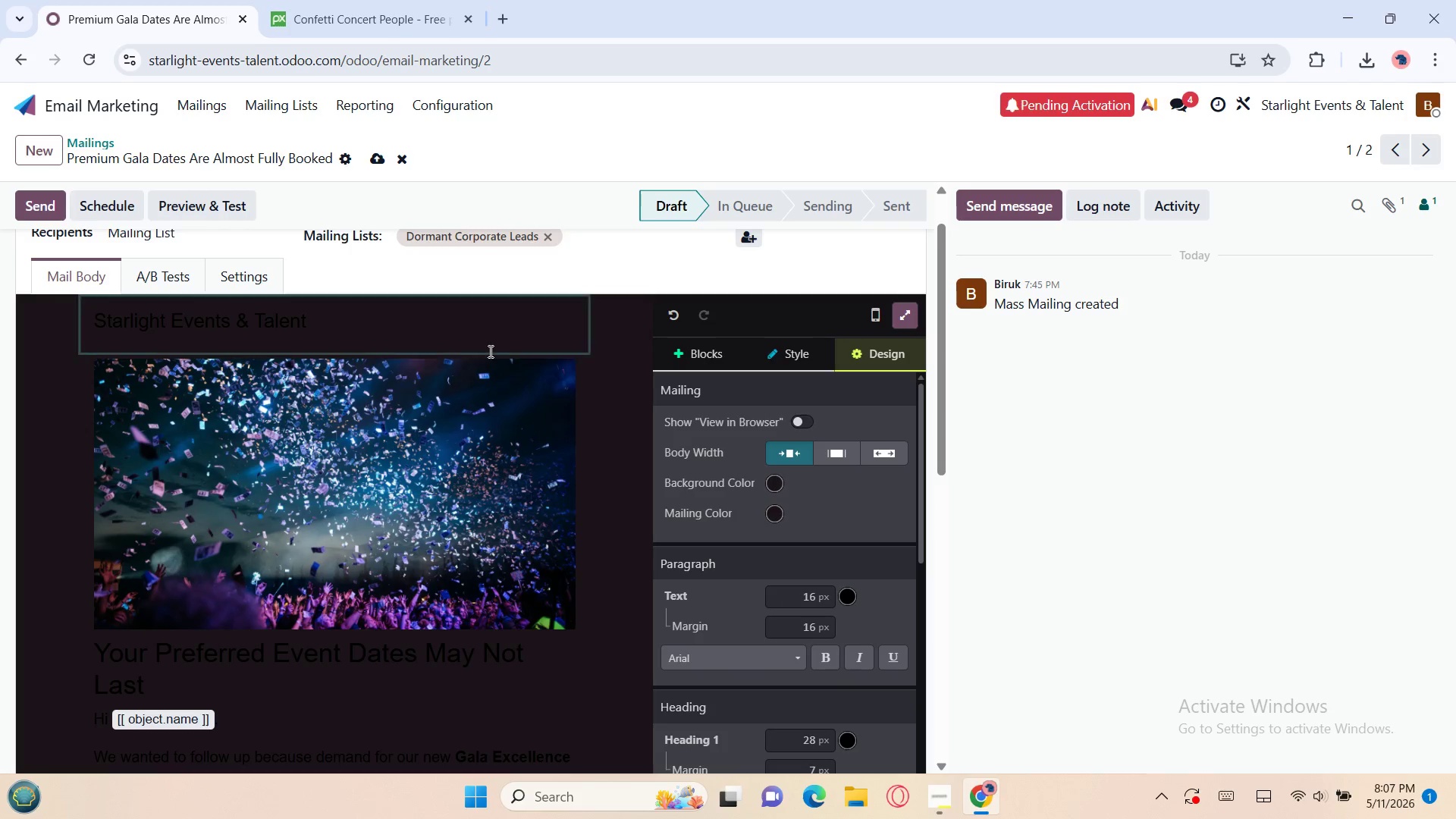 
left_click_drag(start_coordinate=[520, 331], to_coordinate=[72, 323])
 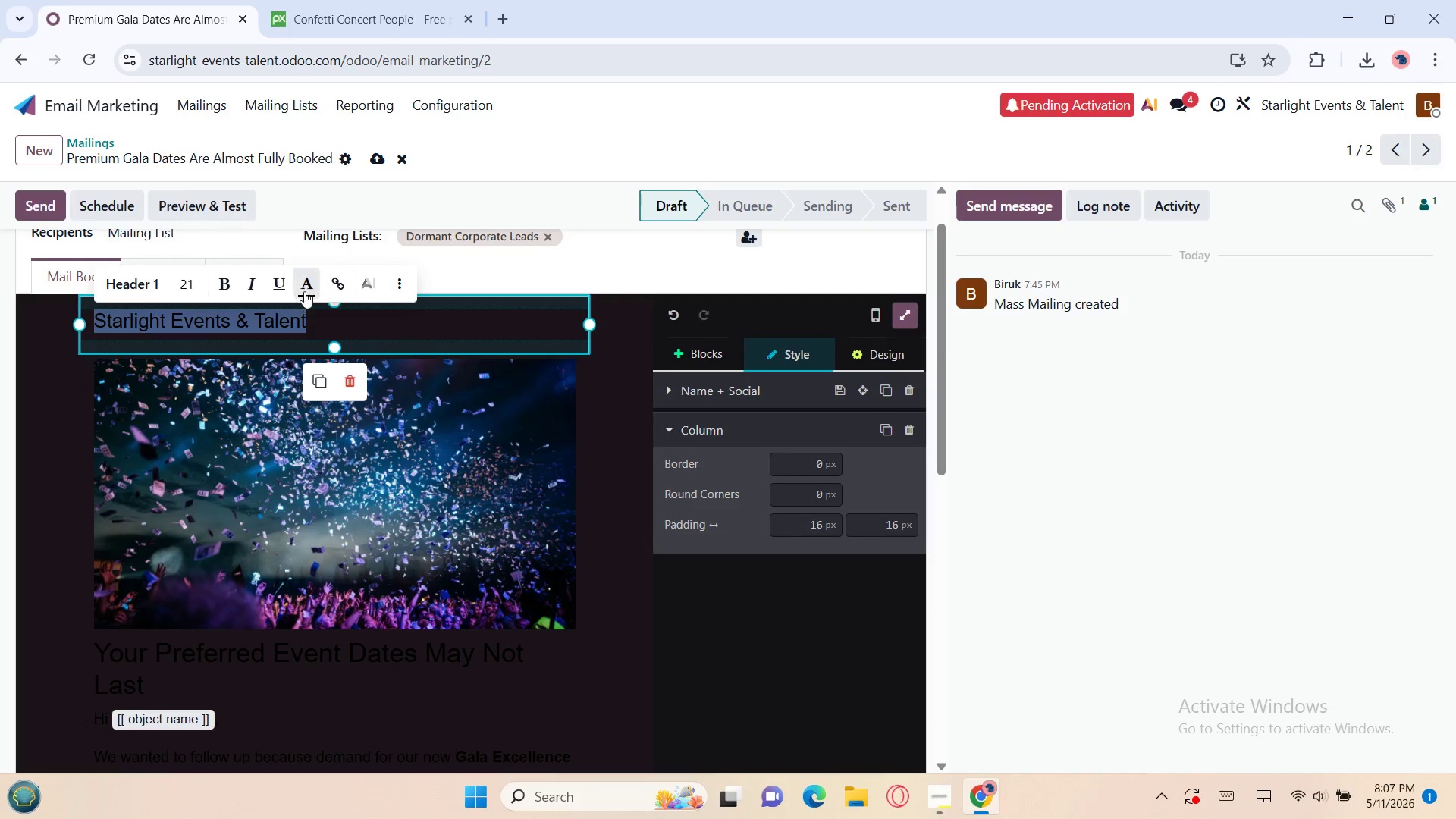 
left_click([310, 286])
 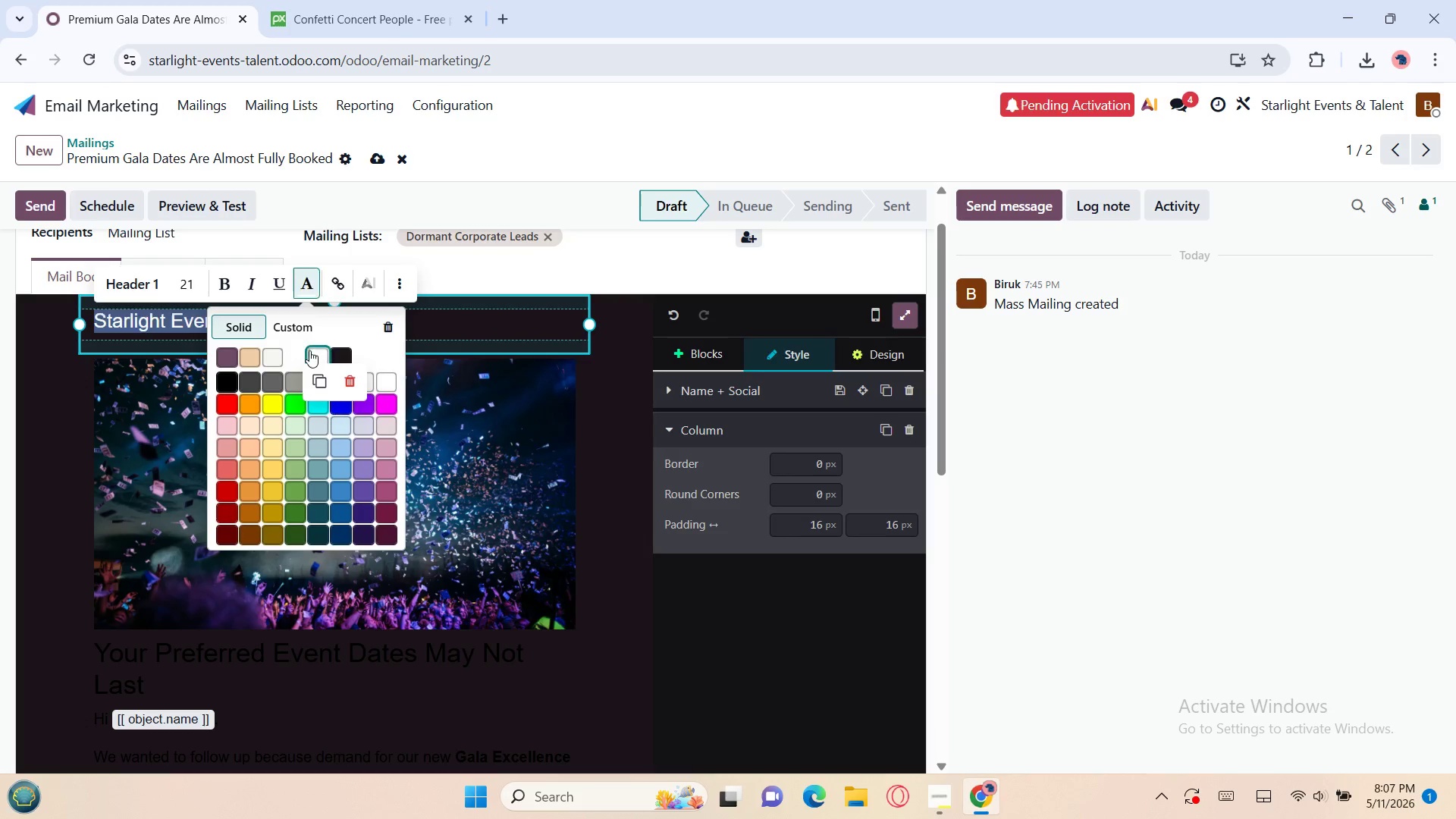 
left_click([312, 353])
 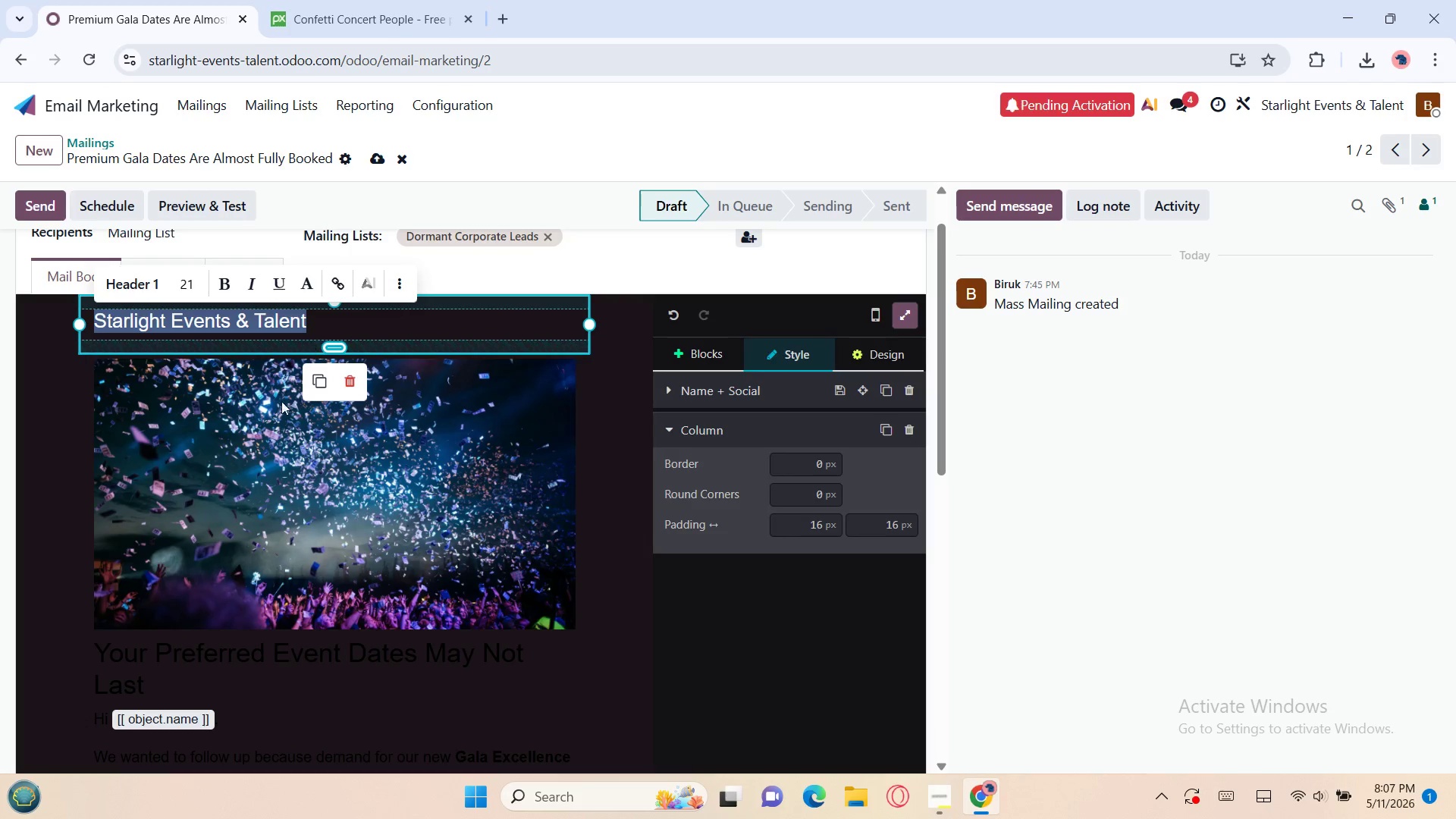 
mouse_move([242, 502])
 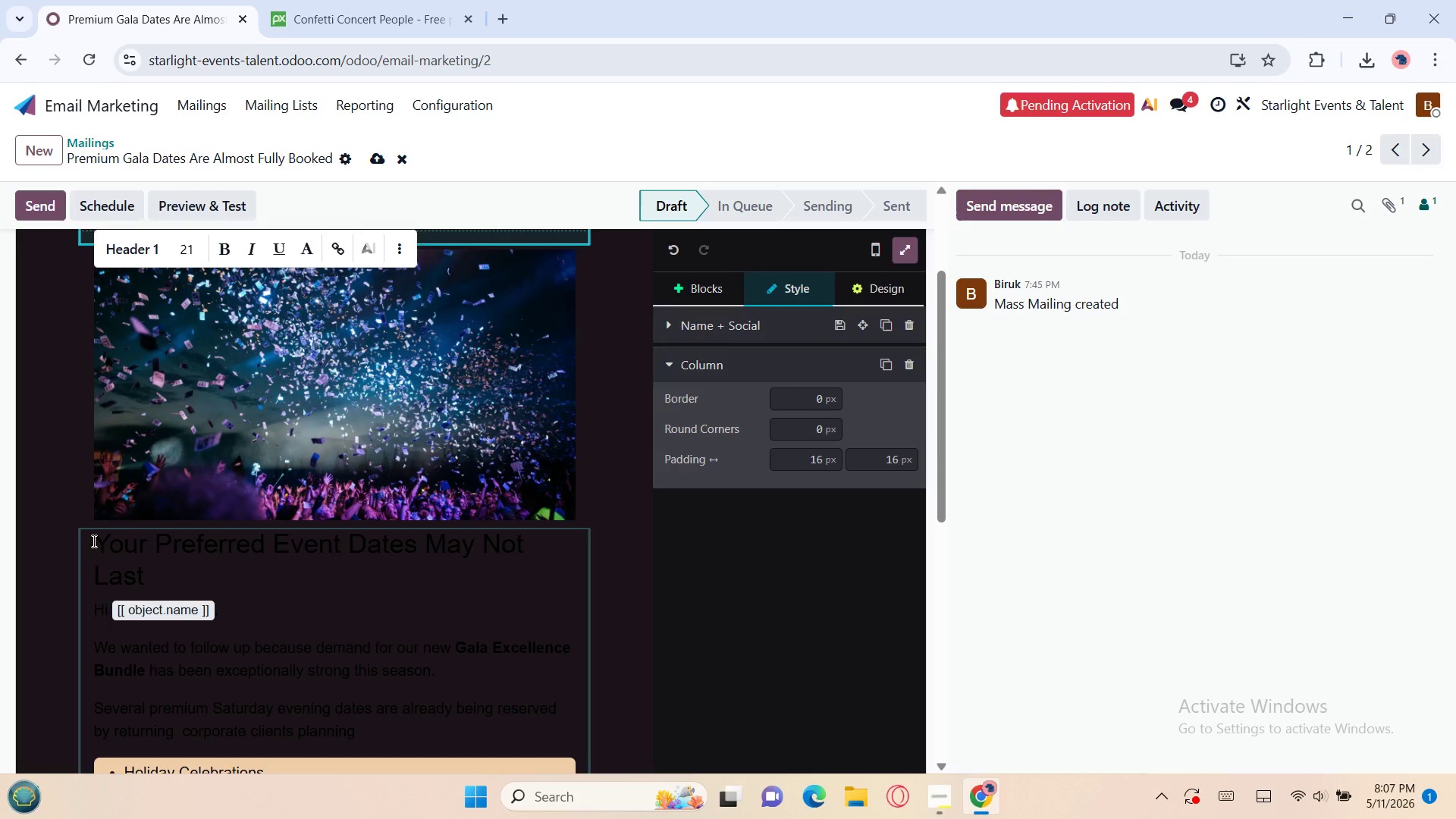 
left_click_drag(start_coordinate=[93, 541], to_coordinate=[516, 501])
 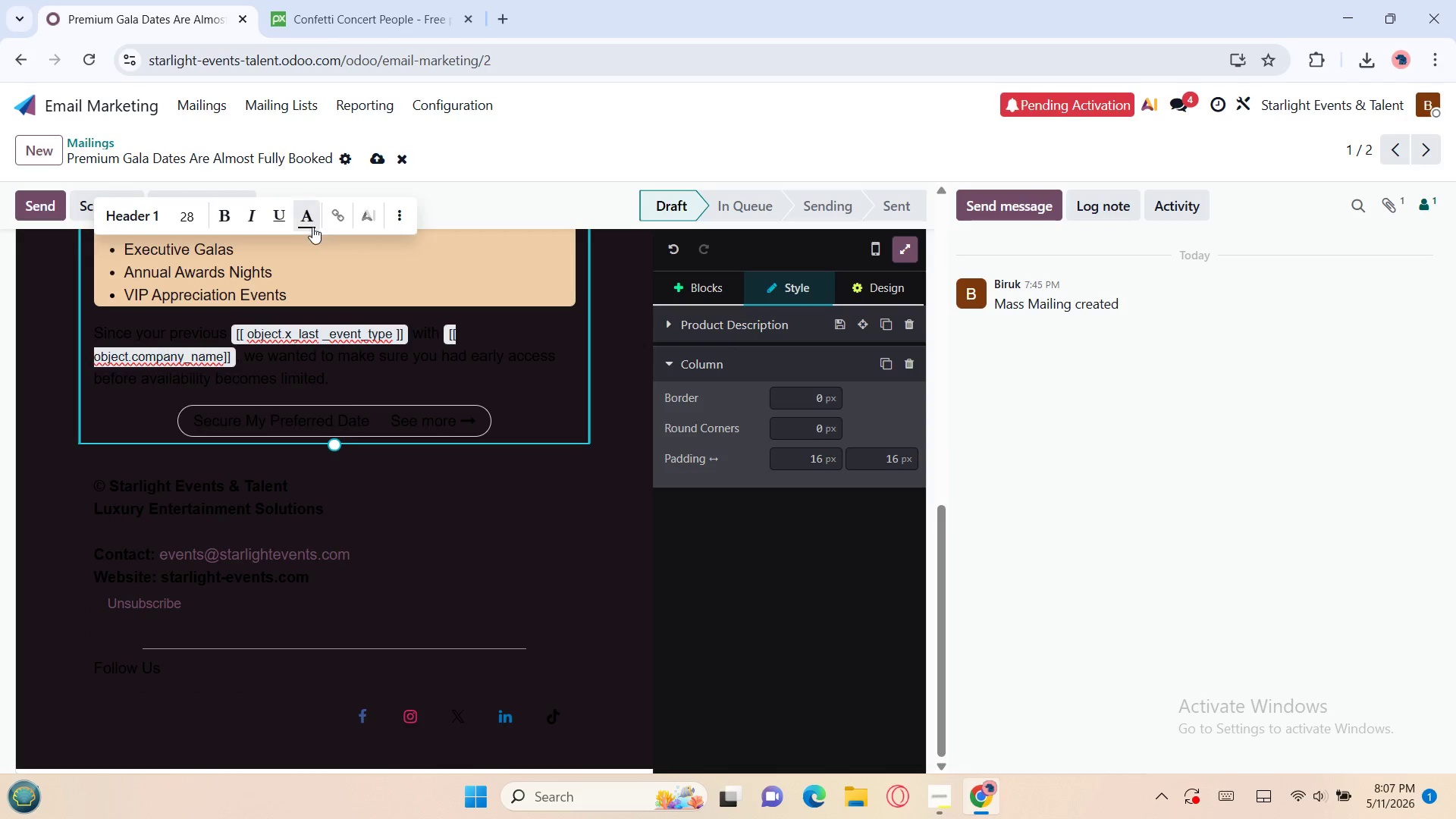 
left_click([310, 226])
 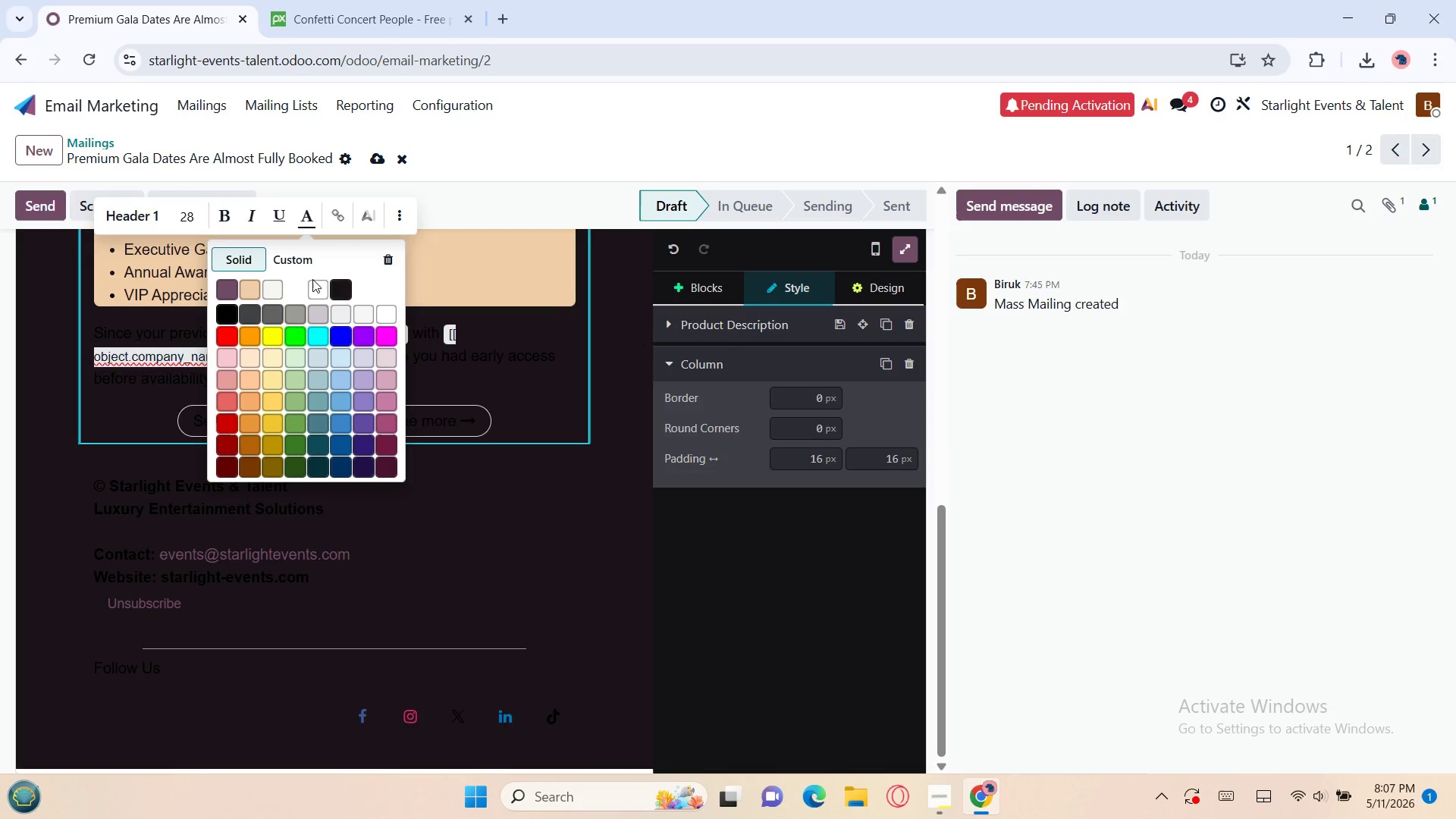 
left_click([315, 283])
 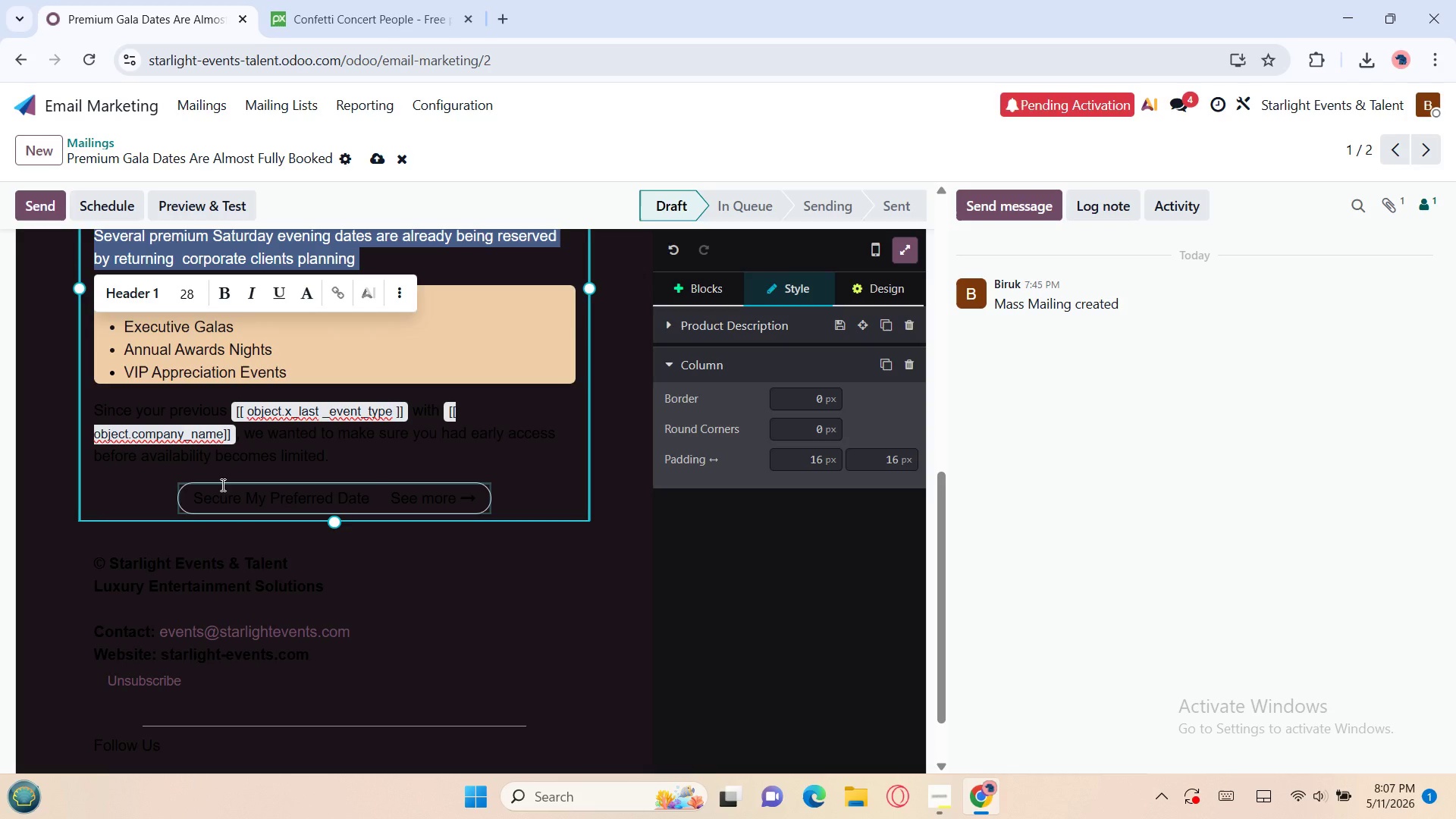 
wait(5.55)
 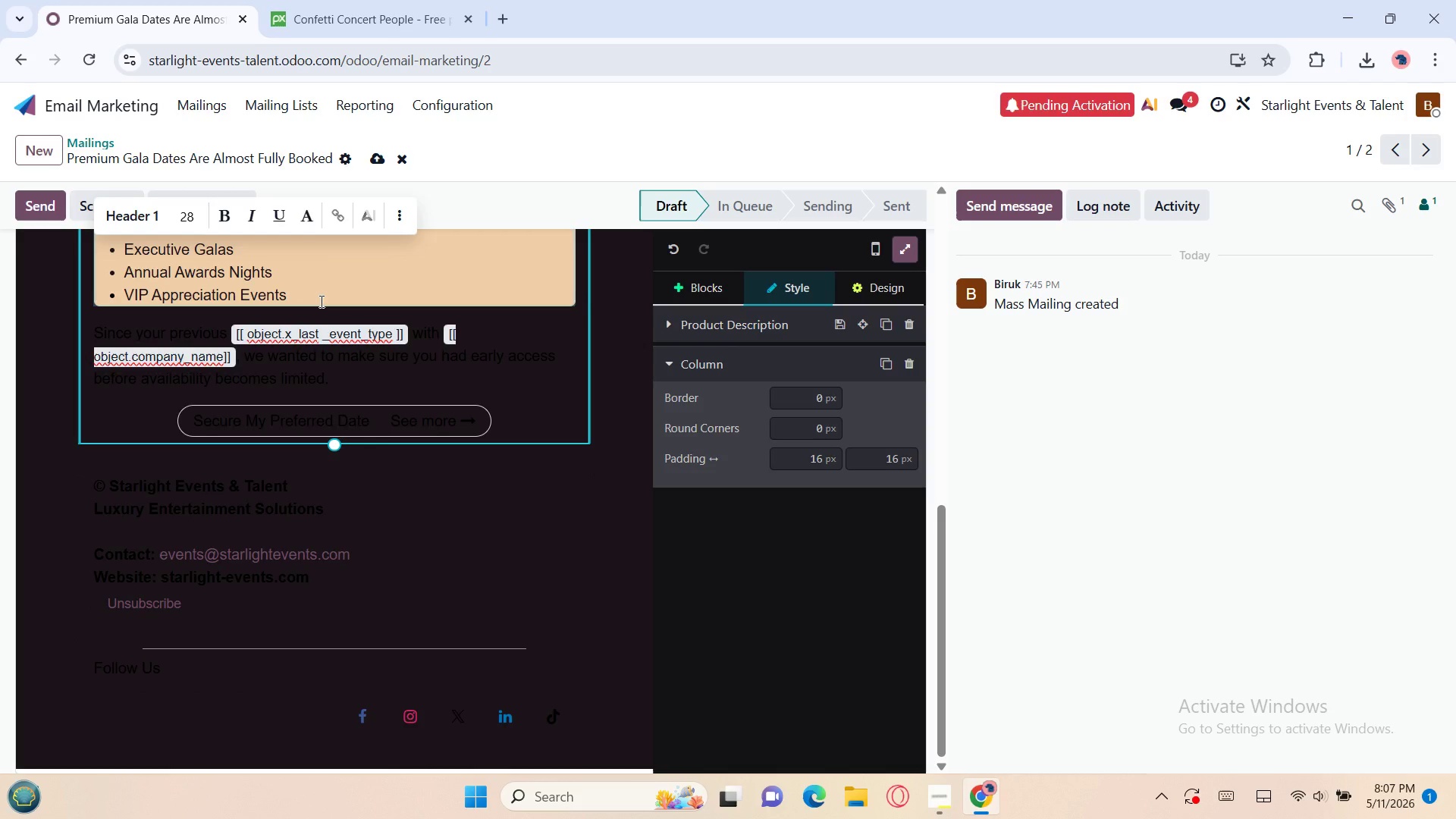 
left_click_drag(start_coordinate=[192, 497], to_coordinate=[401, 507])
 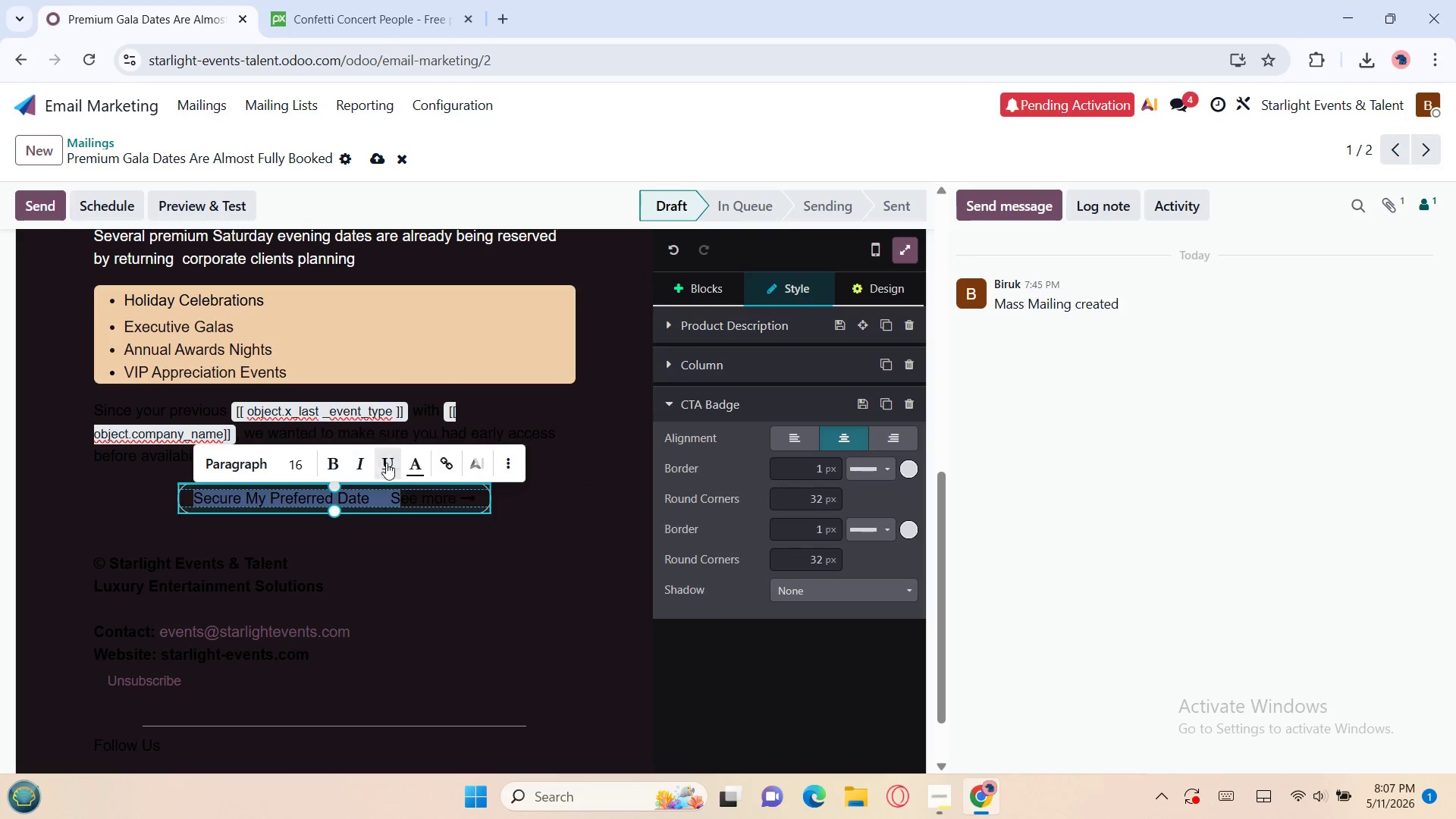 
left_click([409, 466])
 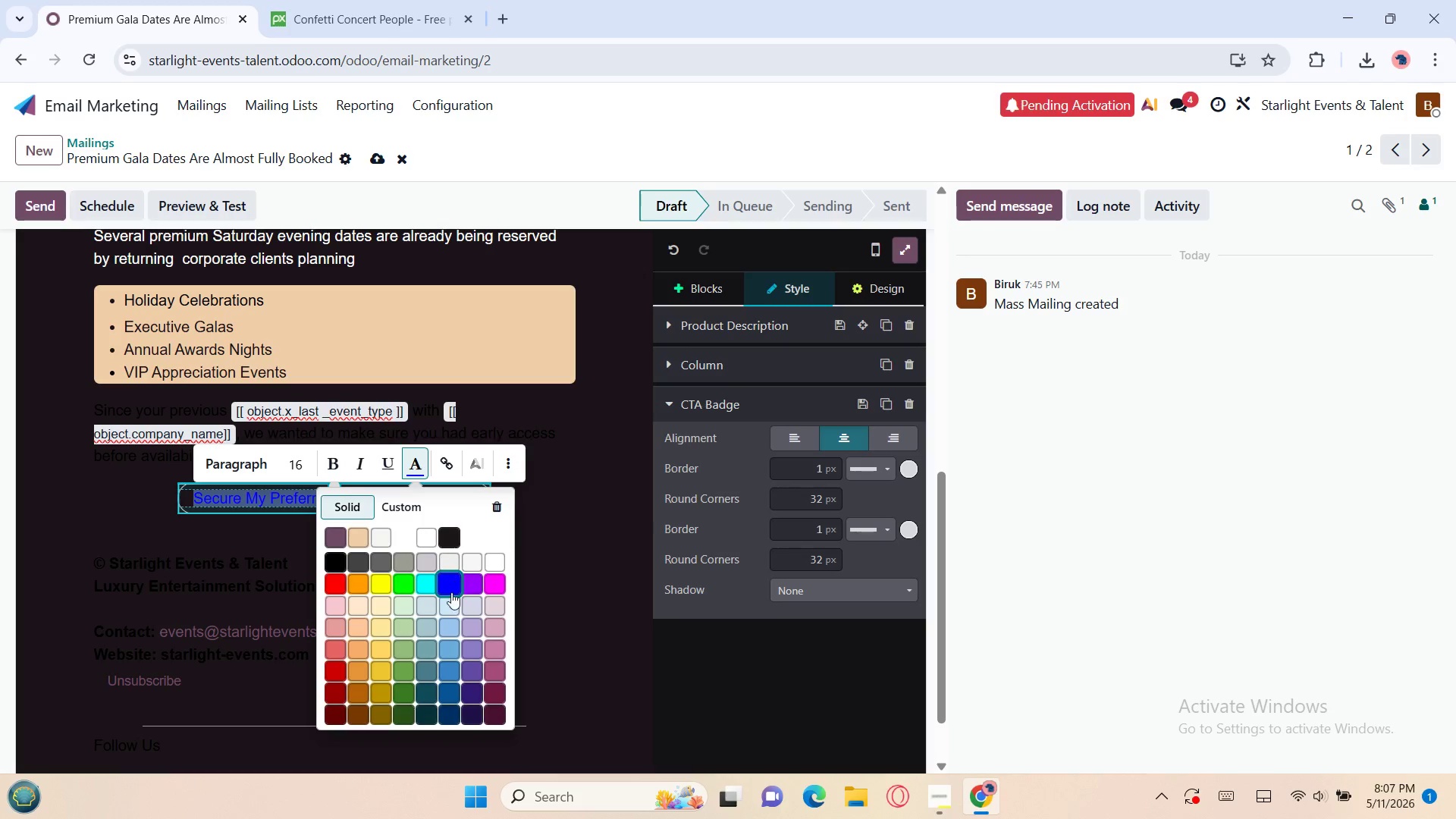 
left_click([444, 601])
 